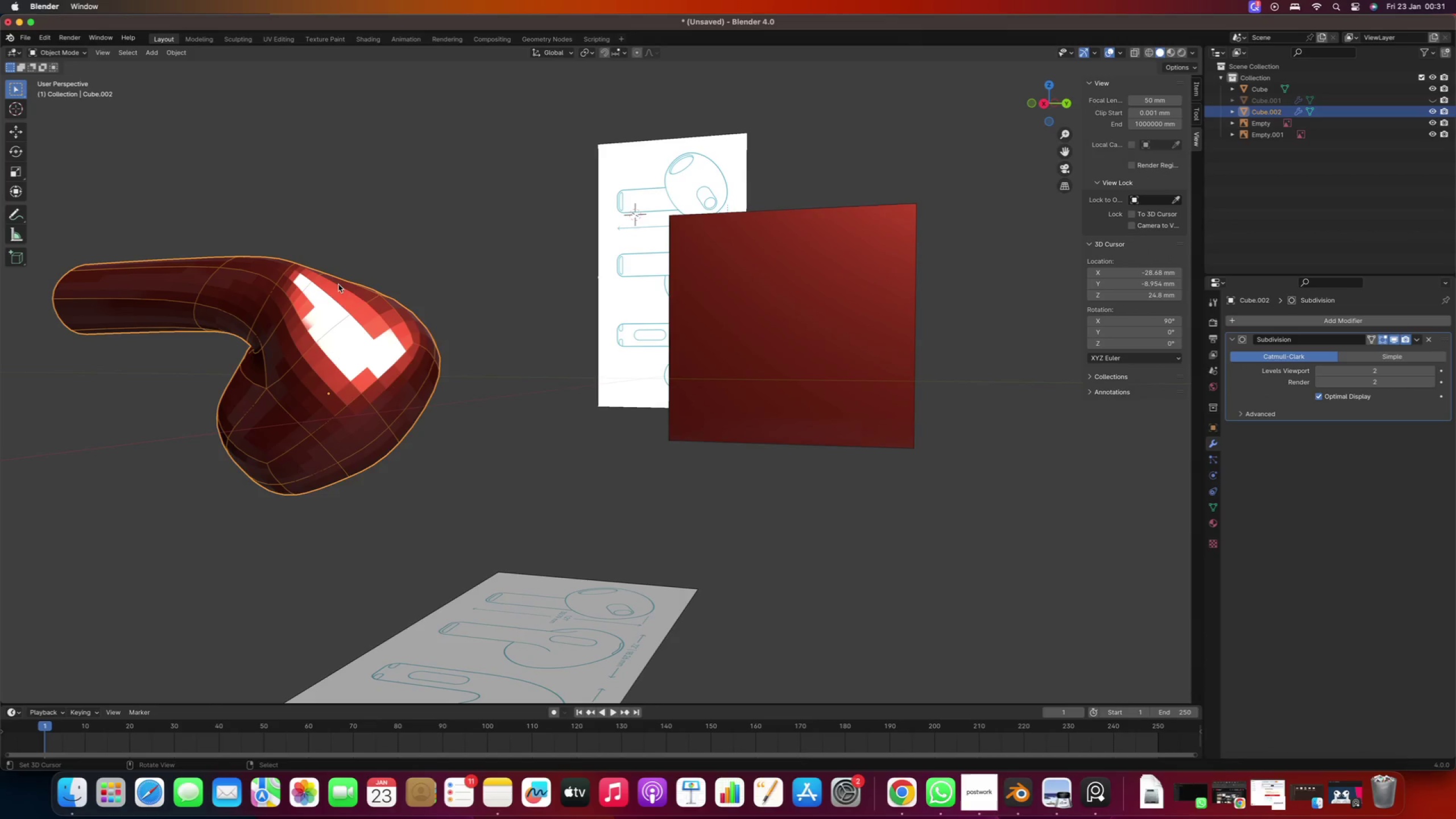 
type( sha)
 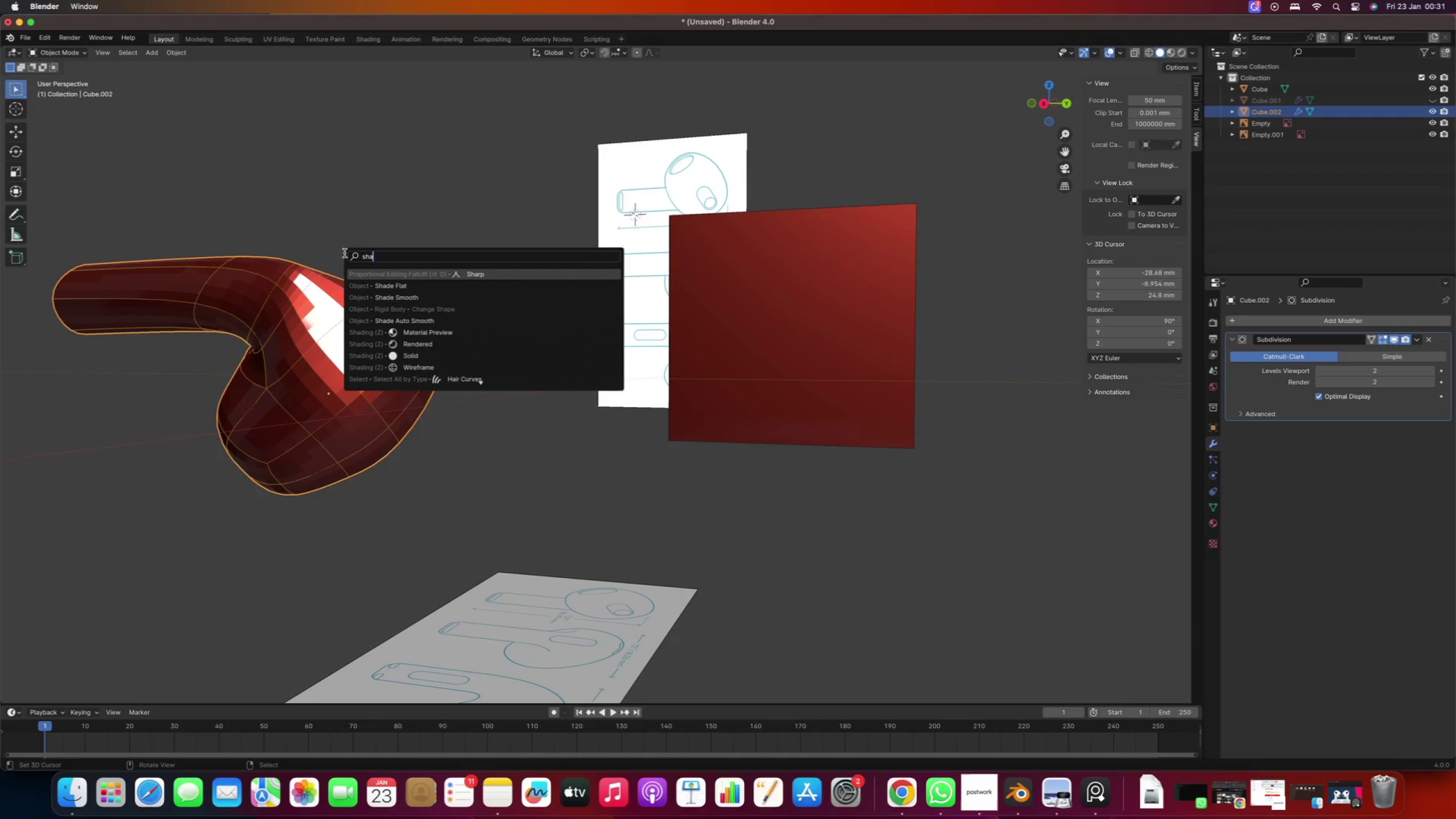 
key(ArrowDown)
 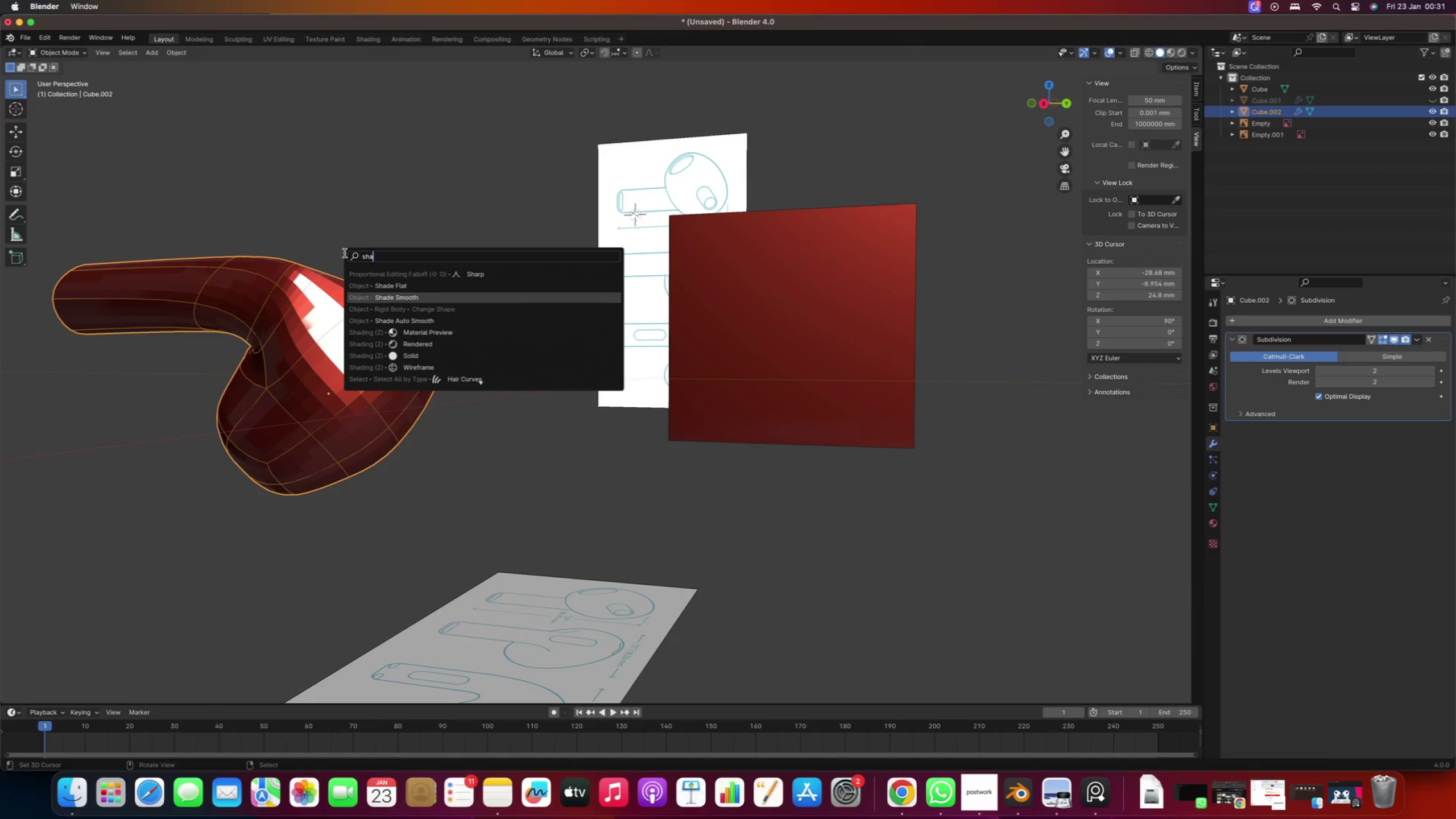 
key(ArrowDown)
 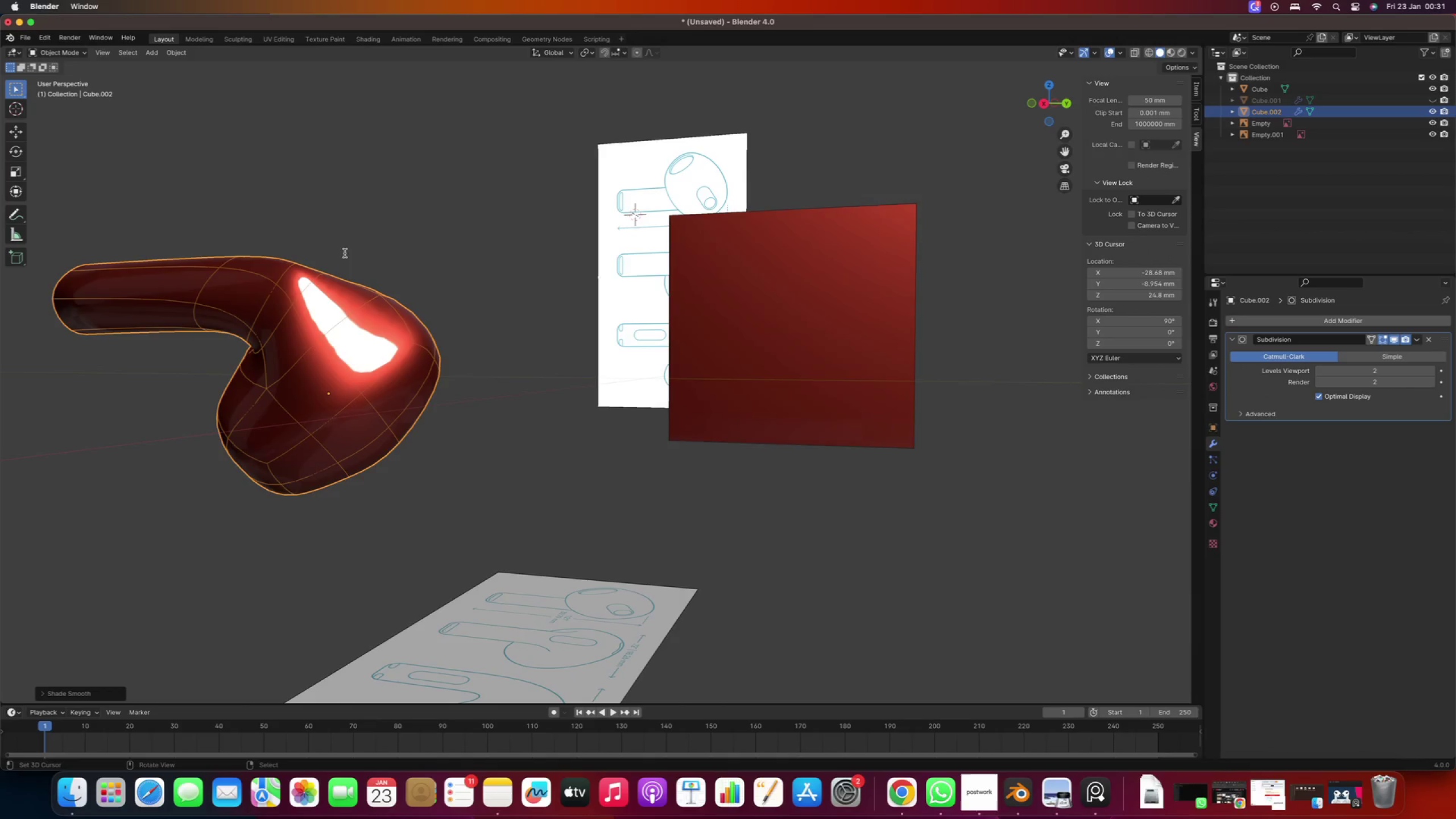 
key(Enter)
 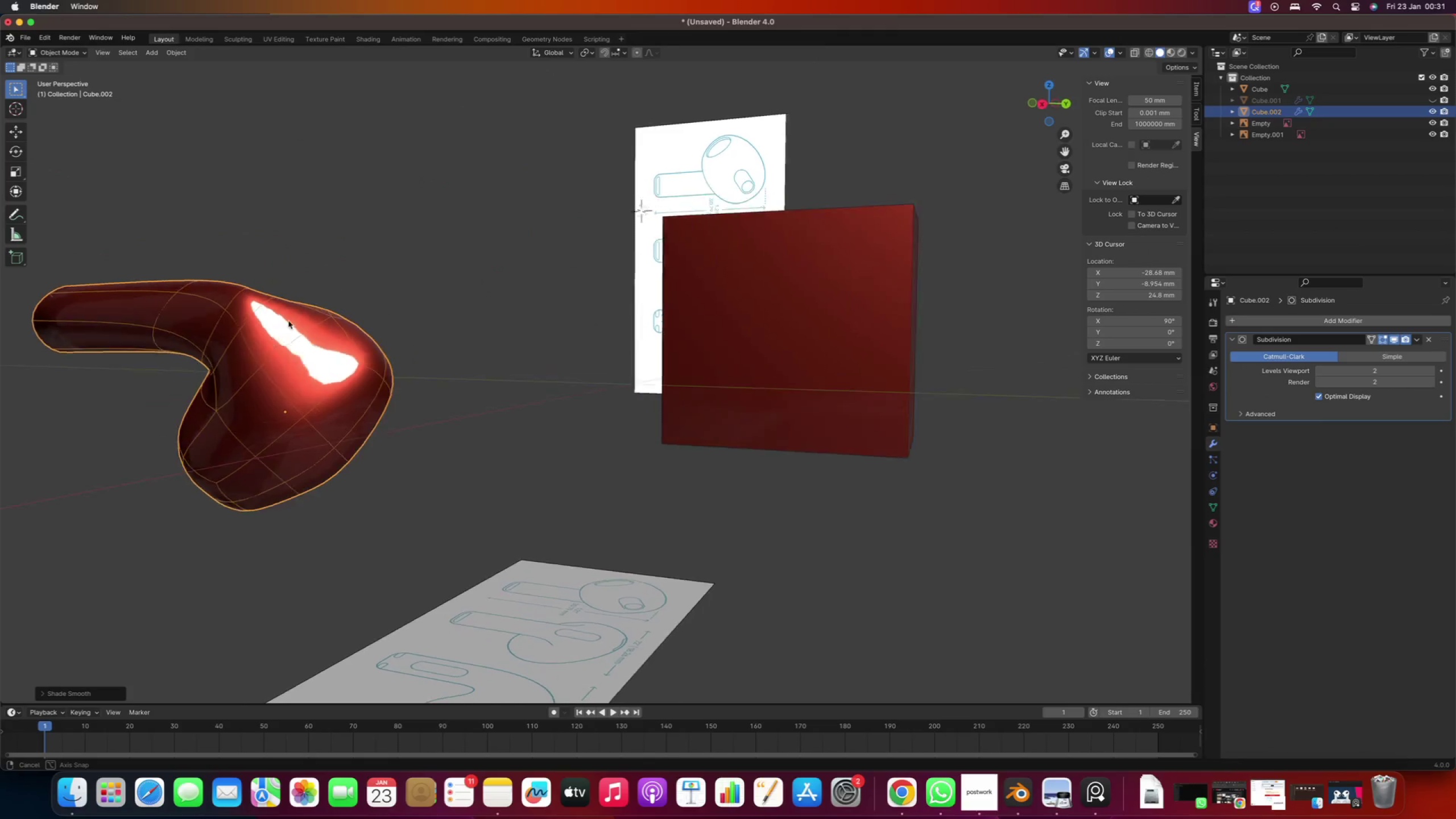 
key(Shift+ShiftRight)
 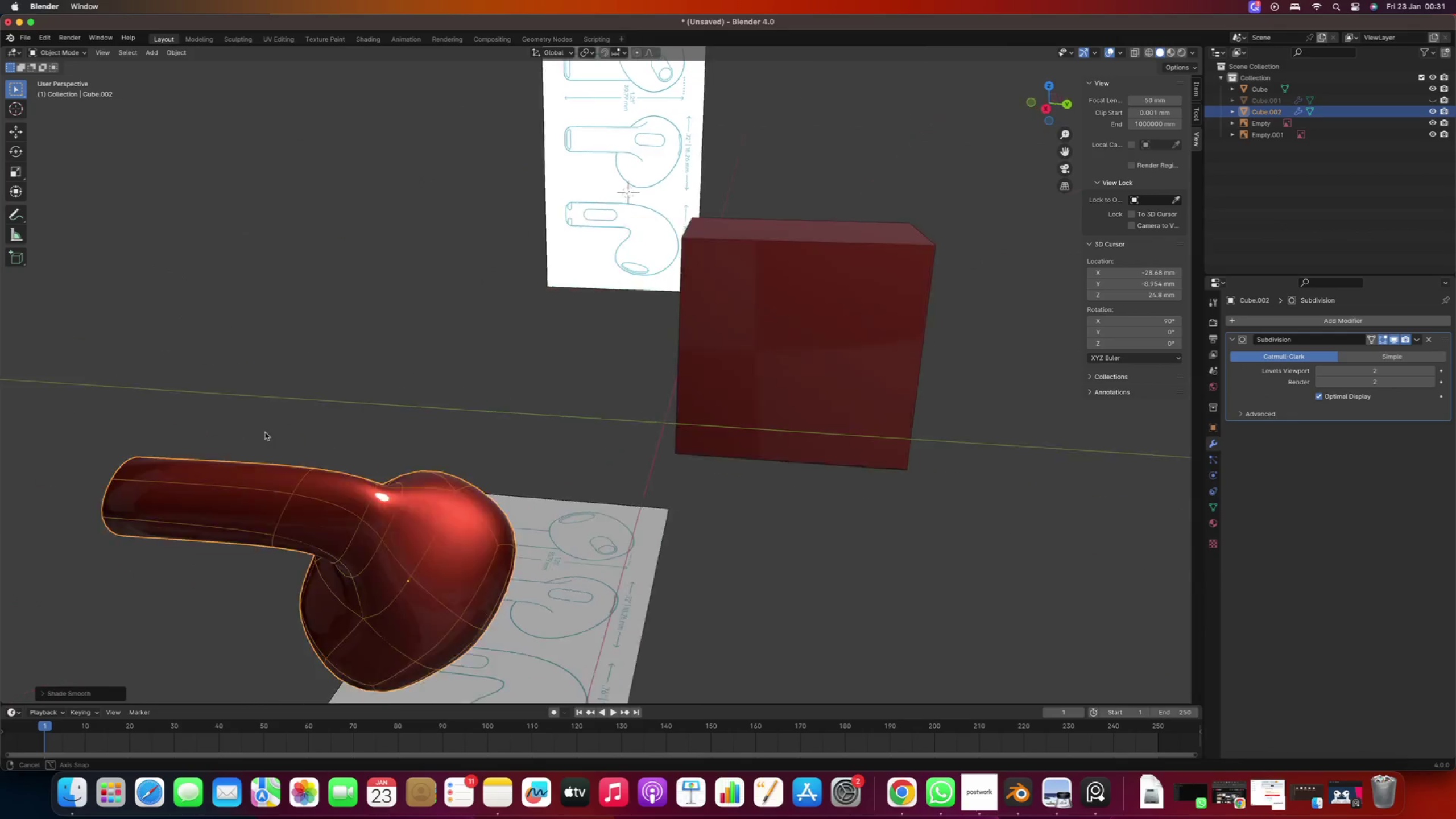 
hold_key(key=ShiftRight, duration=0.42)
 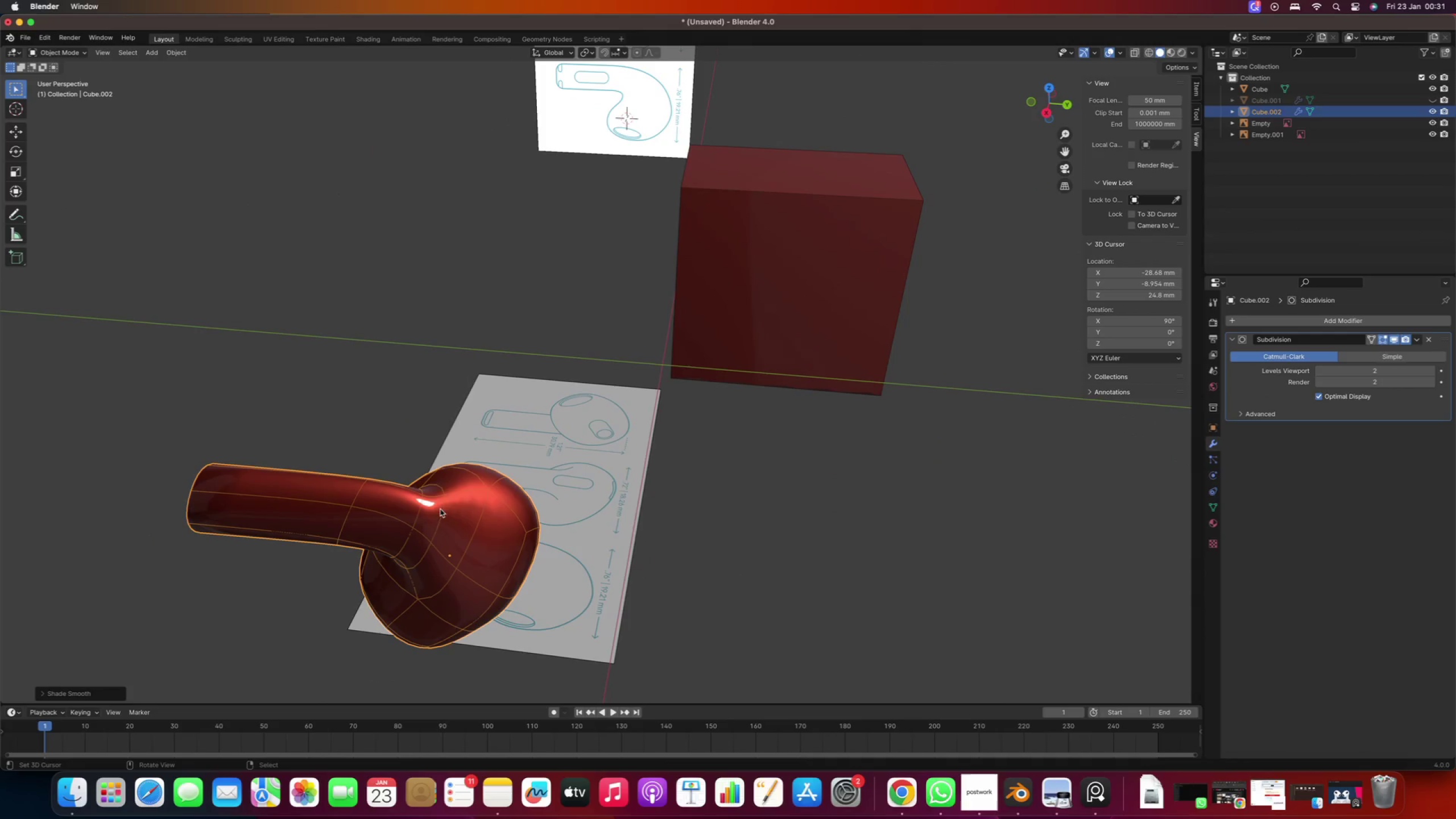 
key(Tab)
 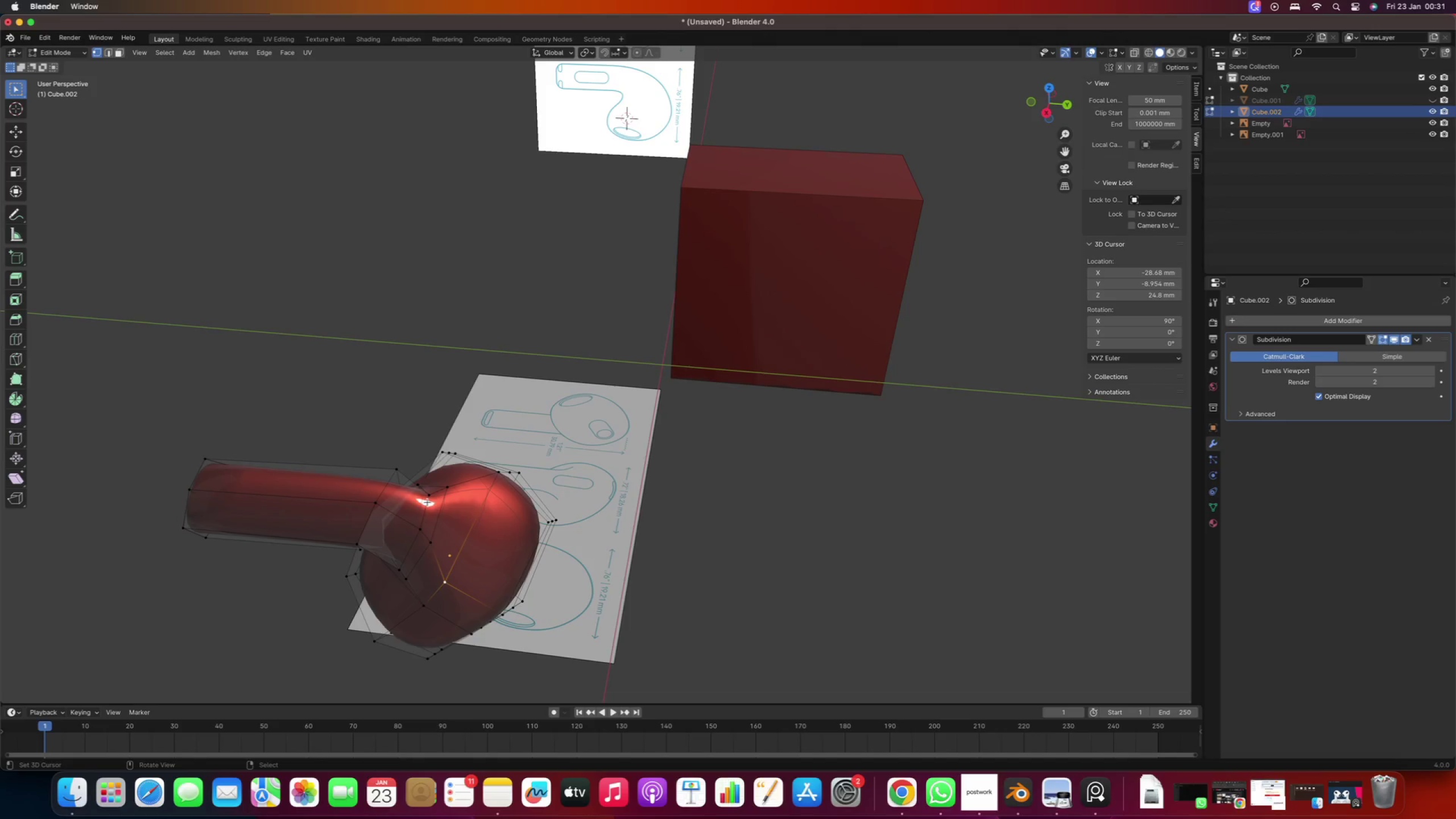 
right_click([428, 502])
 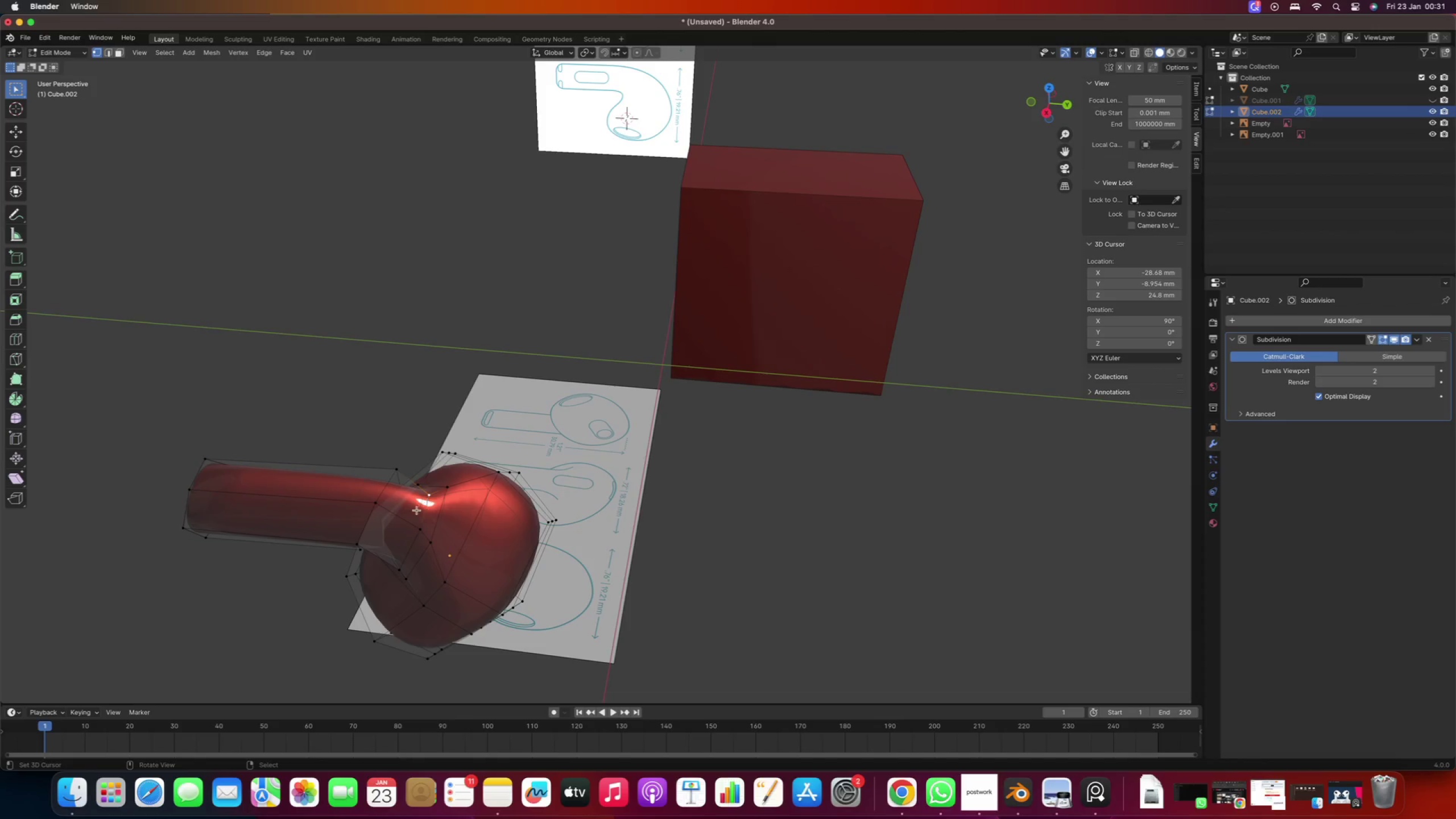 
hold_key(key=ShiftRight, duration=0.48)
 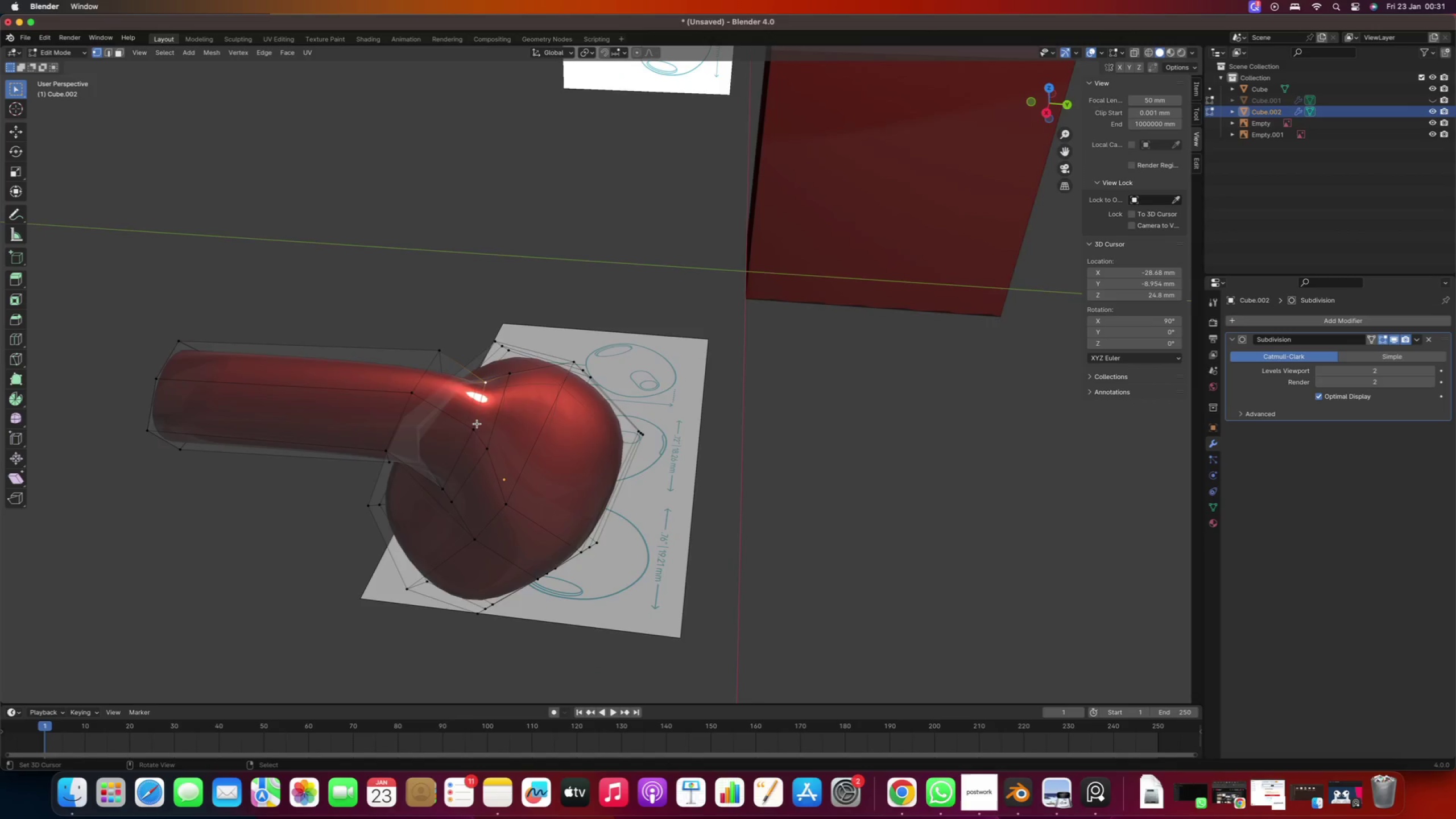 
scroll: coordinate [413, 508], scroll_direction: up, amount: 1.0
 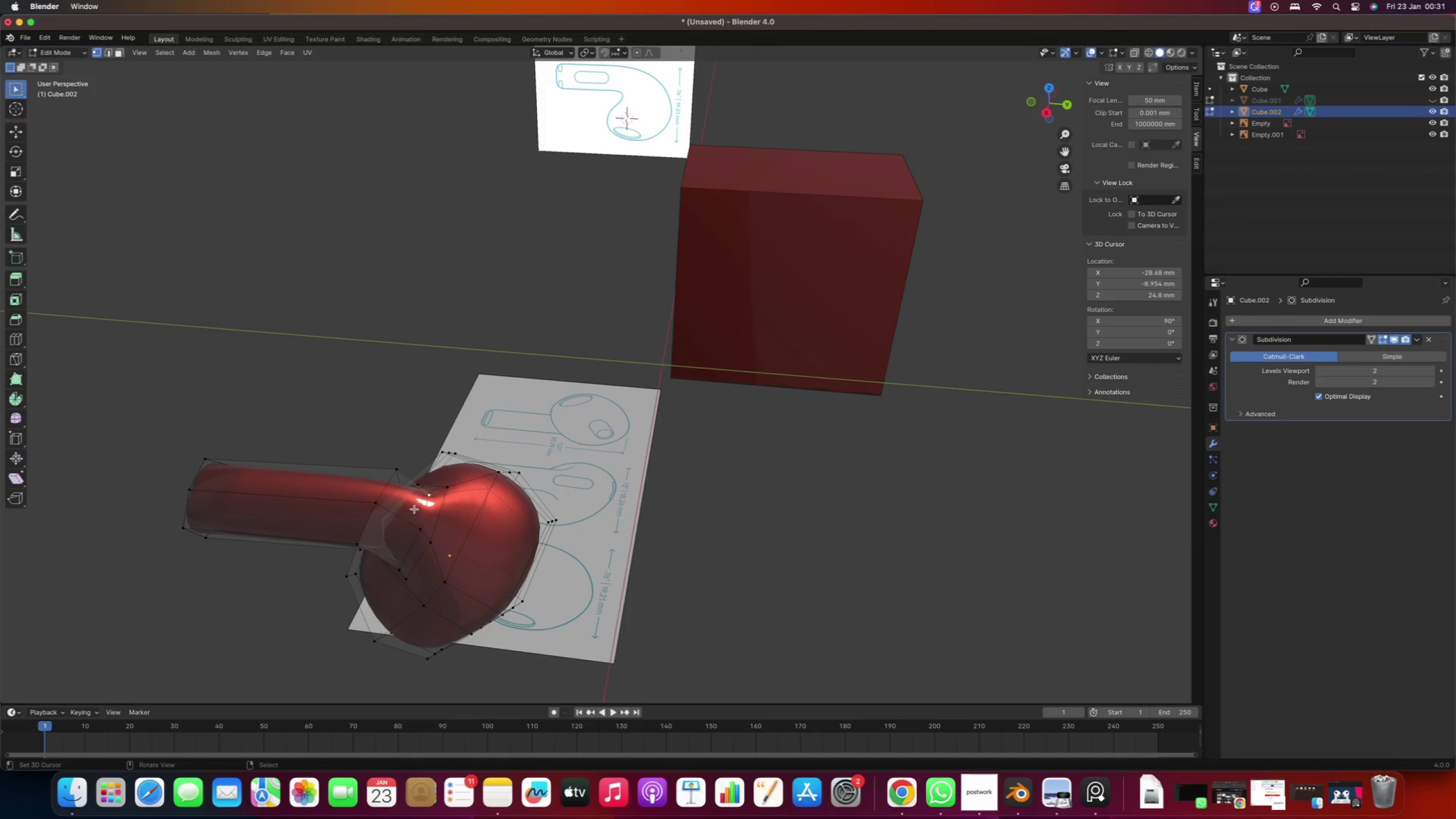 
key(Numpad1)
 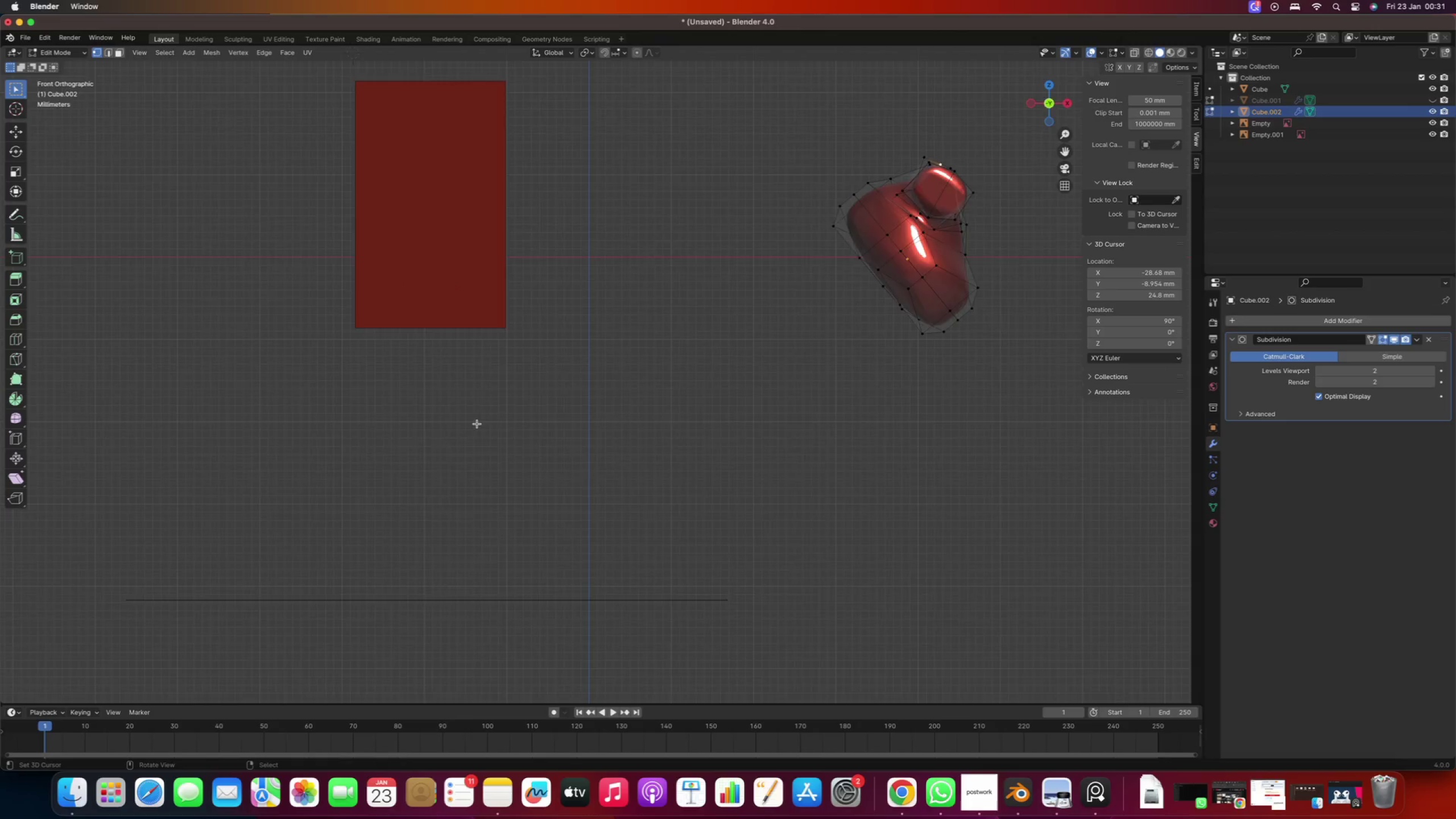 
key(Numpad3)
 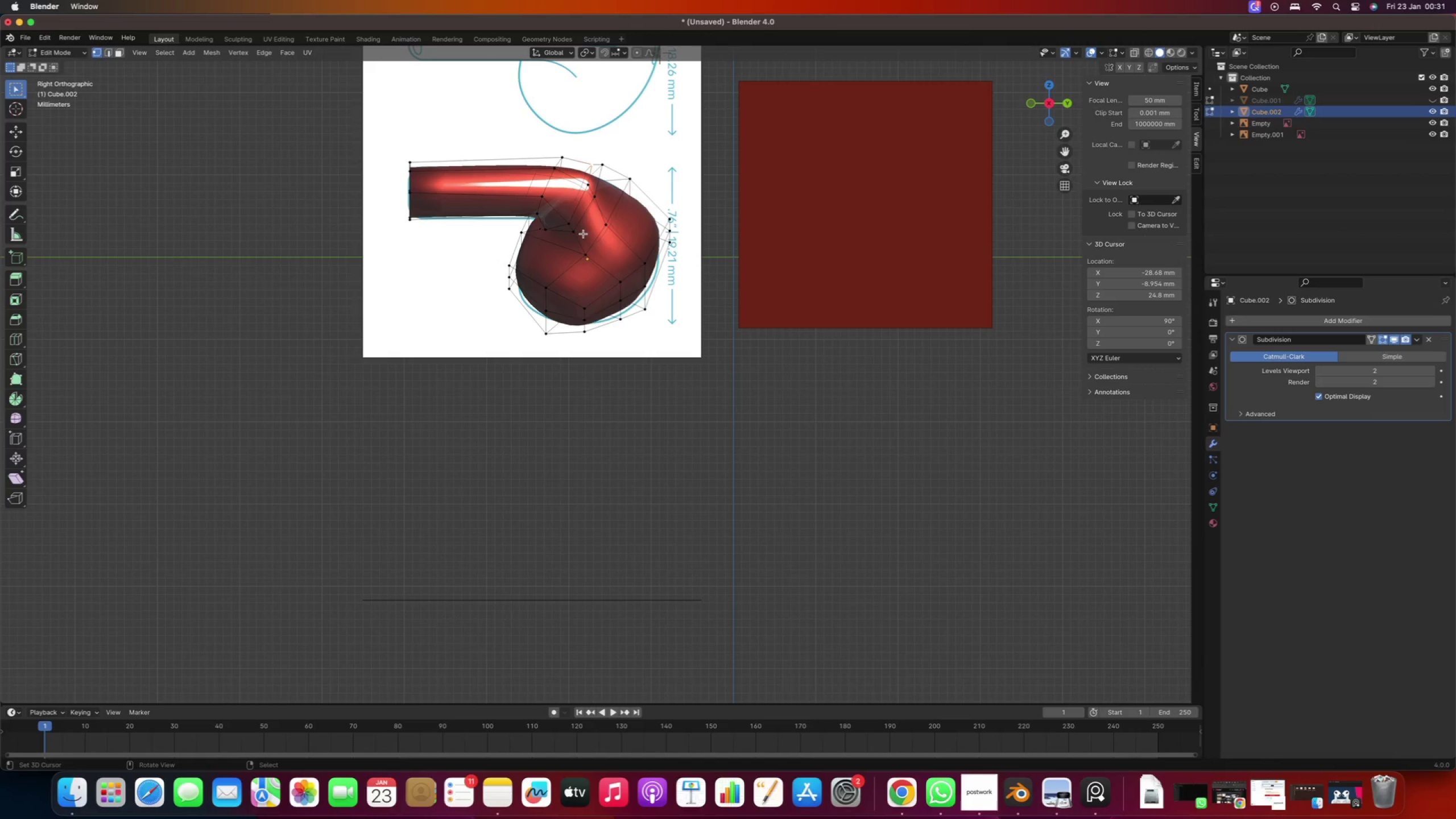 
scroll: coordinate [566, 234], scroll_direction: down, amount: 1.0
 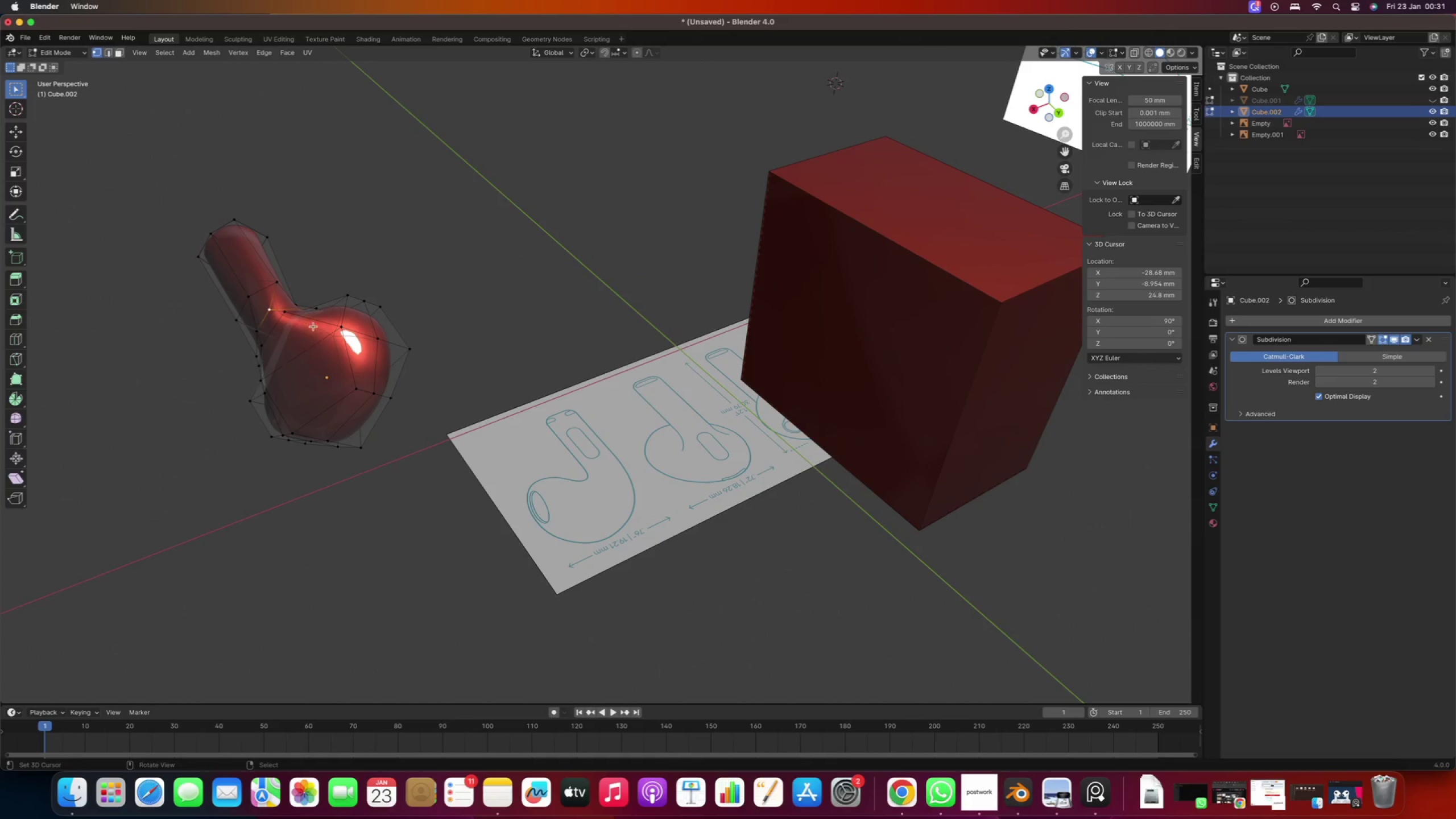 
hold_key(key=ShiftRight, duration=0.56)
 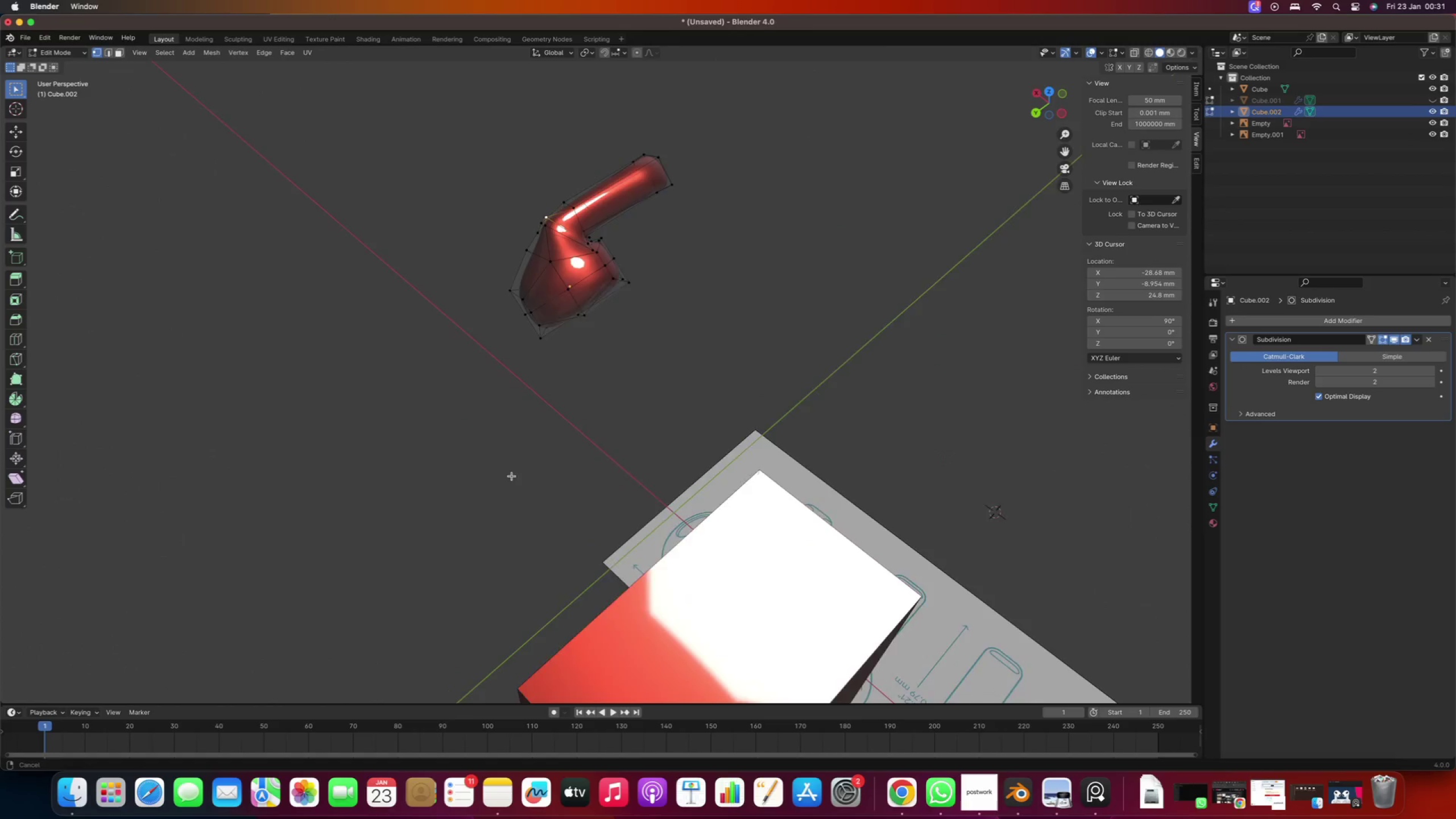 
hold_key(key=ShiftRight, duration=0.45)
 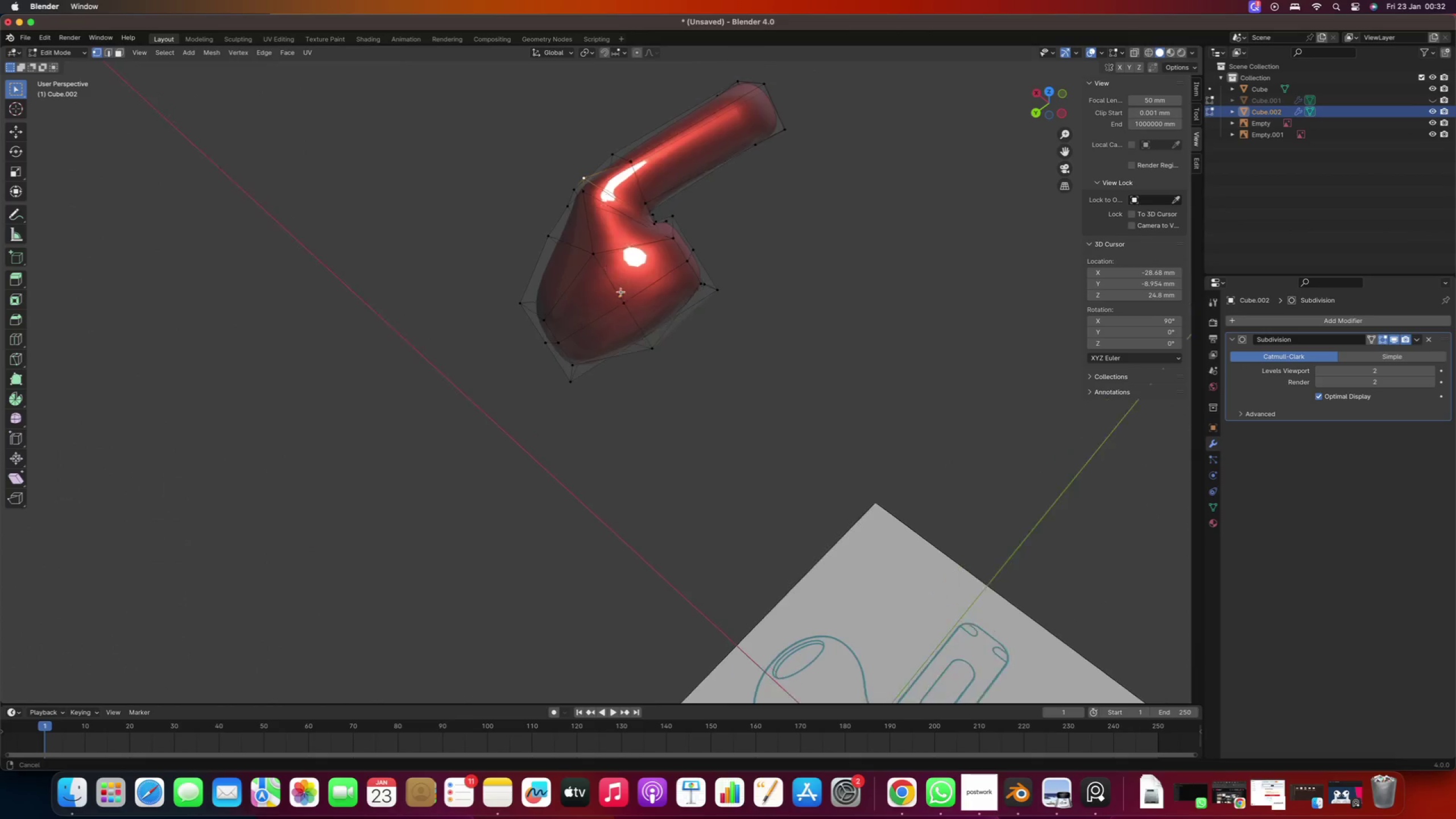 
scroll: coordinate [630, 289], scroll_direction: up, amount: 8.0
 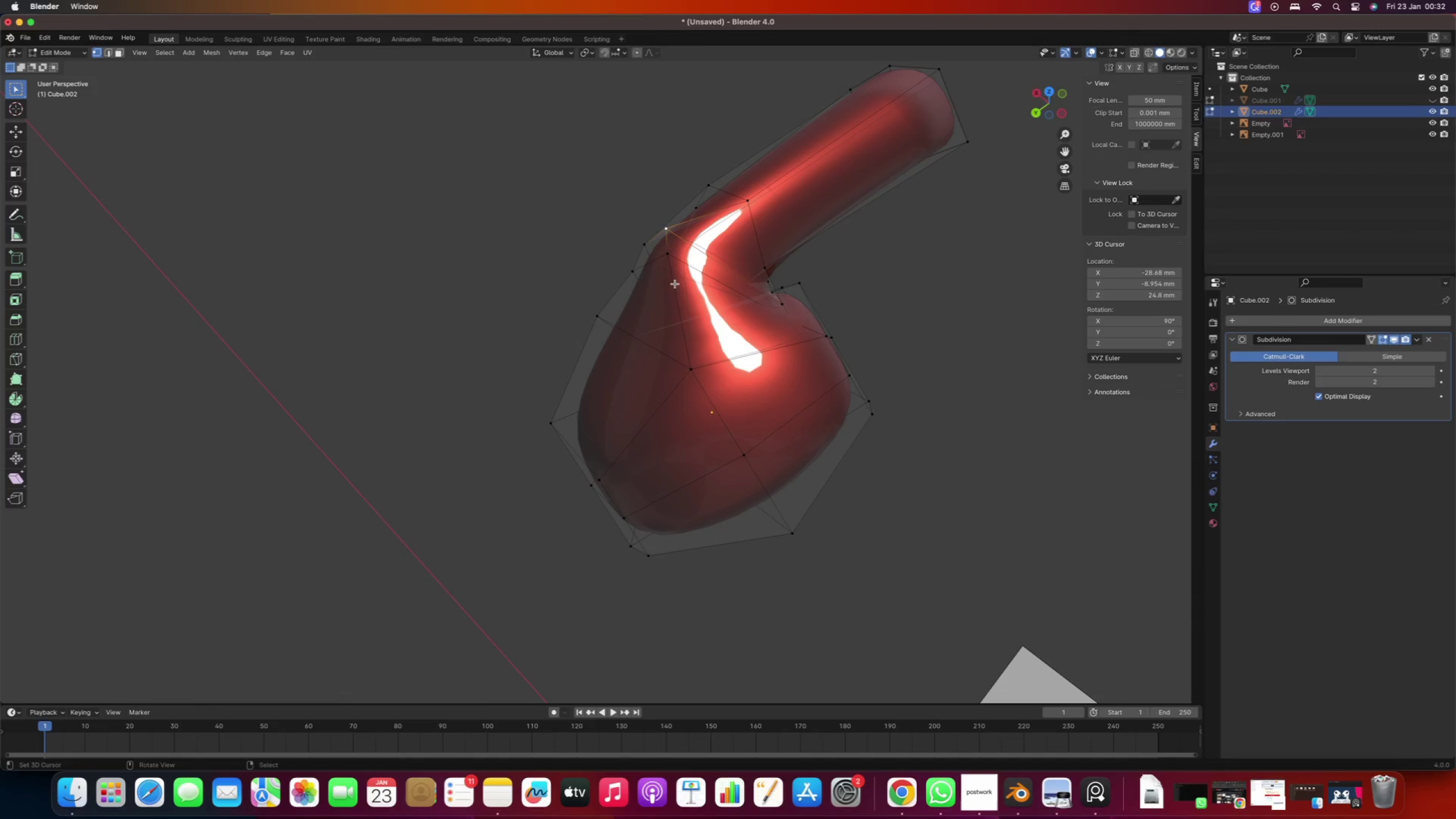 
right_click([667, 266])
 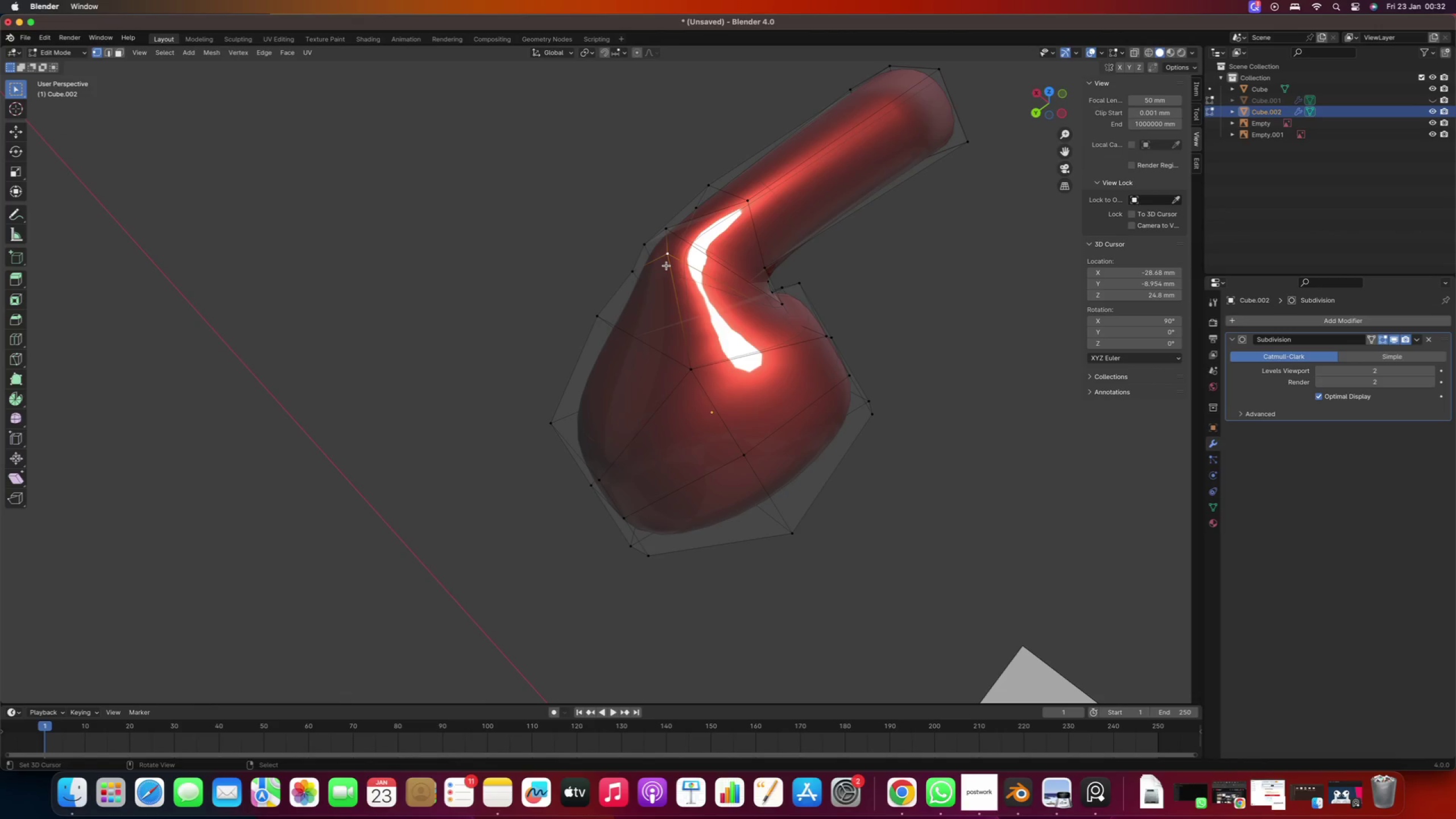 
type(gg)
 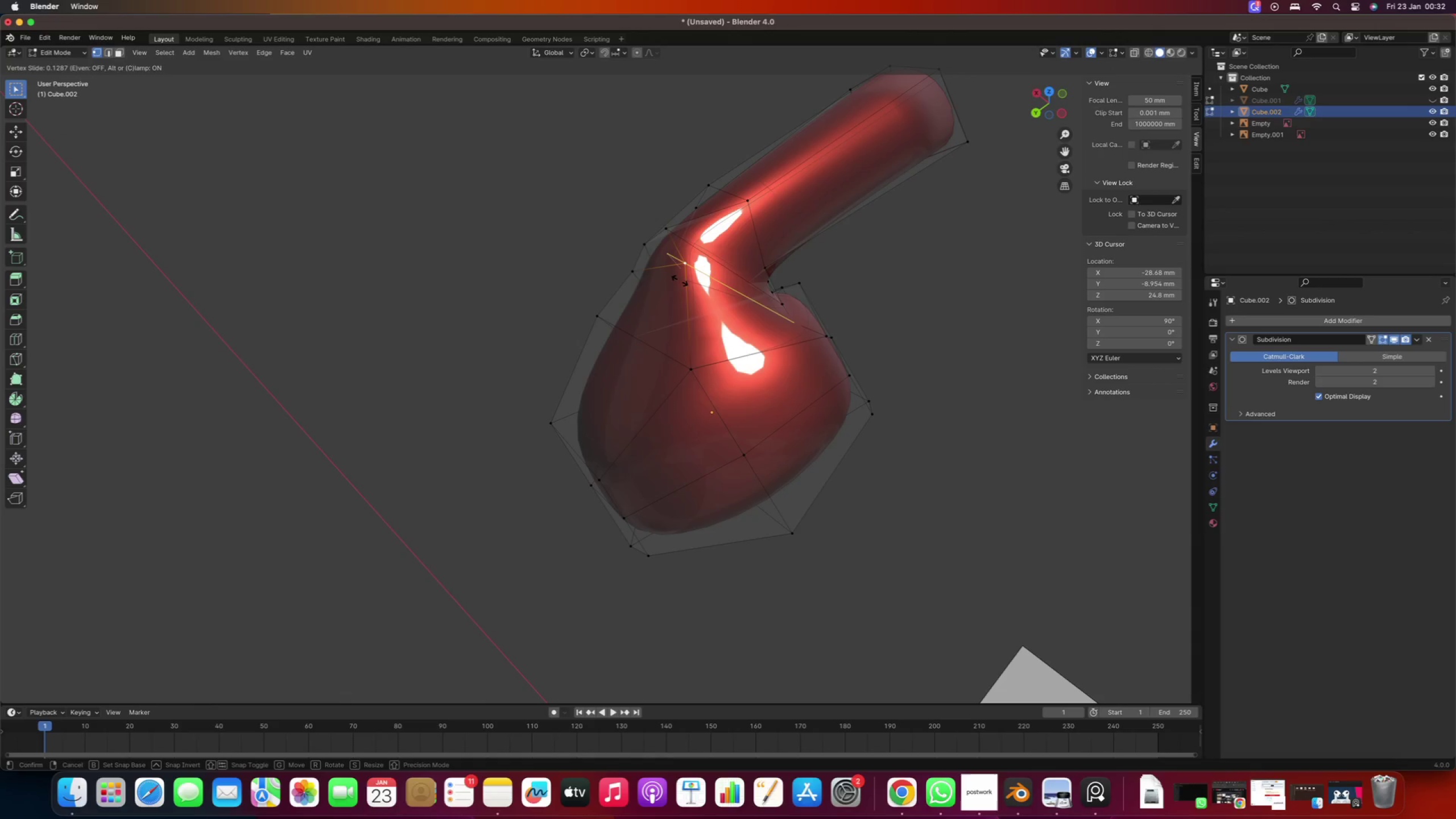 
left_click([680, 280])
 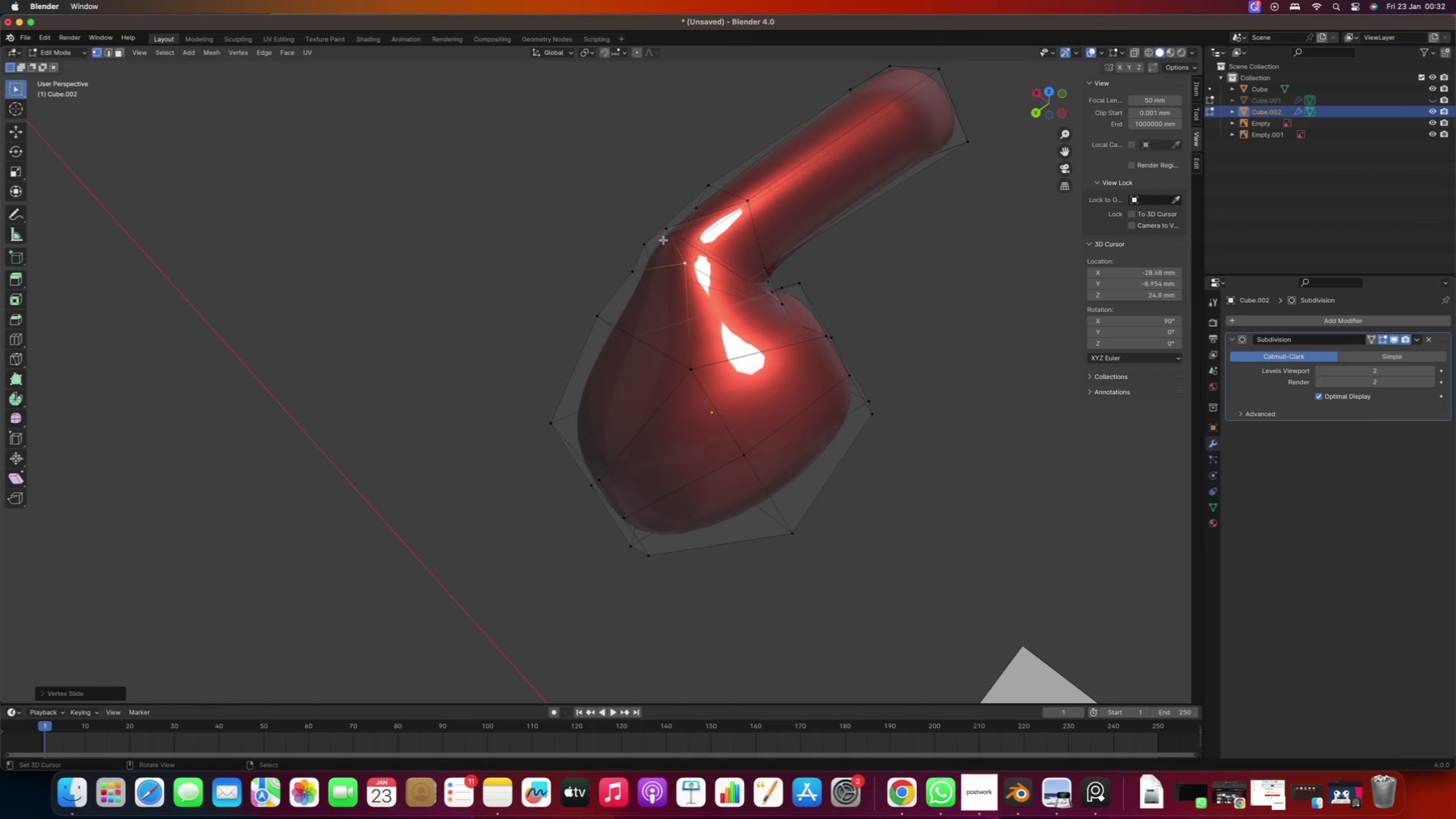 
right_click([661, 229])
 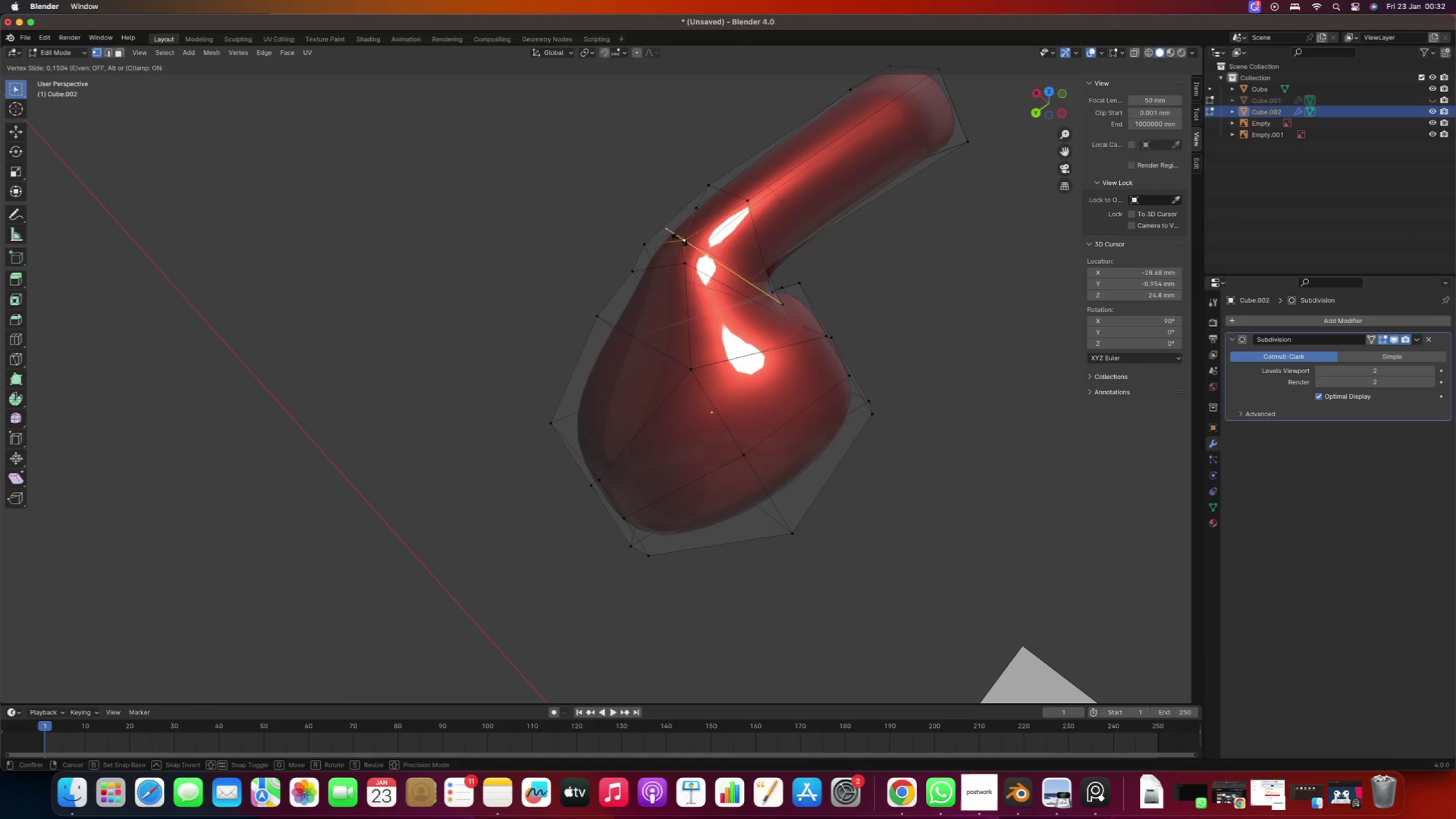 
type(gg)
 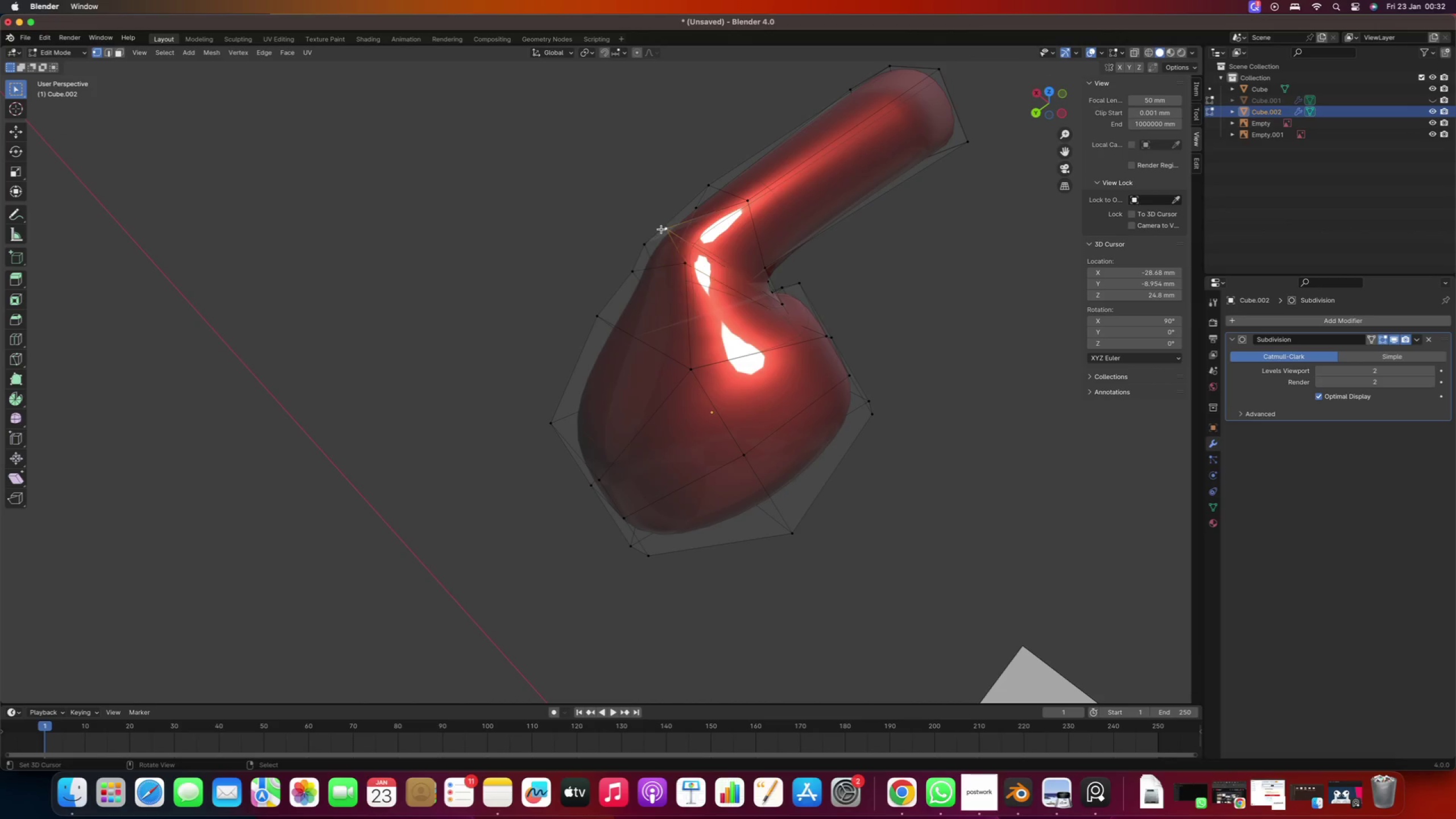 
left_click([679, 239])
 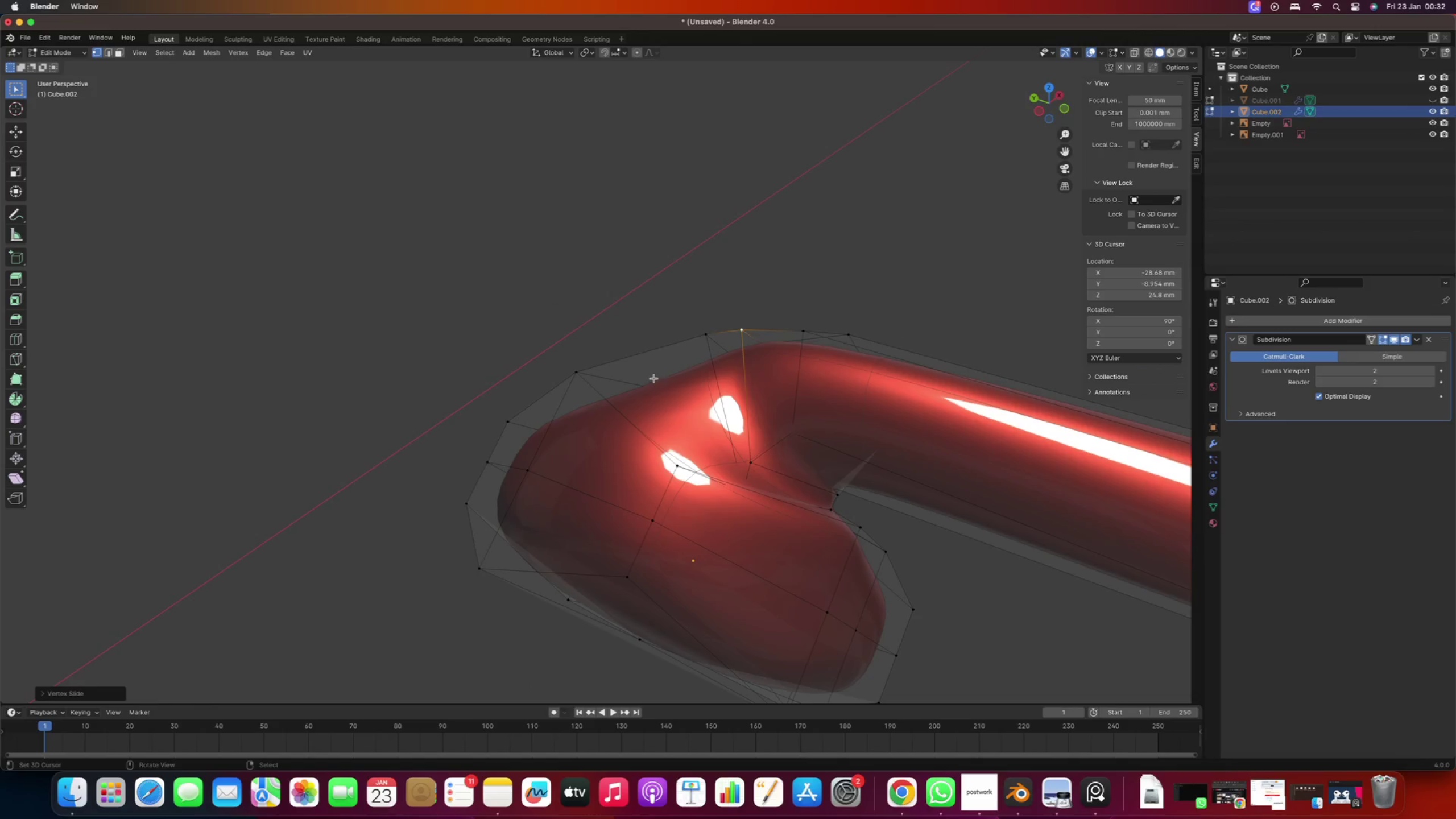 
right_click([753, 464])
 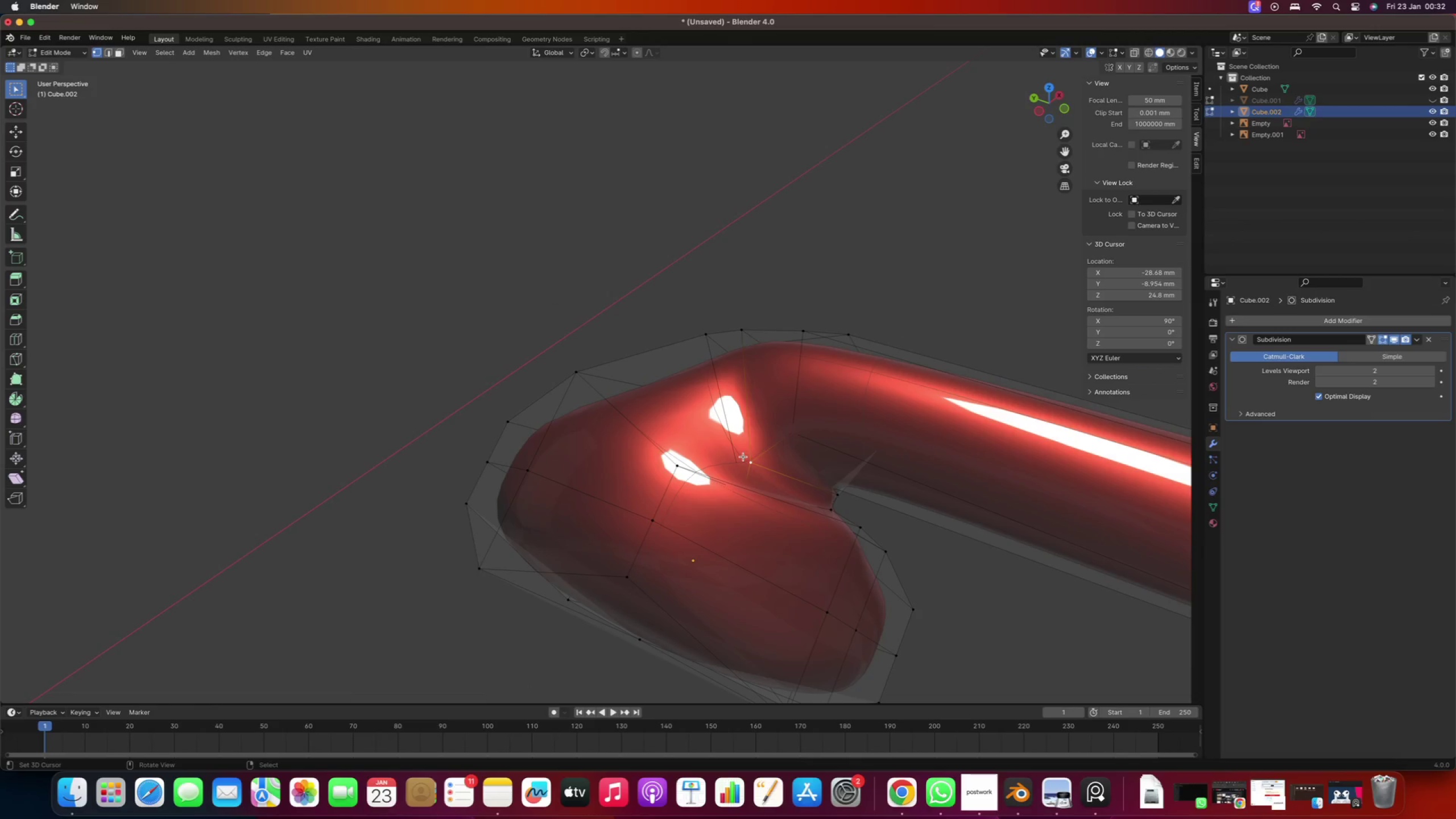 
type(gg)
 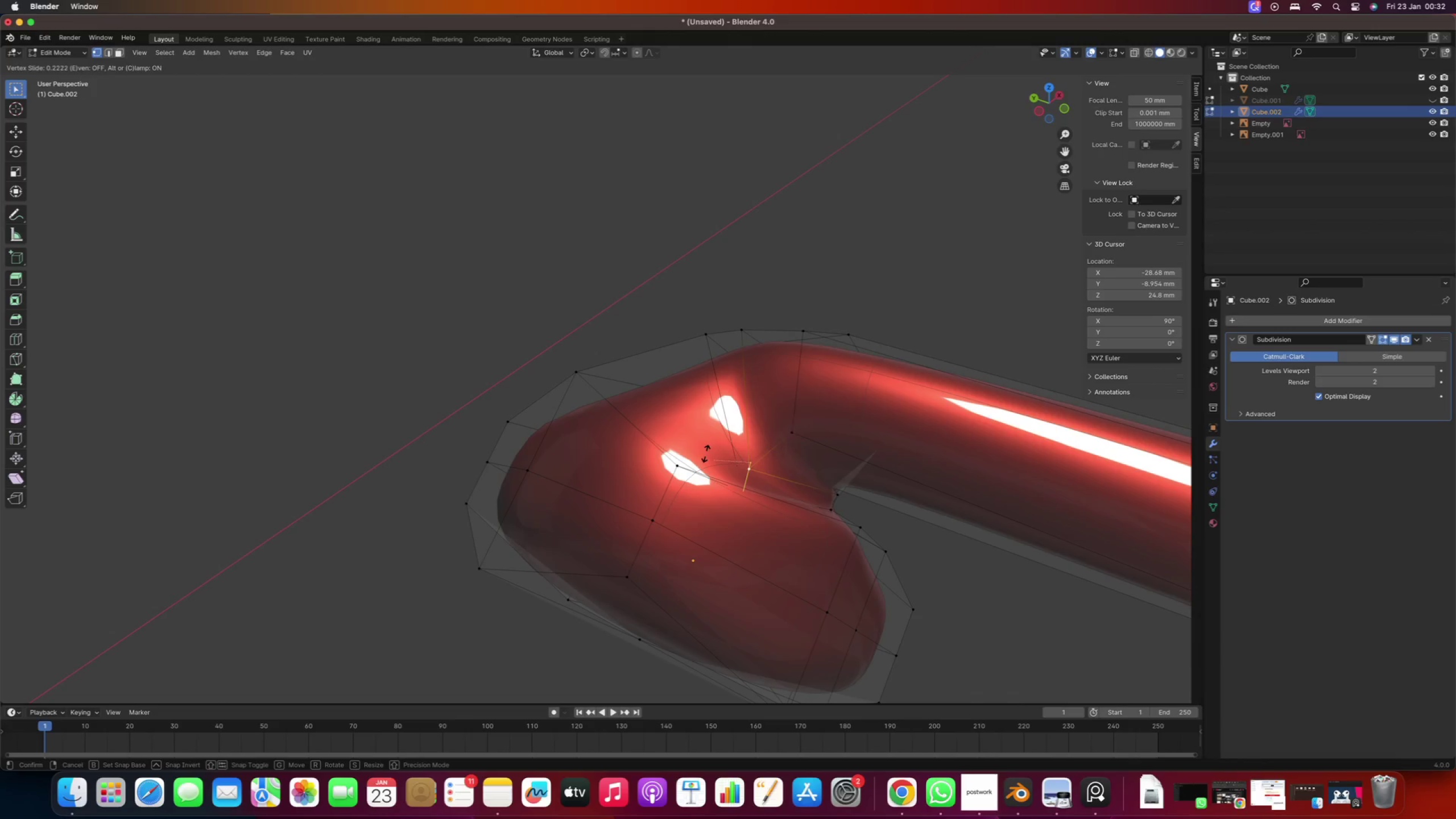 
scroll: coordinate [713, 470], scroll_direction: down, amount: 1.0
 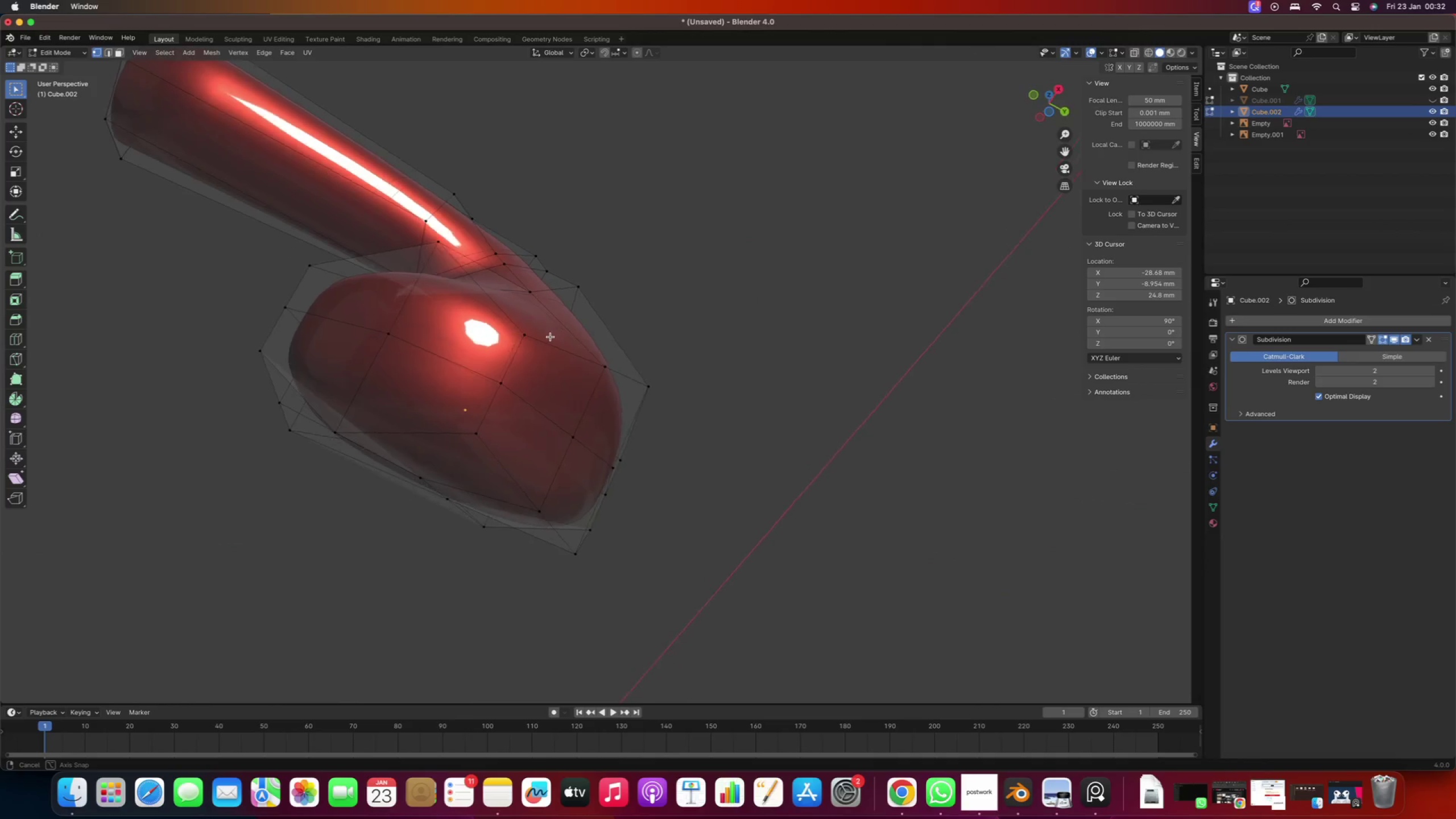 
wait(10.43)
 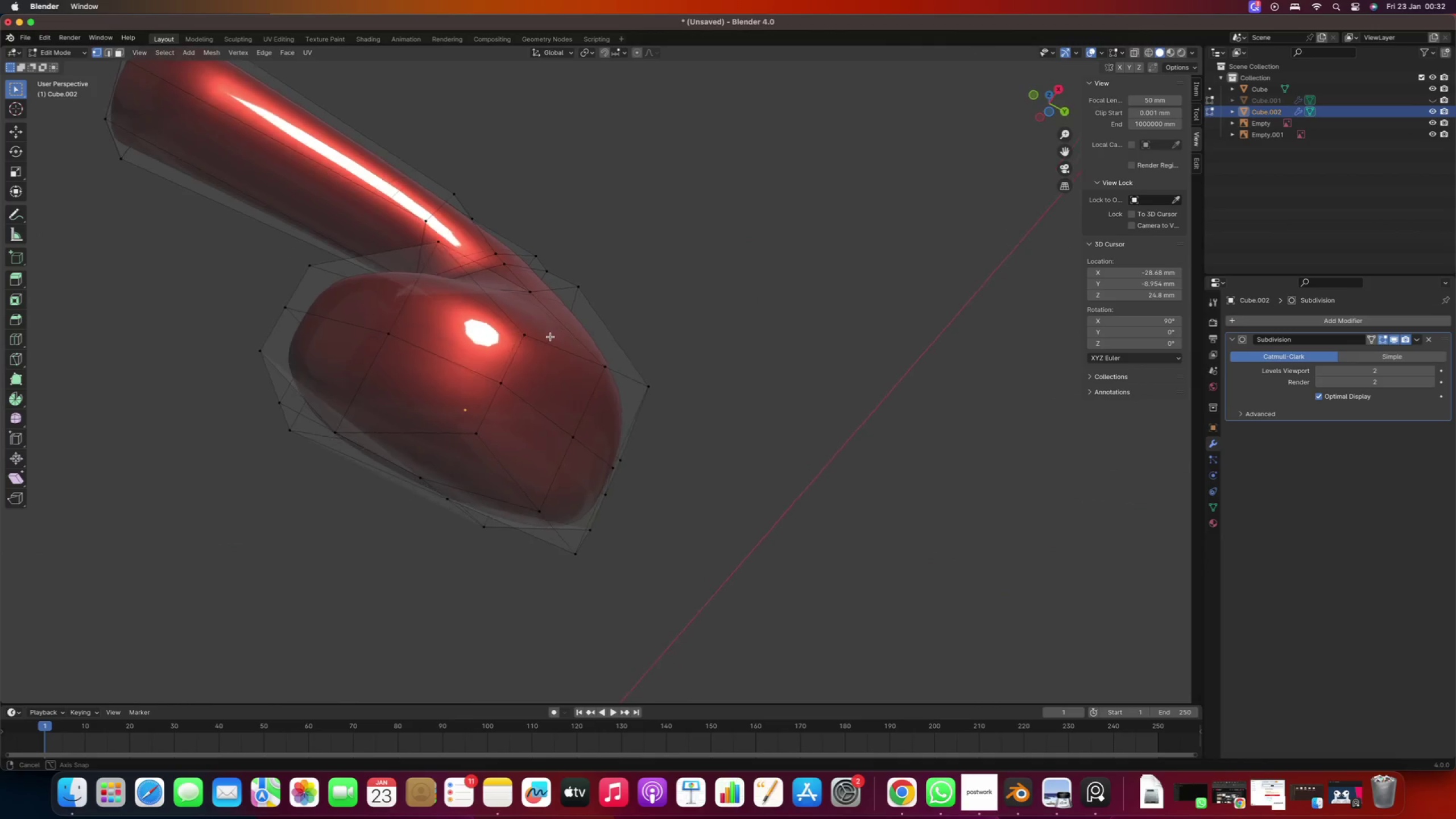 
scroll: coordinate [740, 526], scroll_direction: up, amount: 2.0
 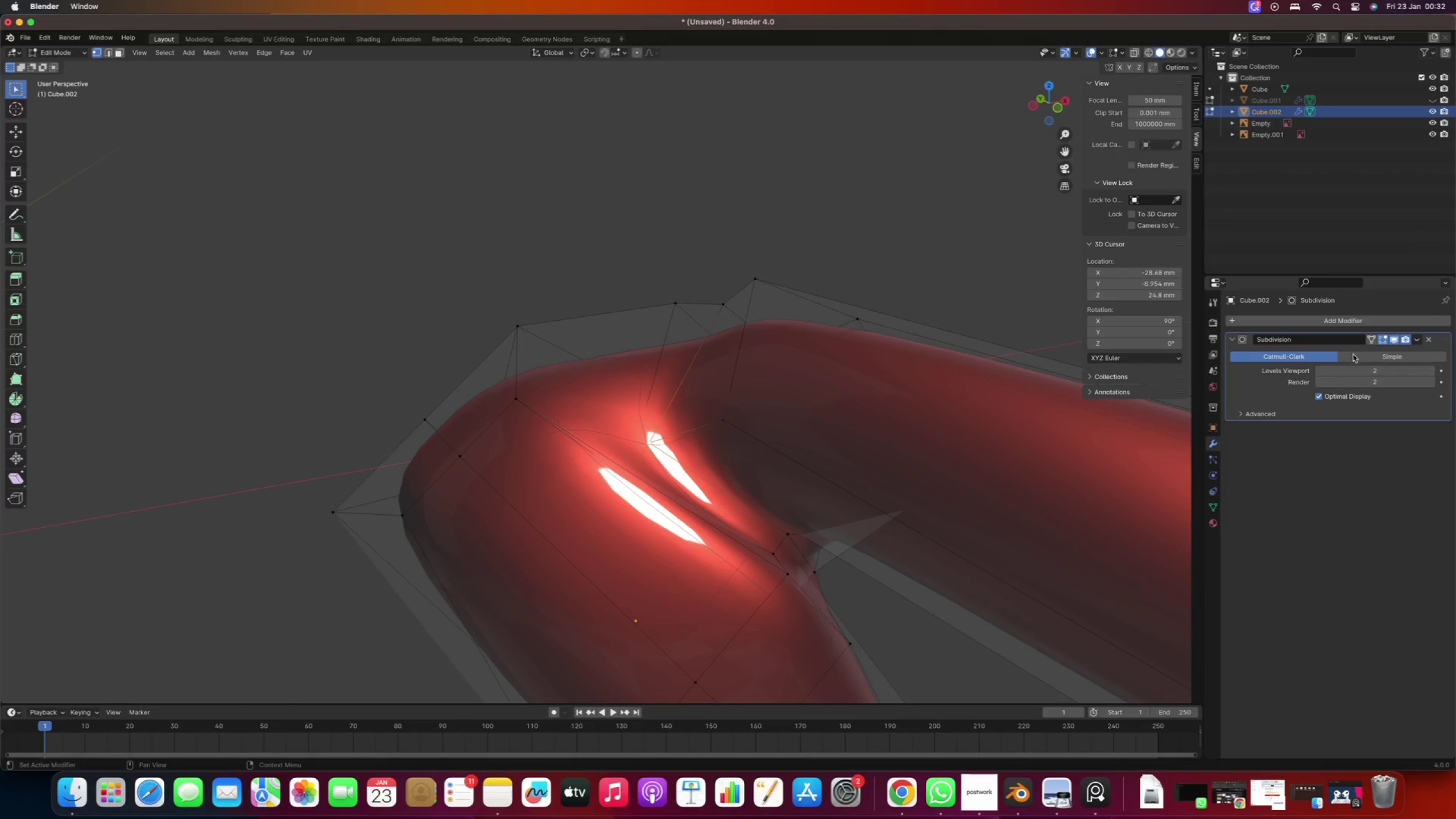 
left_click([1391, 338])
 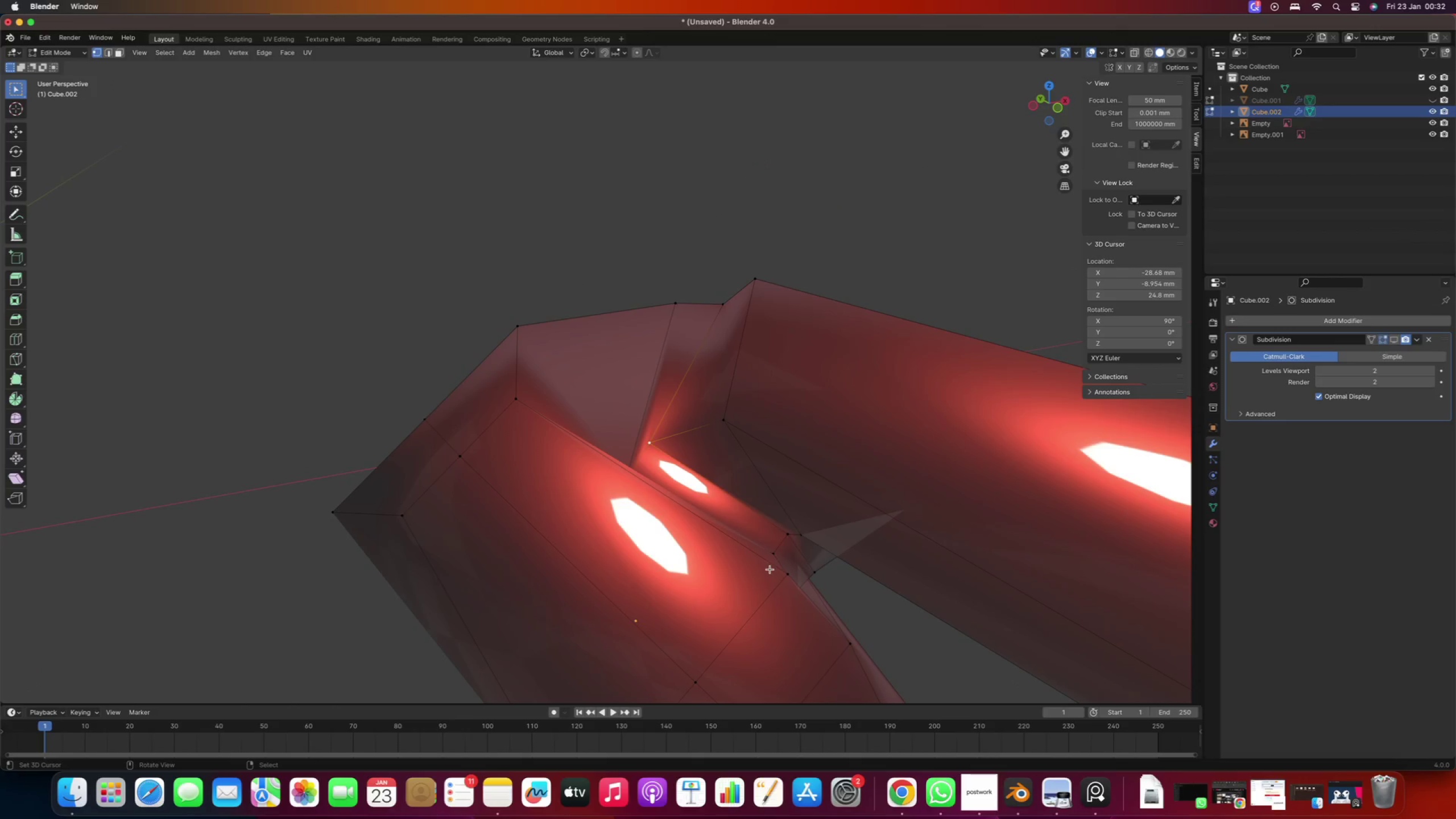 
right_click([782, 575])
 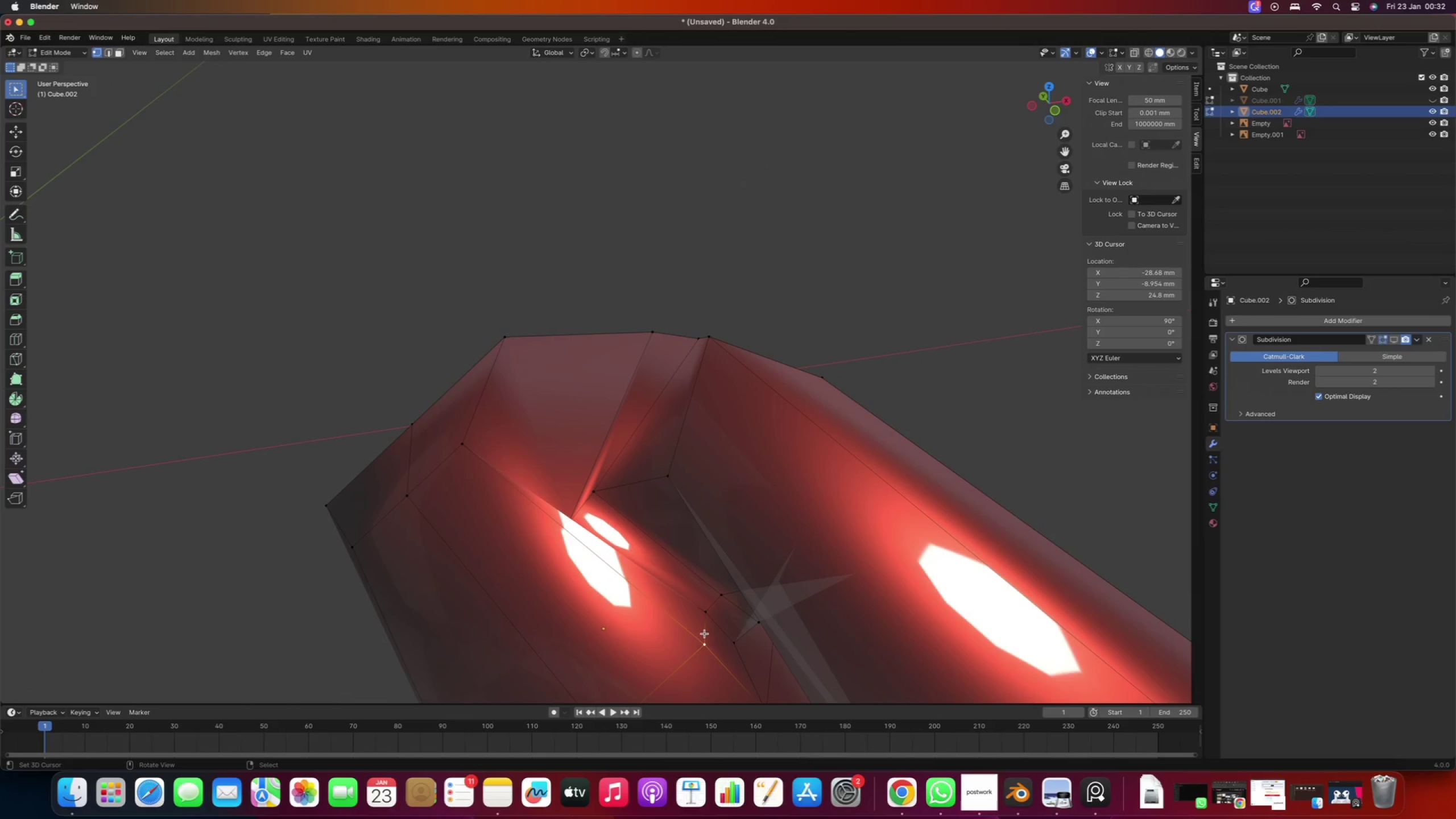 
type(gg)
 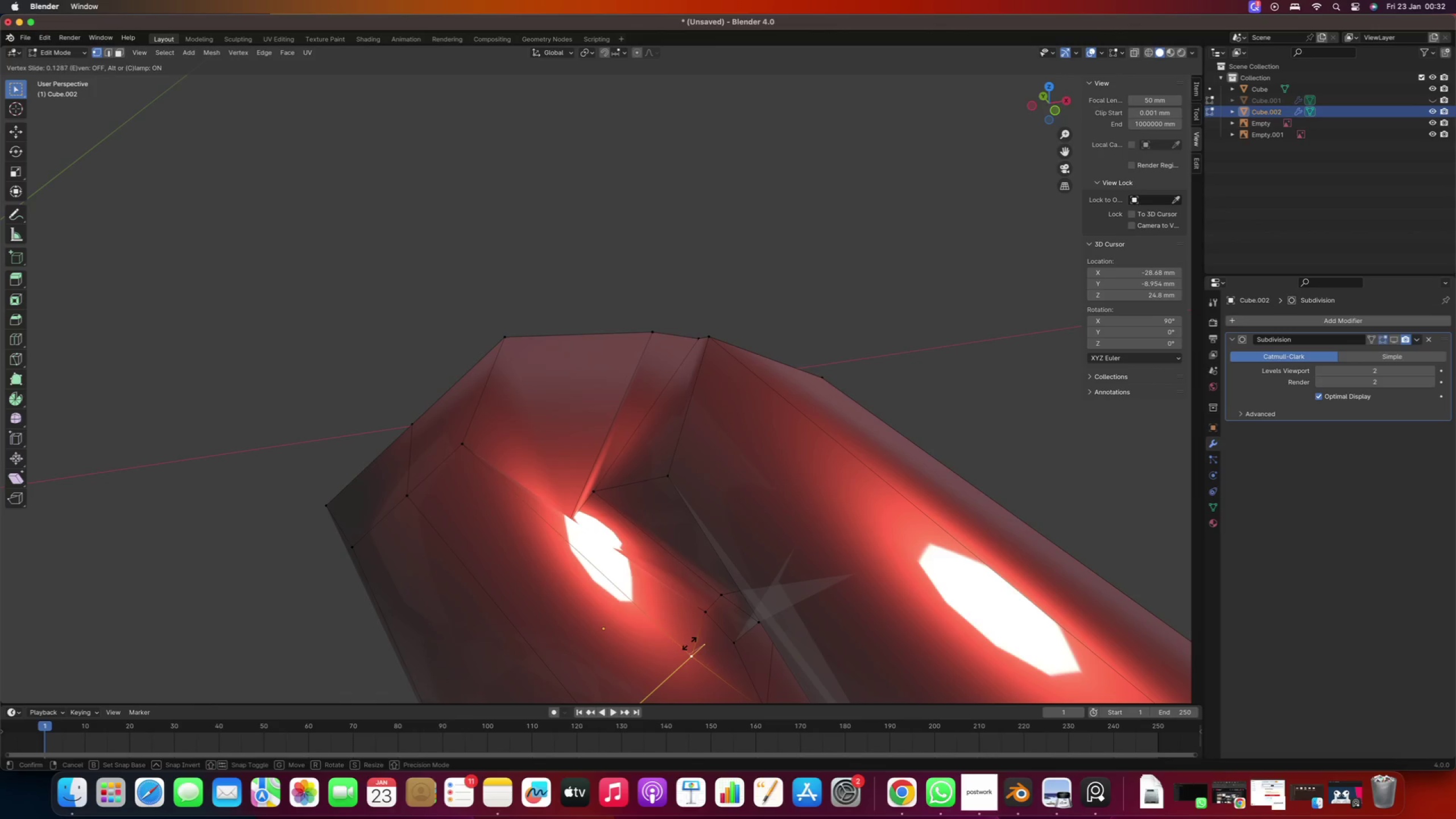 
left_click([684, 653])
 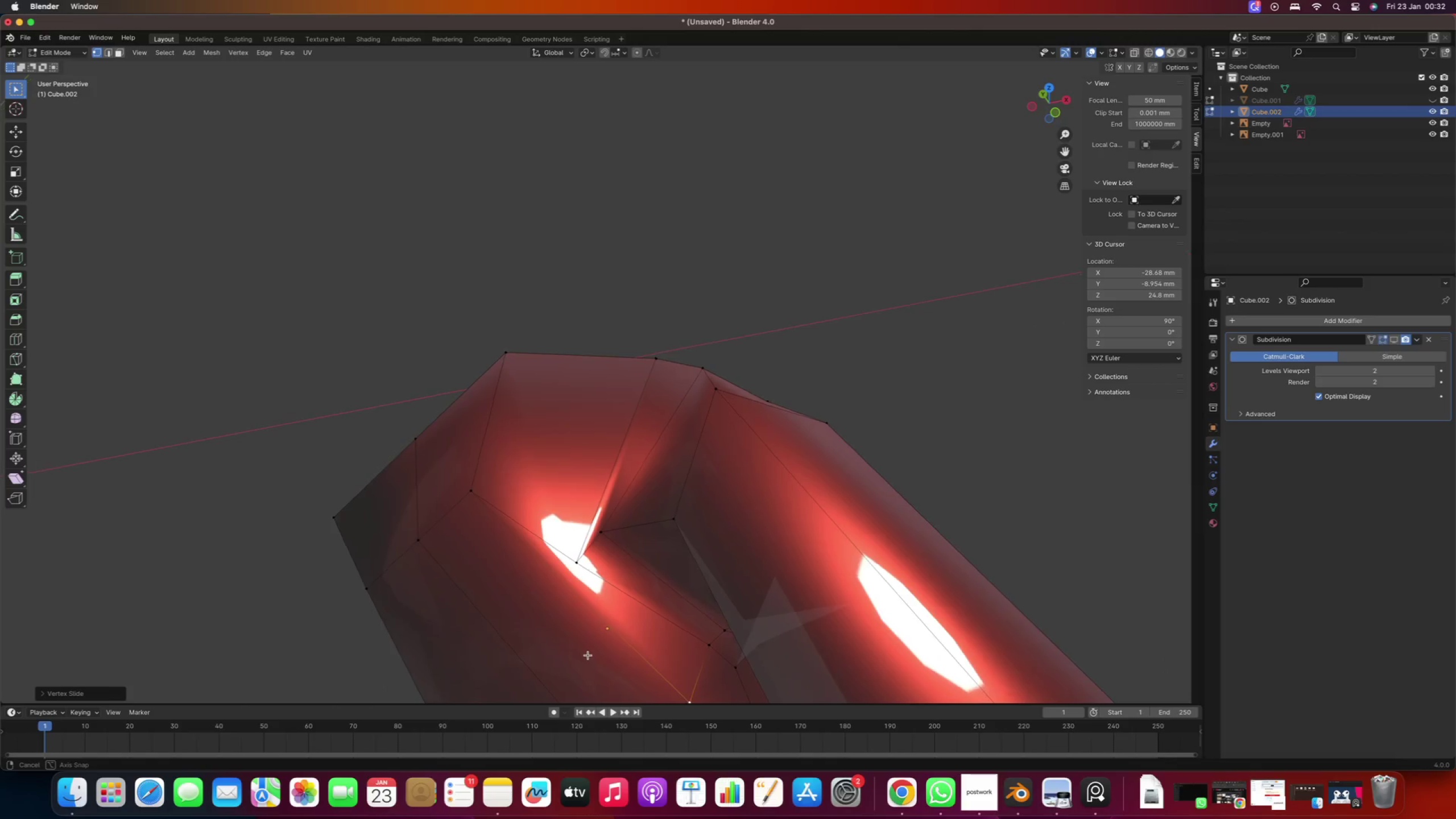 
right_click([580, 570])
 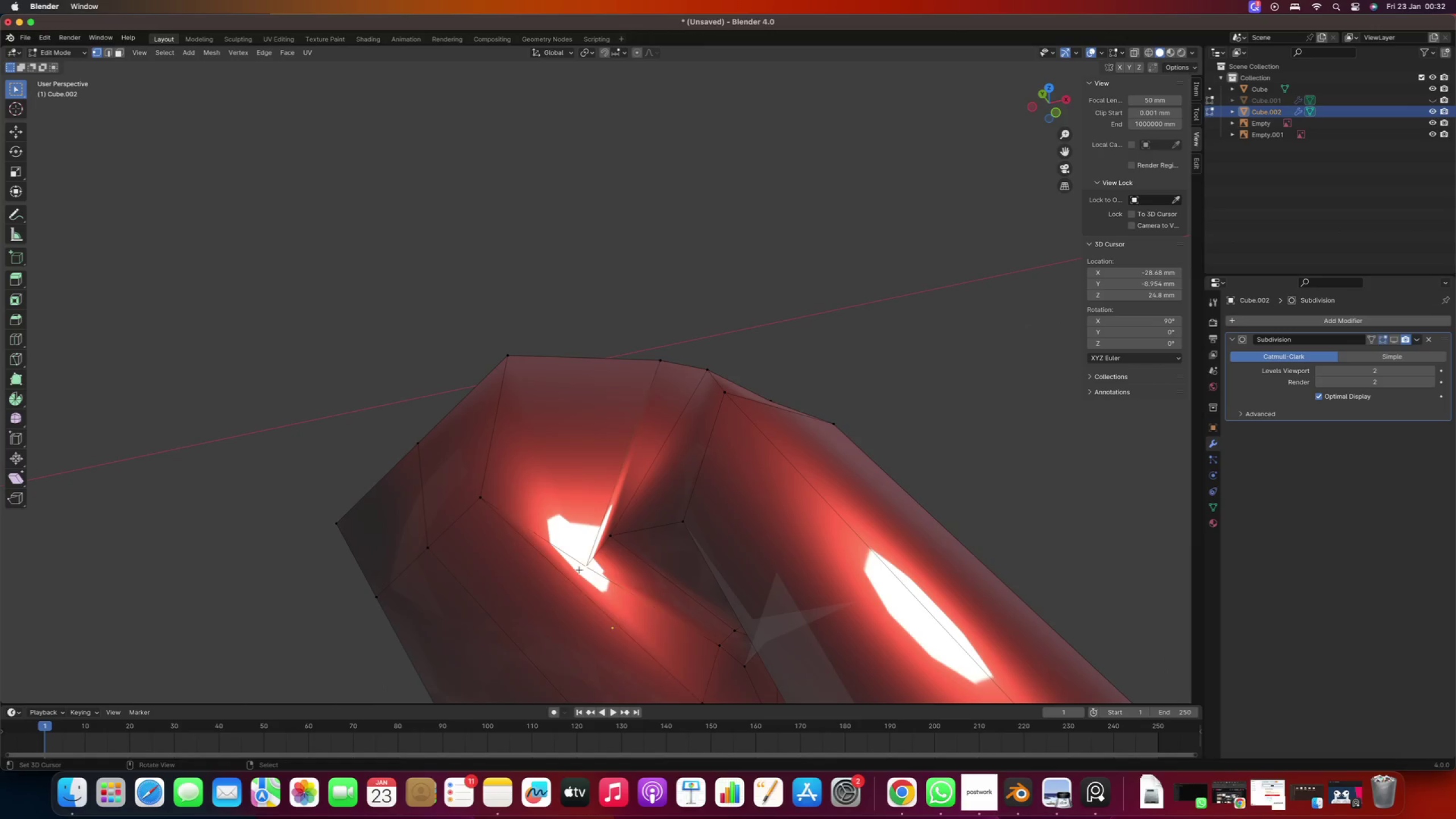 
type(gg)
 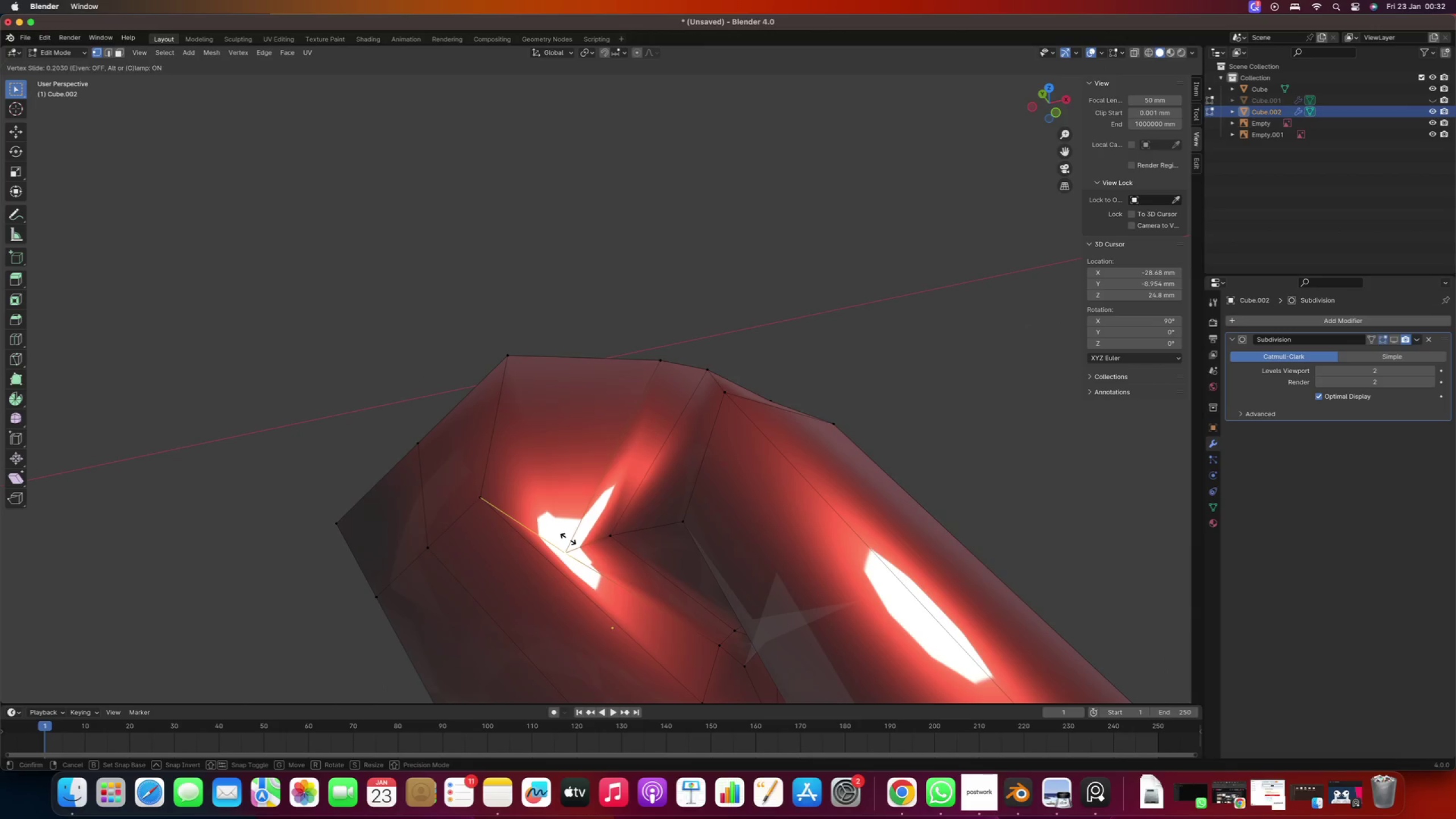 
left_click([568, 539])
 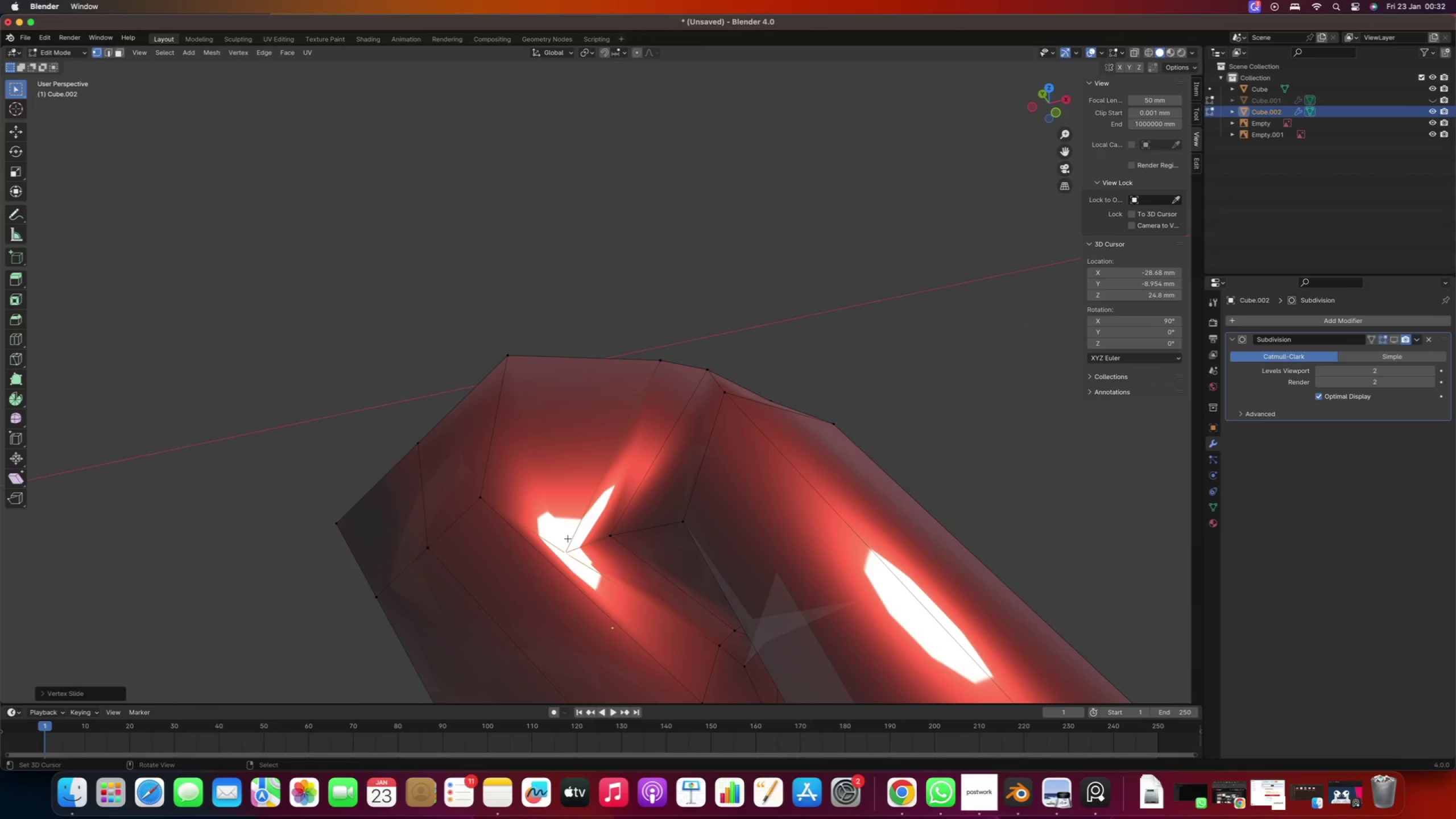 
type(gg)
 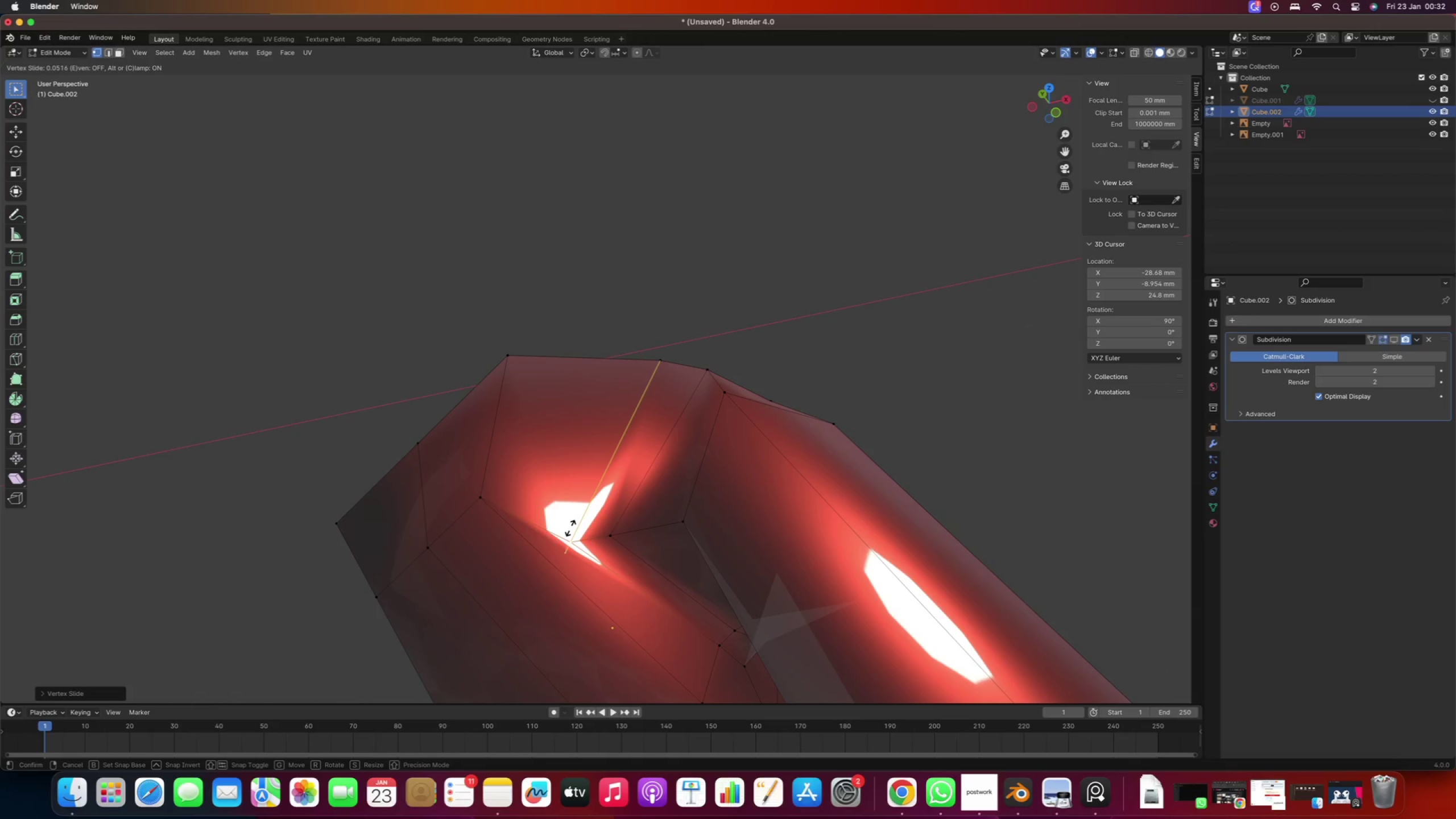 
left_click([571, 530])
 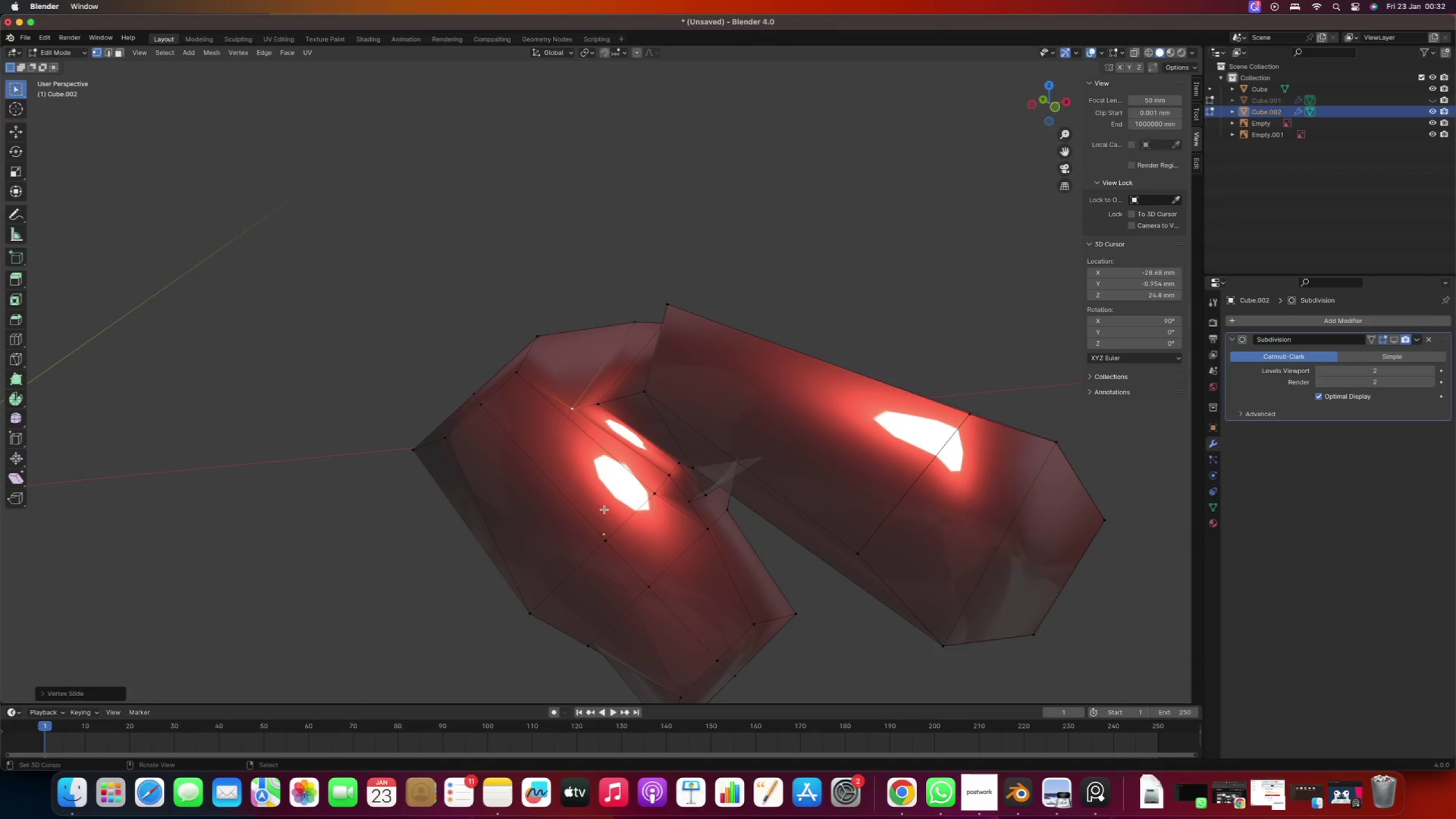 
scroll: coordinate [608, 539], scroll_direction: down, amount: 2.0
 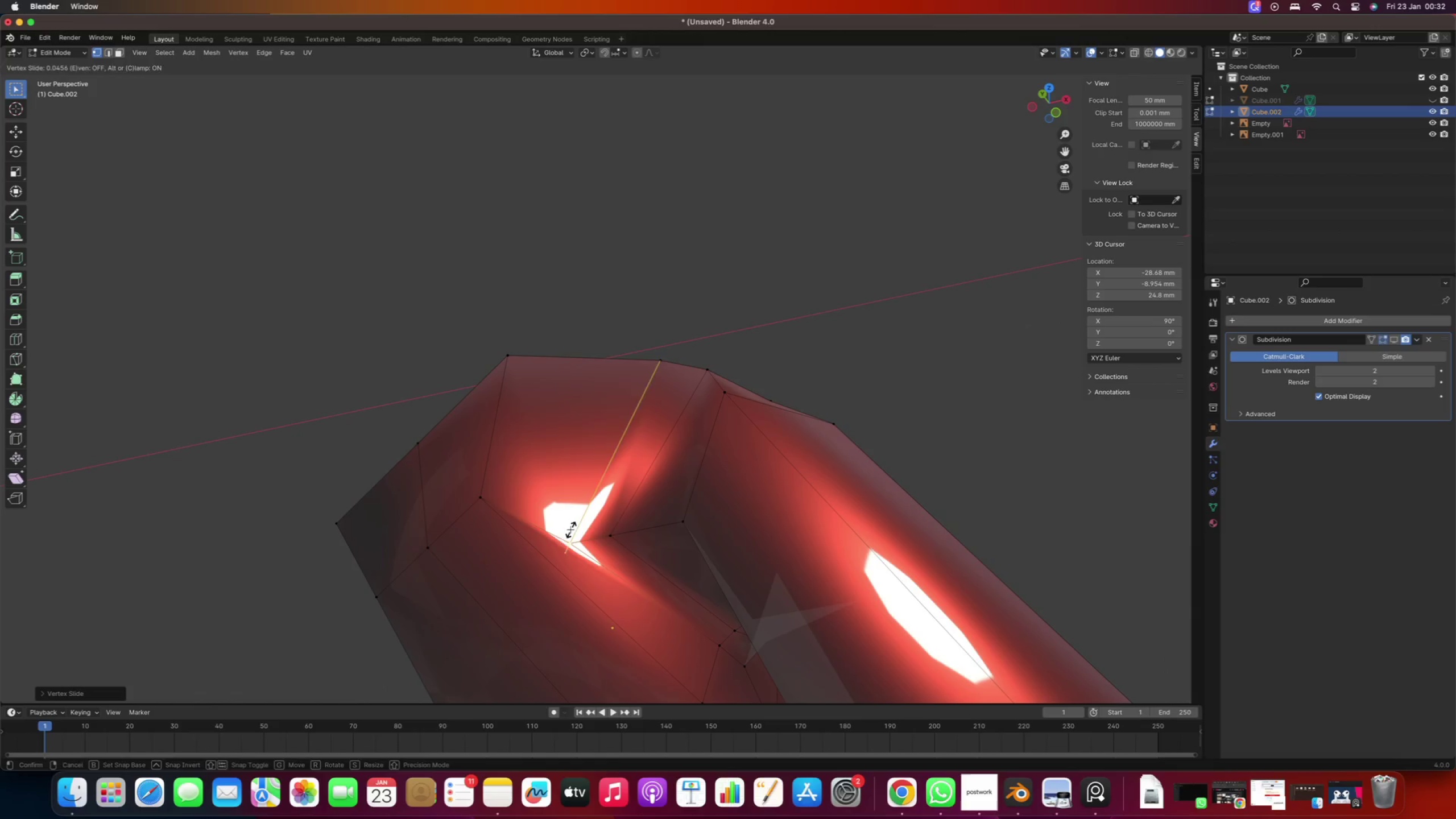 
right_click([679, 461])
 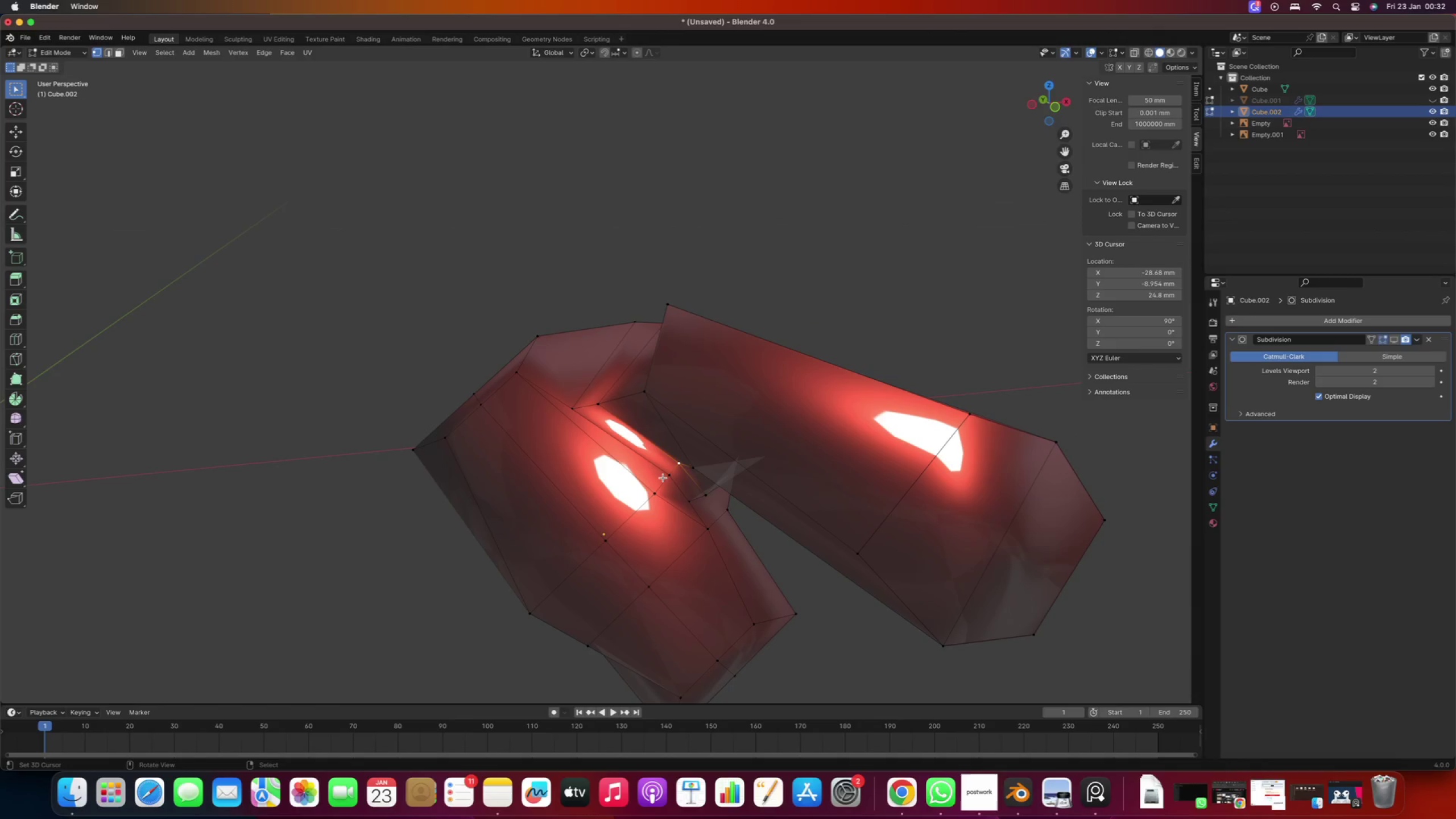 
hold_key(key=ShiftRight, duration=0.34)
right_click([666, 474])
 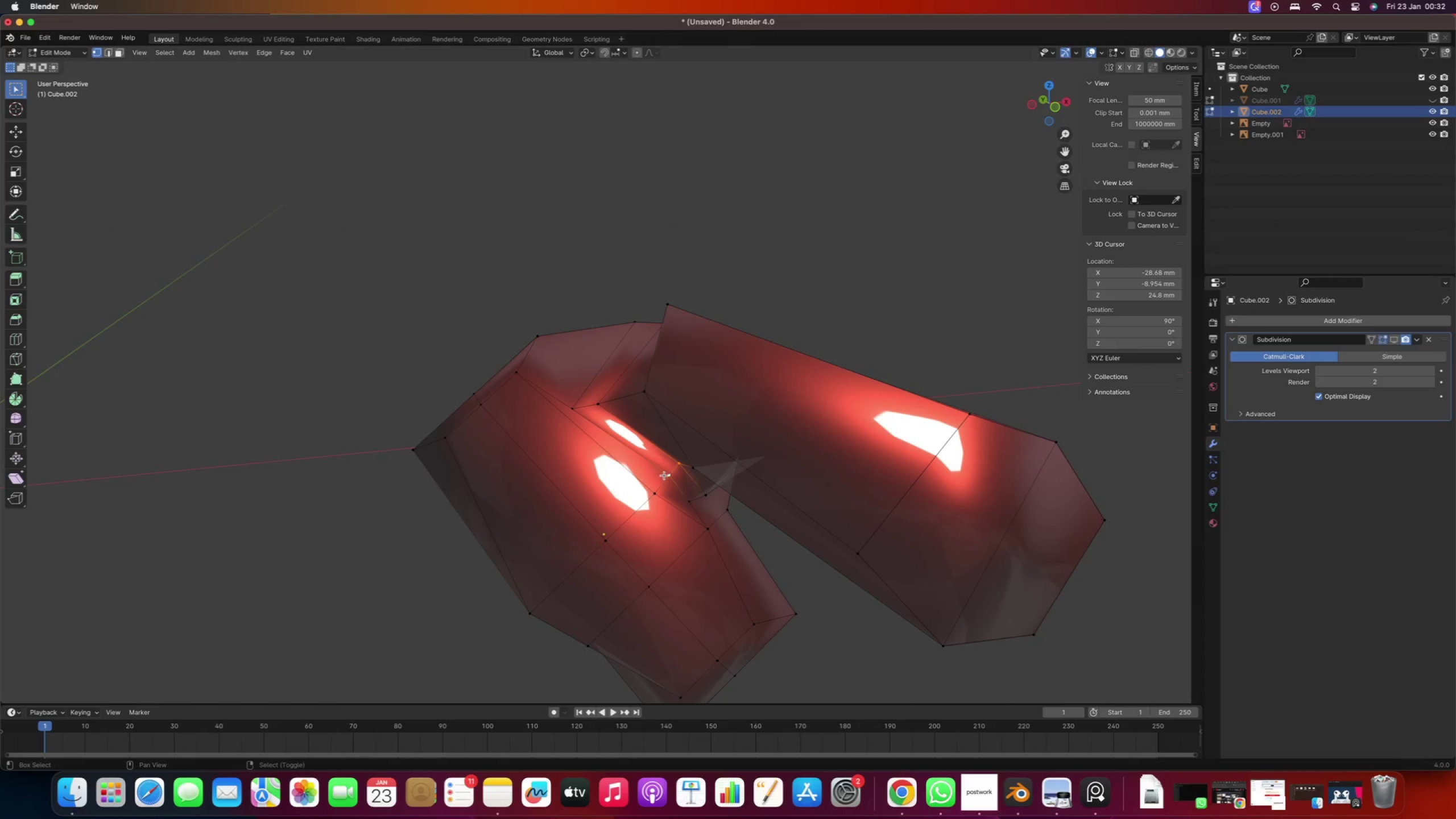 
key(G)
 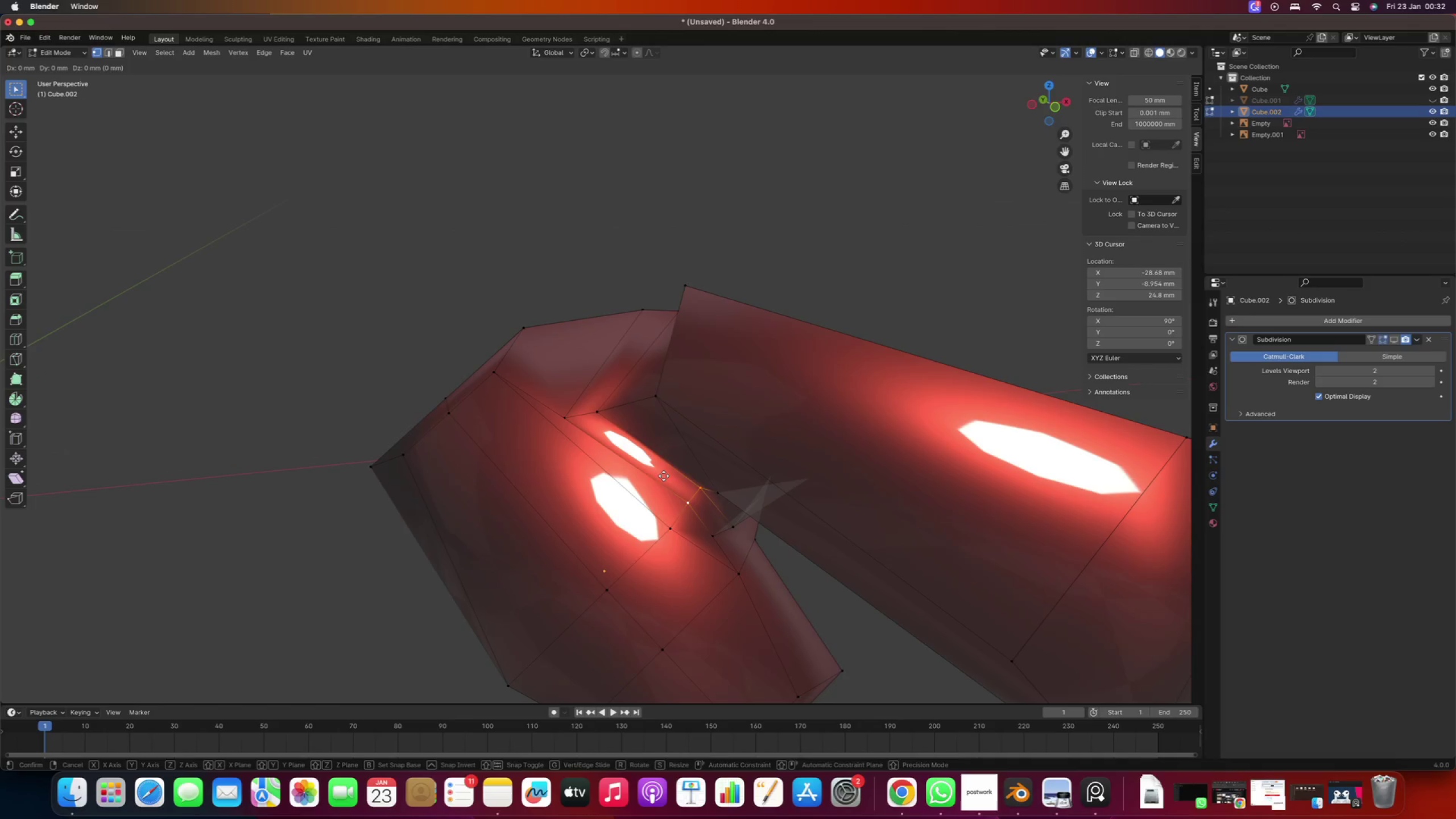 
scroll: coordinate [664, 475], scroll_direction: up, amount: 1.0
 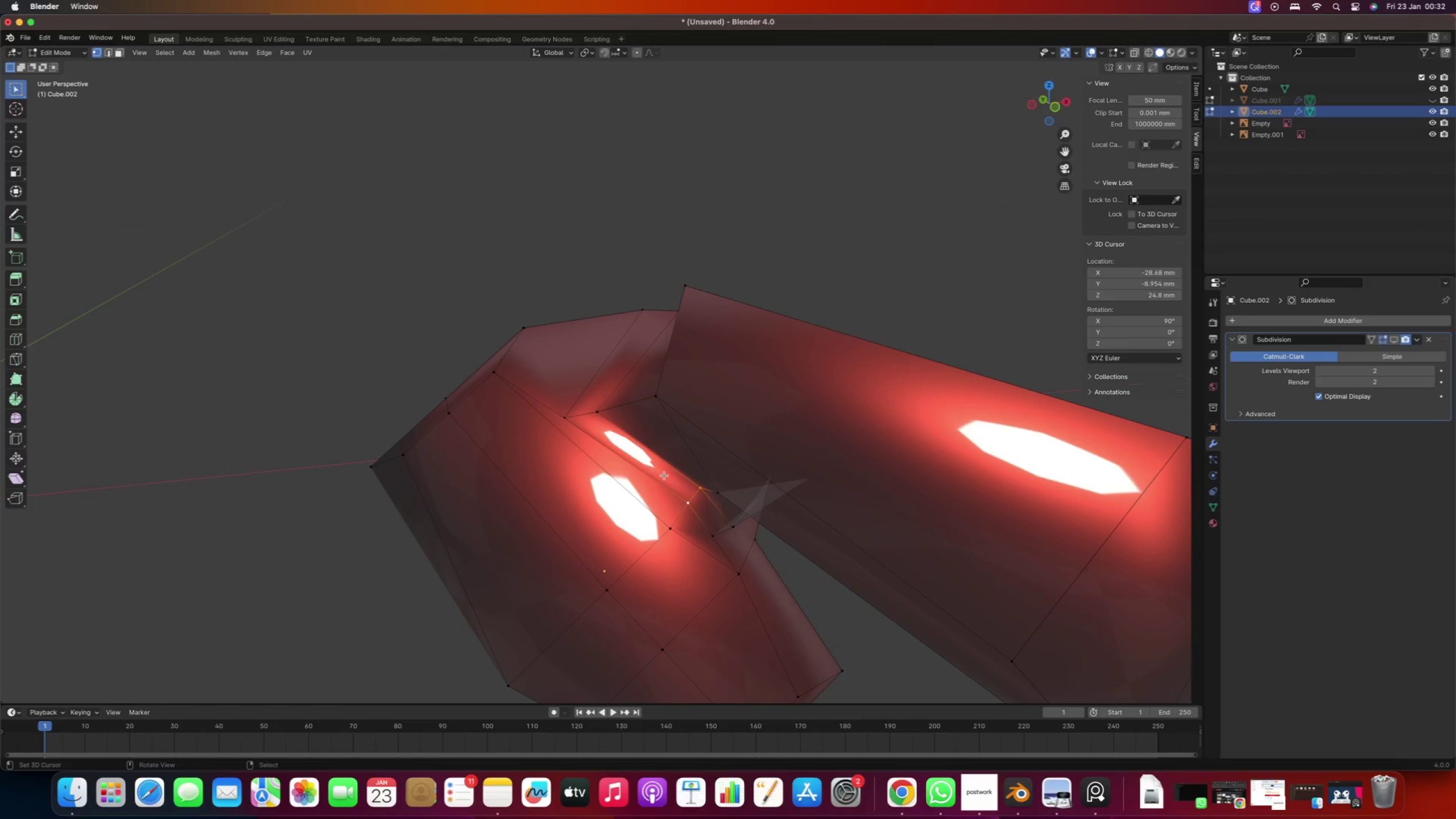 
key(G)
 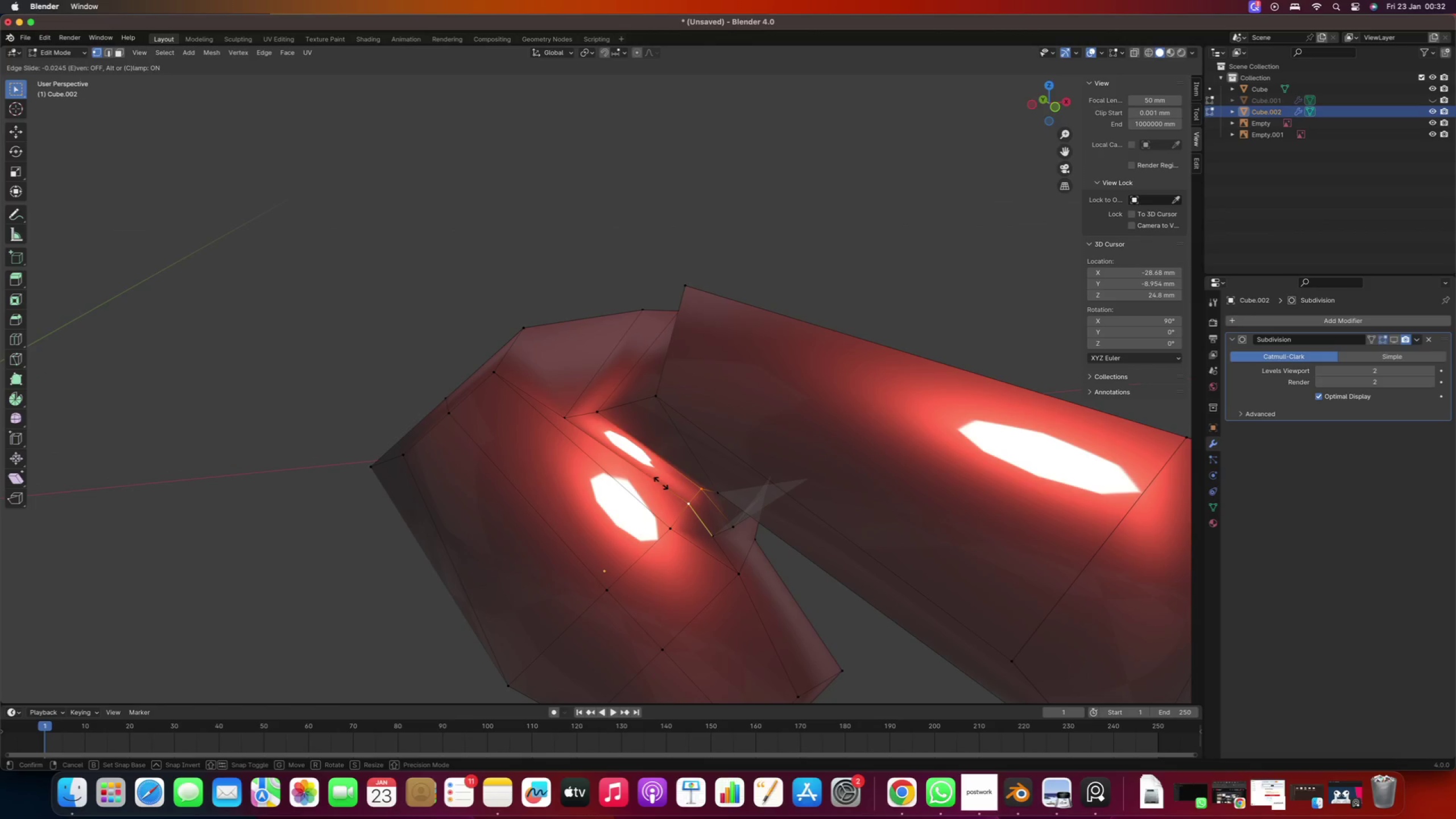 
right_click([661, 483])
 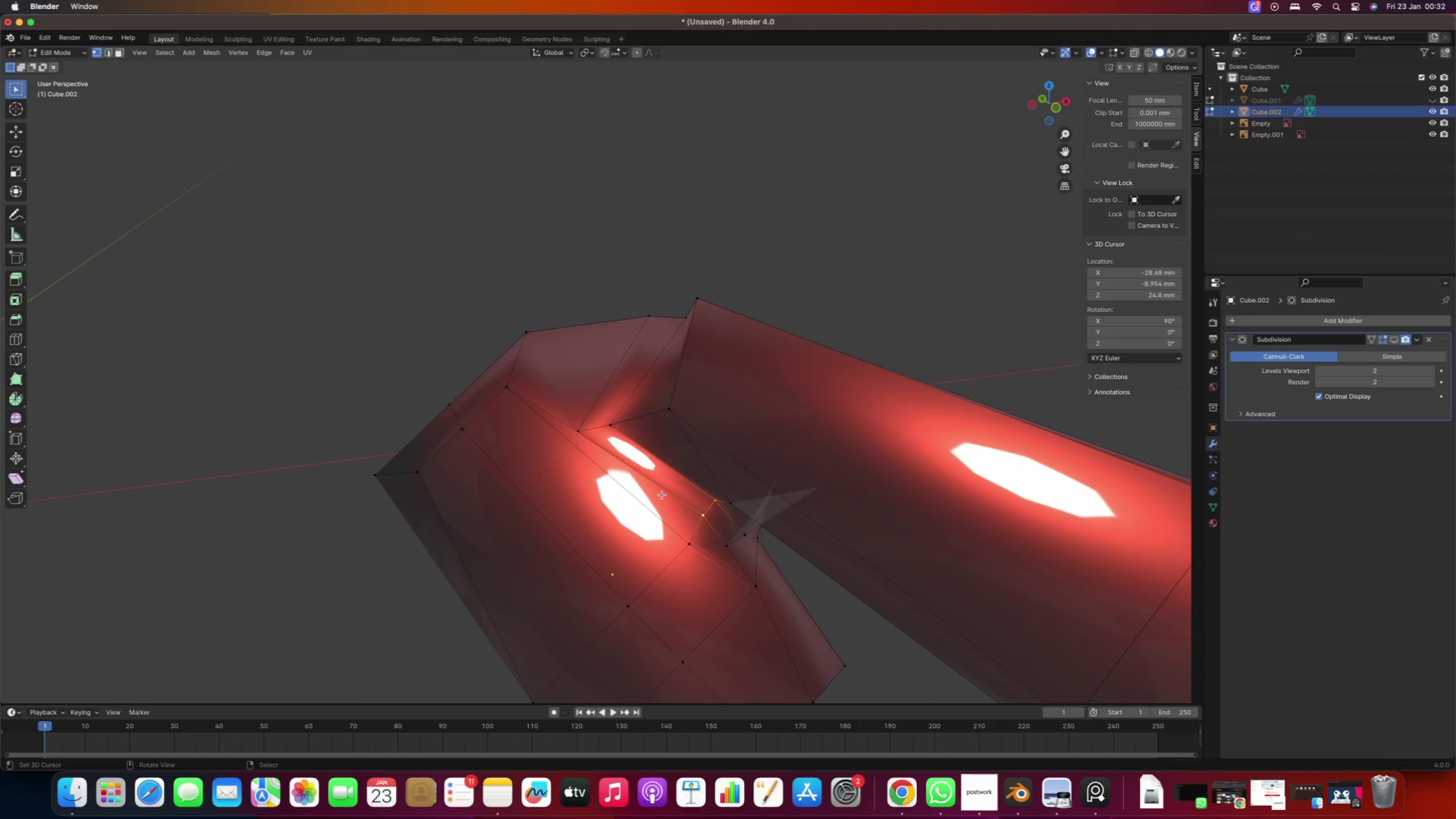 
type(gx)
 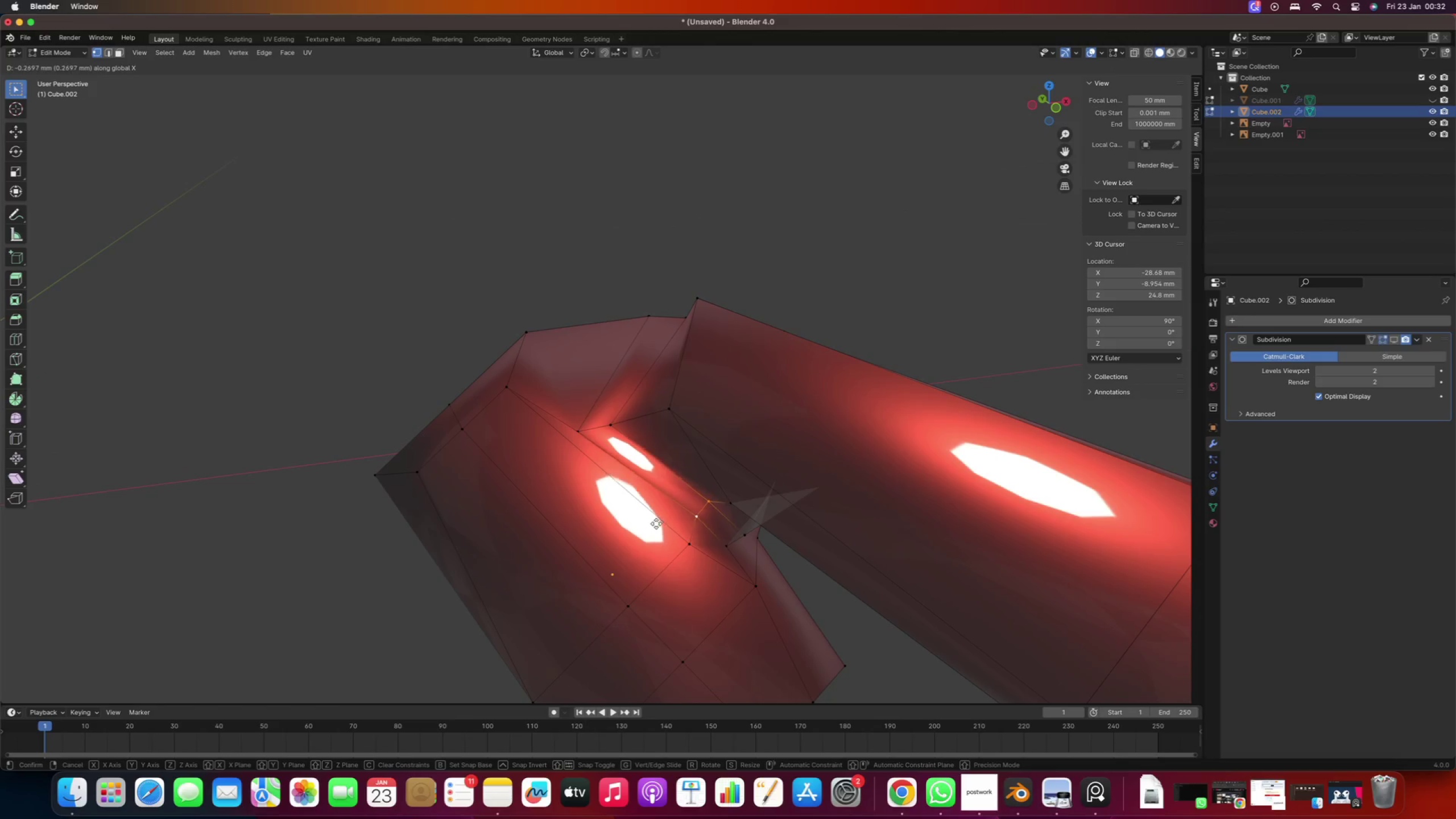 
left_click([657, 524])
 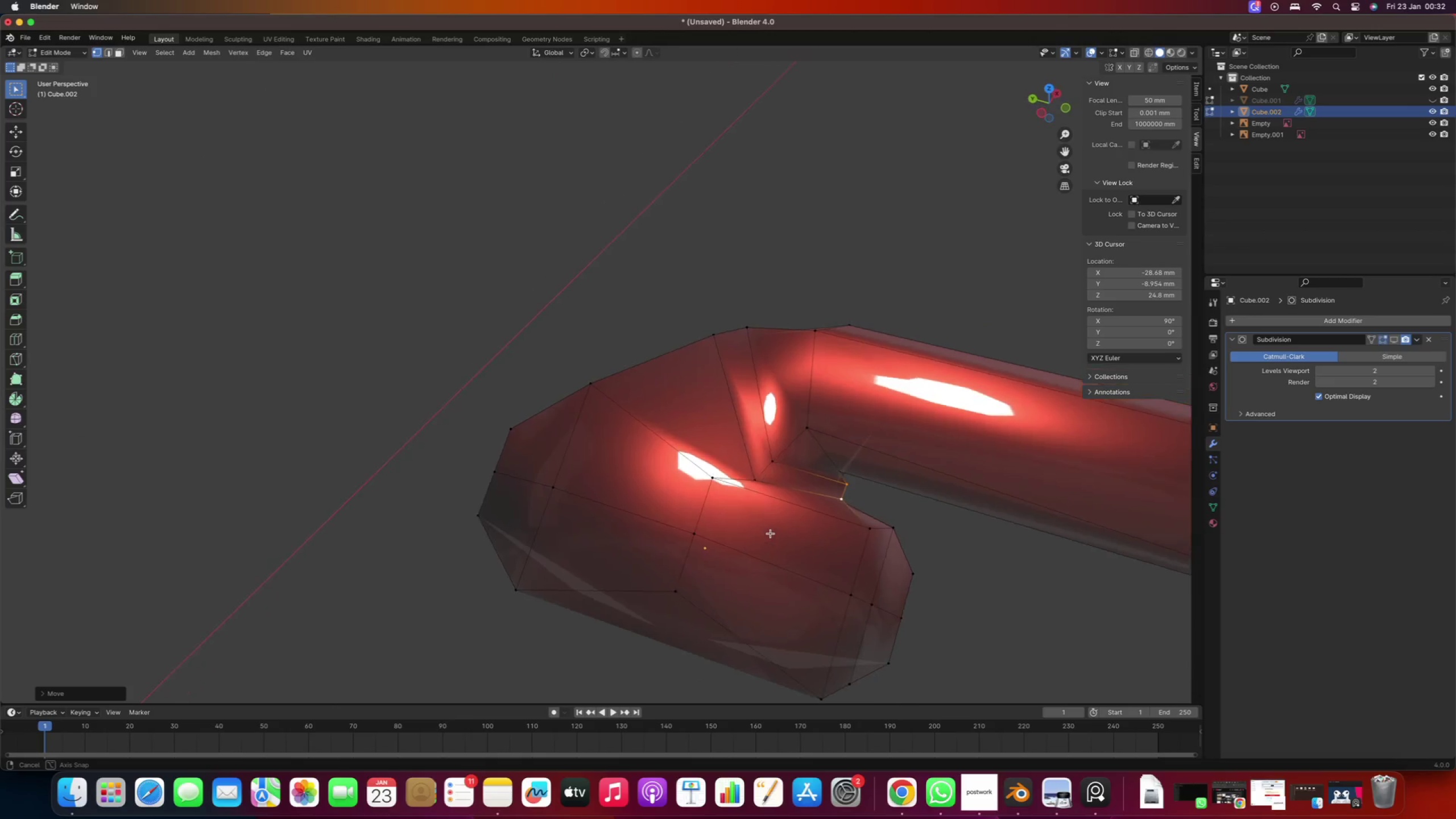 
wait(5.18)
 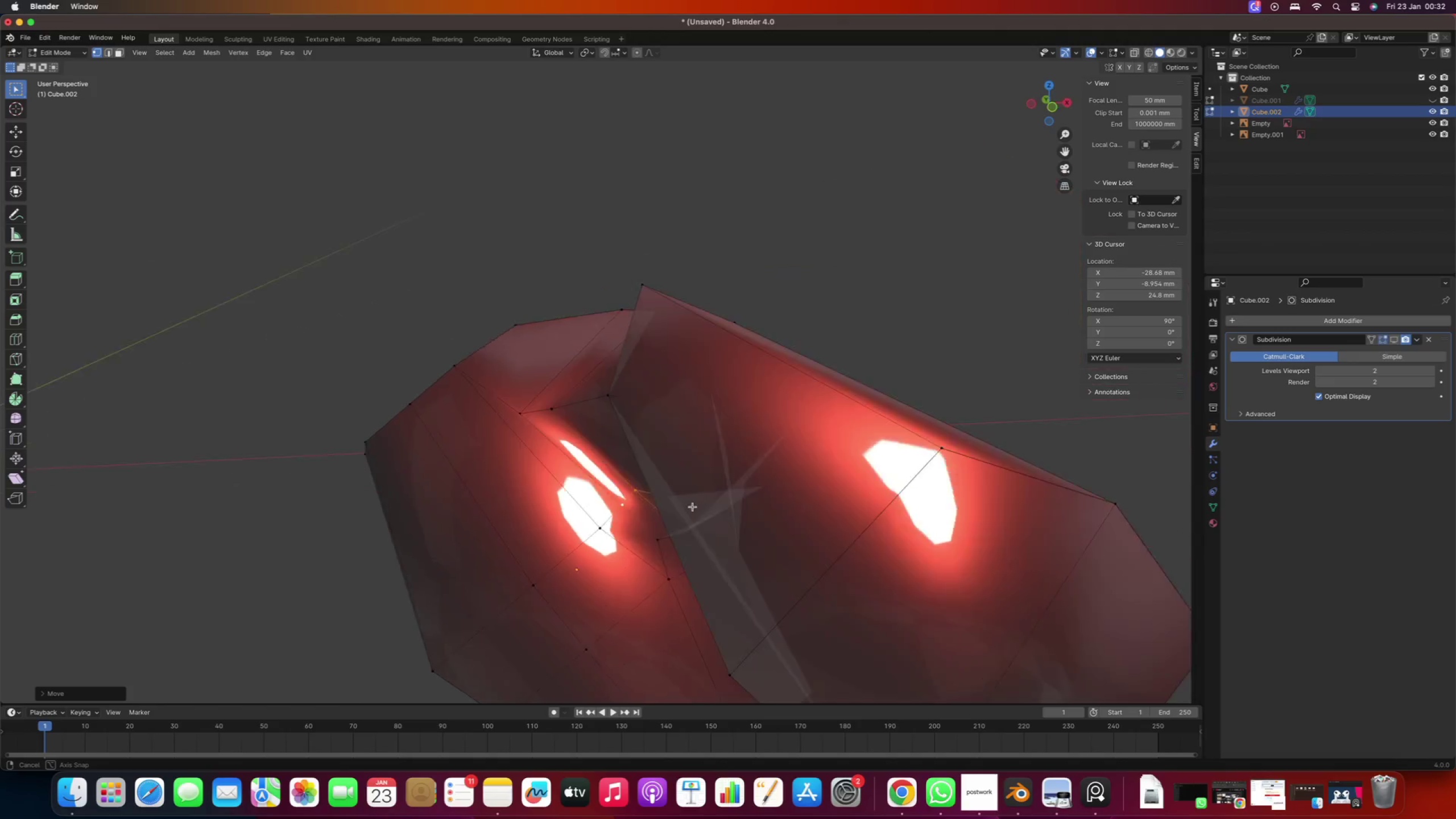 
right_click([767, 432])
 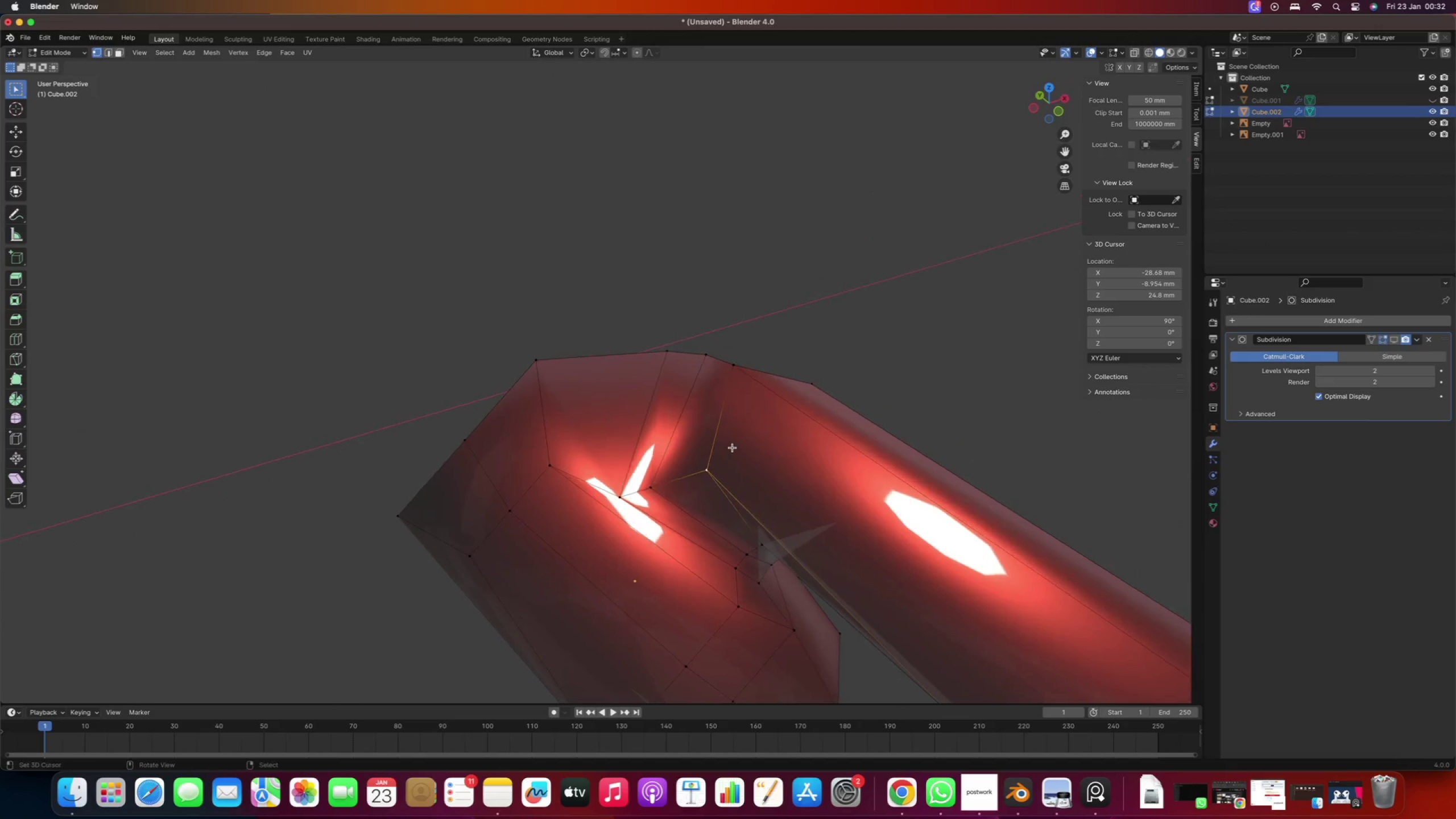 
type(gzz)
 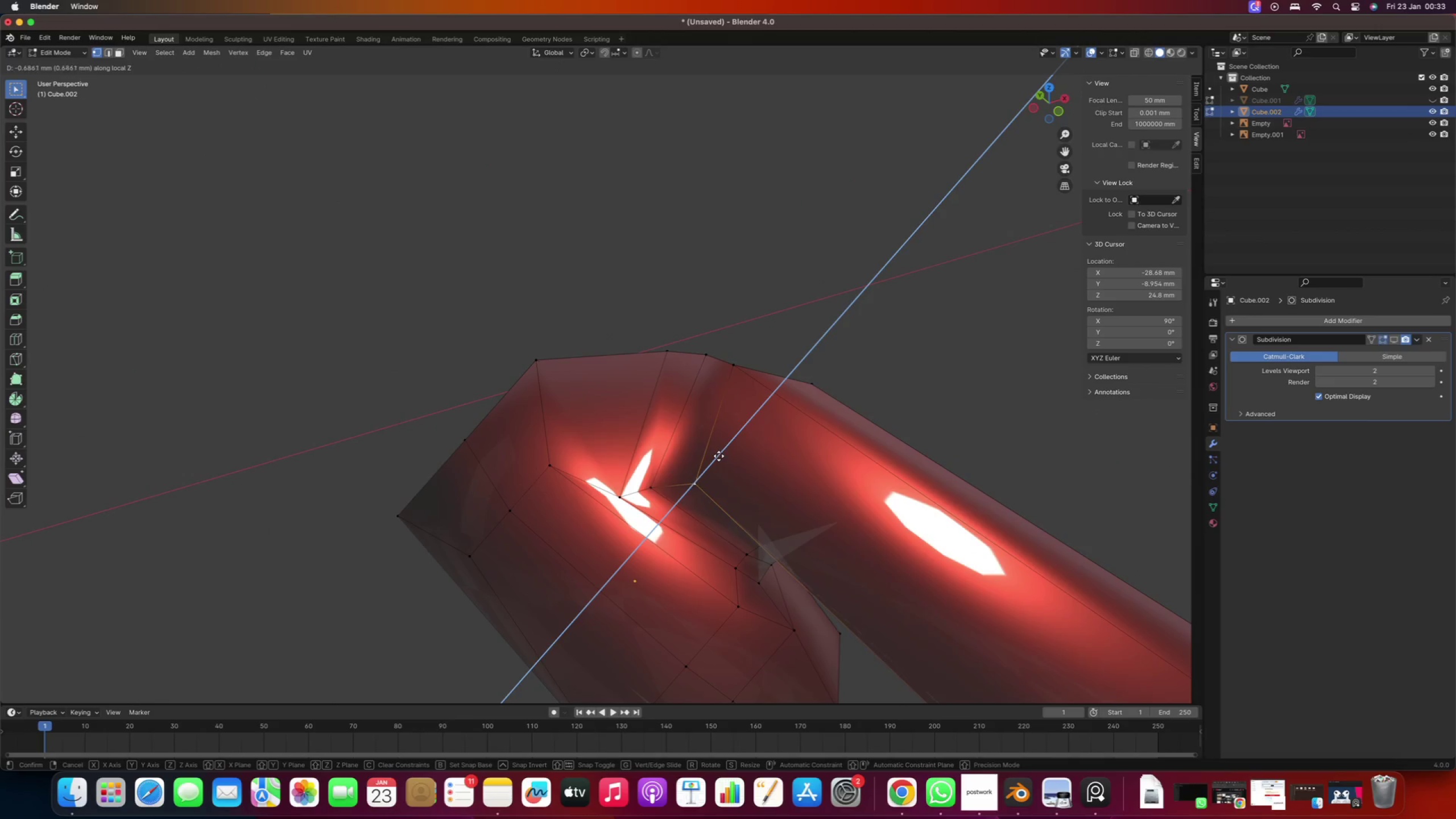 
key(Z)
 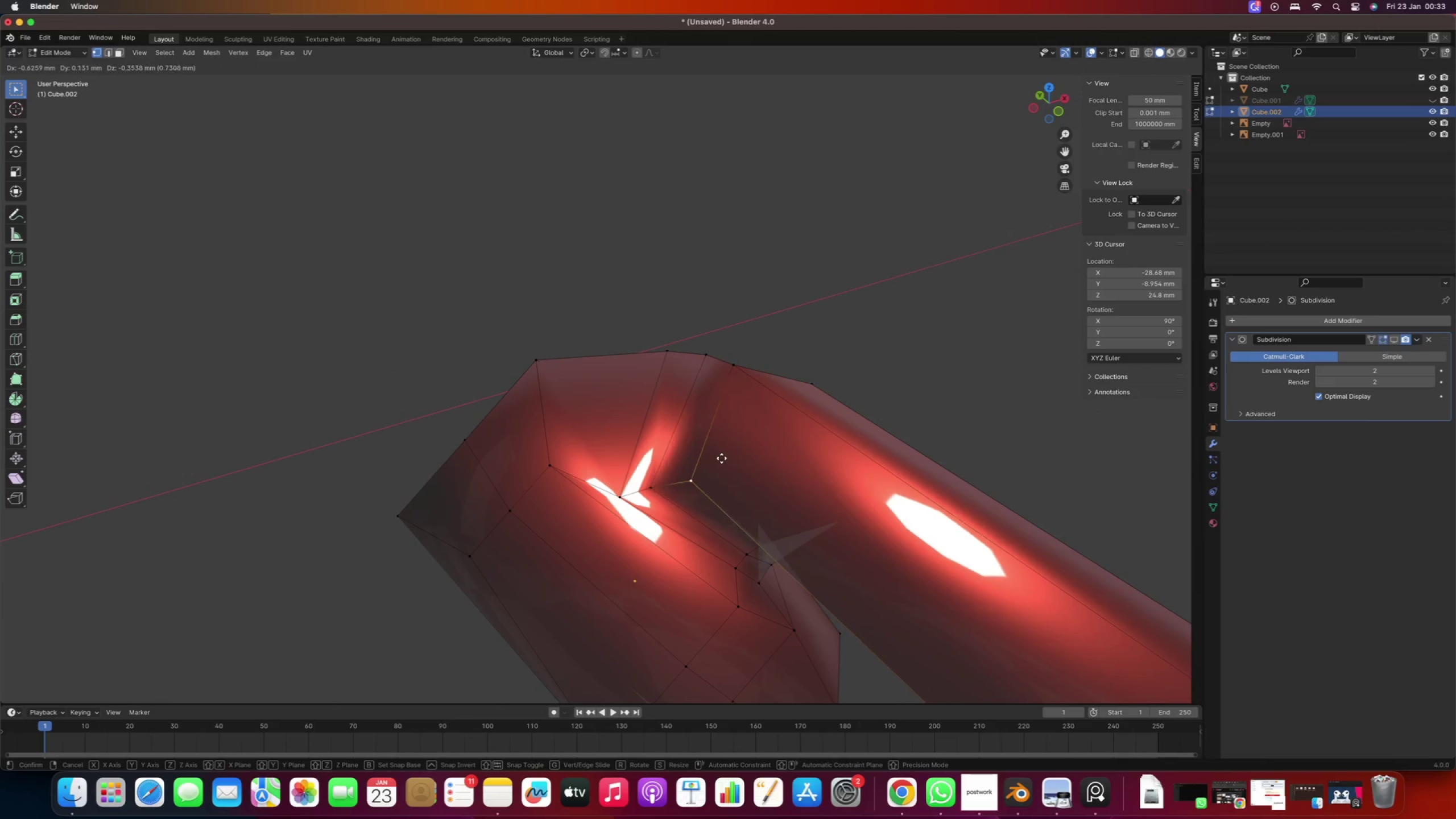 
right_click([722, 458])
 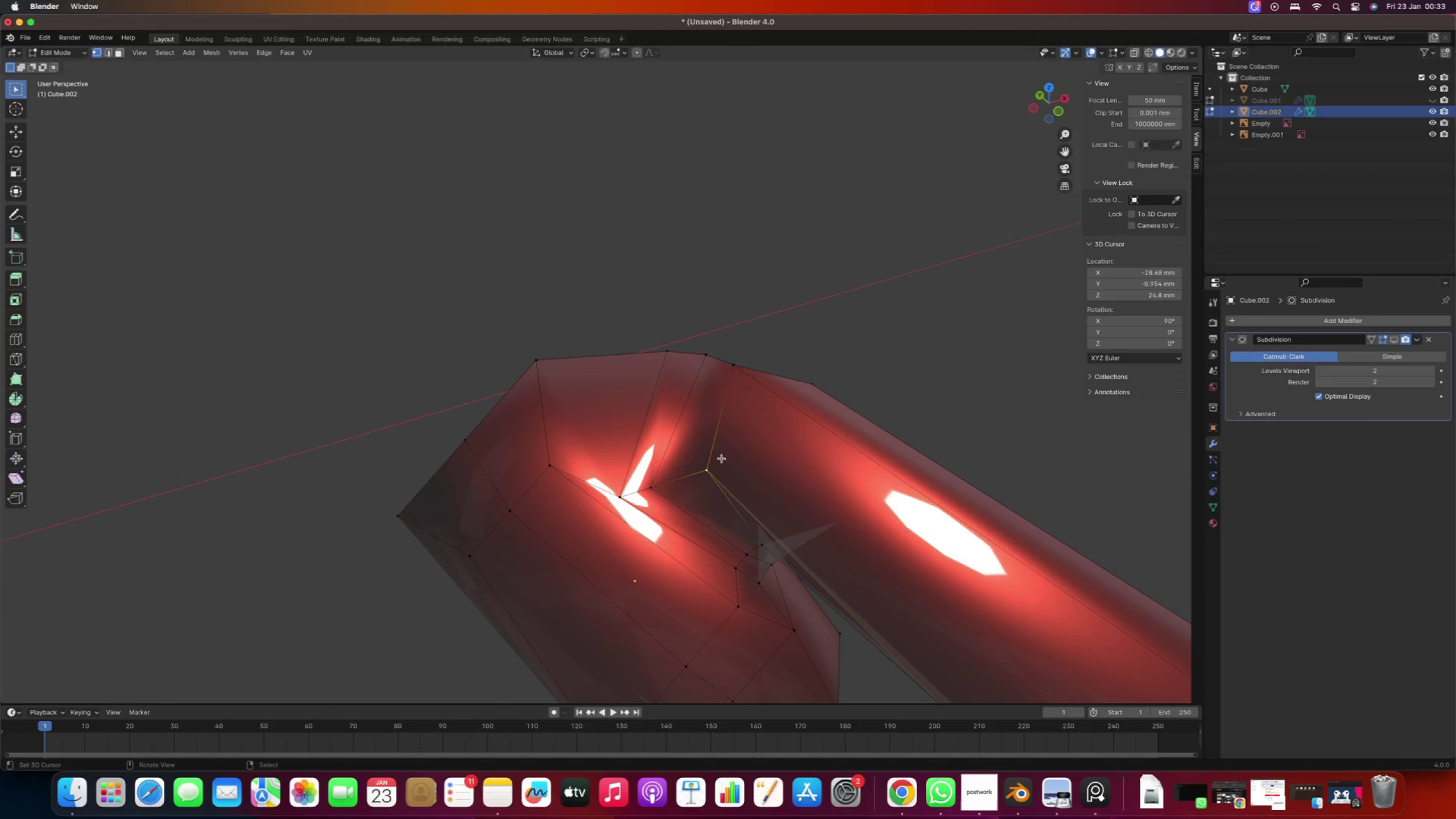 
scroll: coordinate [721, 456], scroll_direction: down, amount: 1.0
 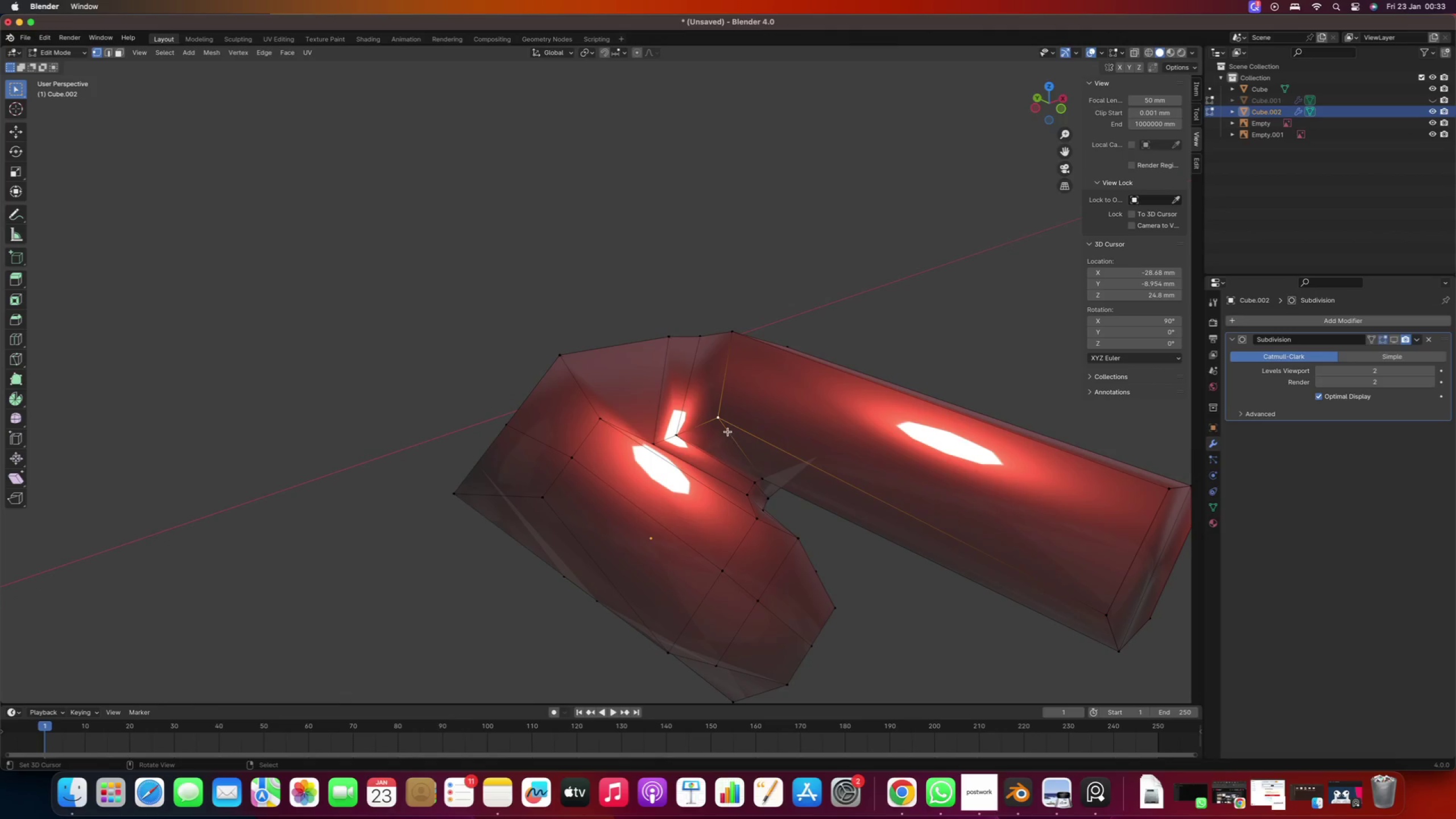 
key(Numpad5)
 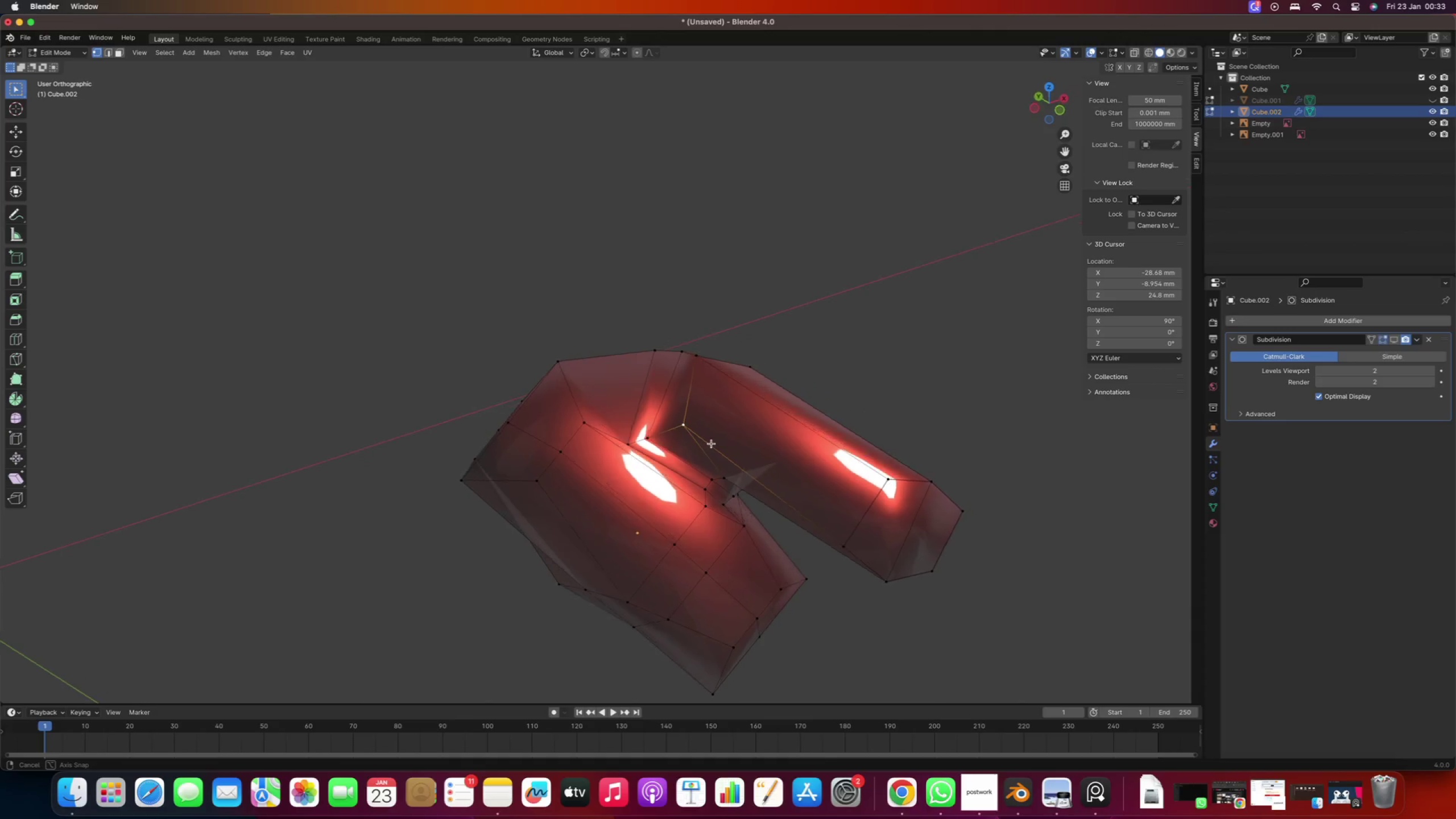 
scroll: coordinate [688, 444], scroll_direction: up, amount: 2.0
 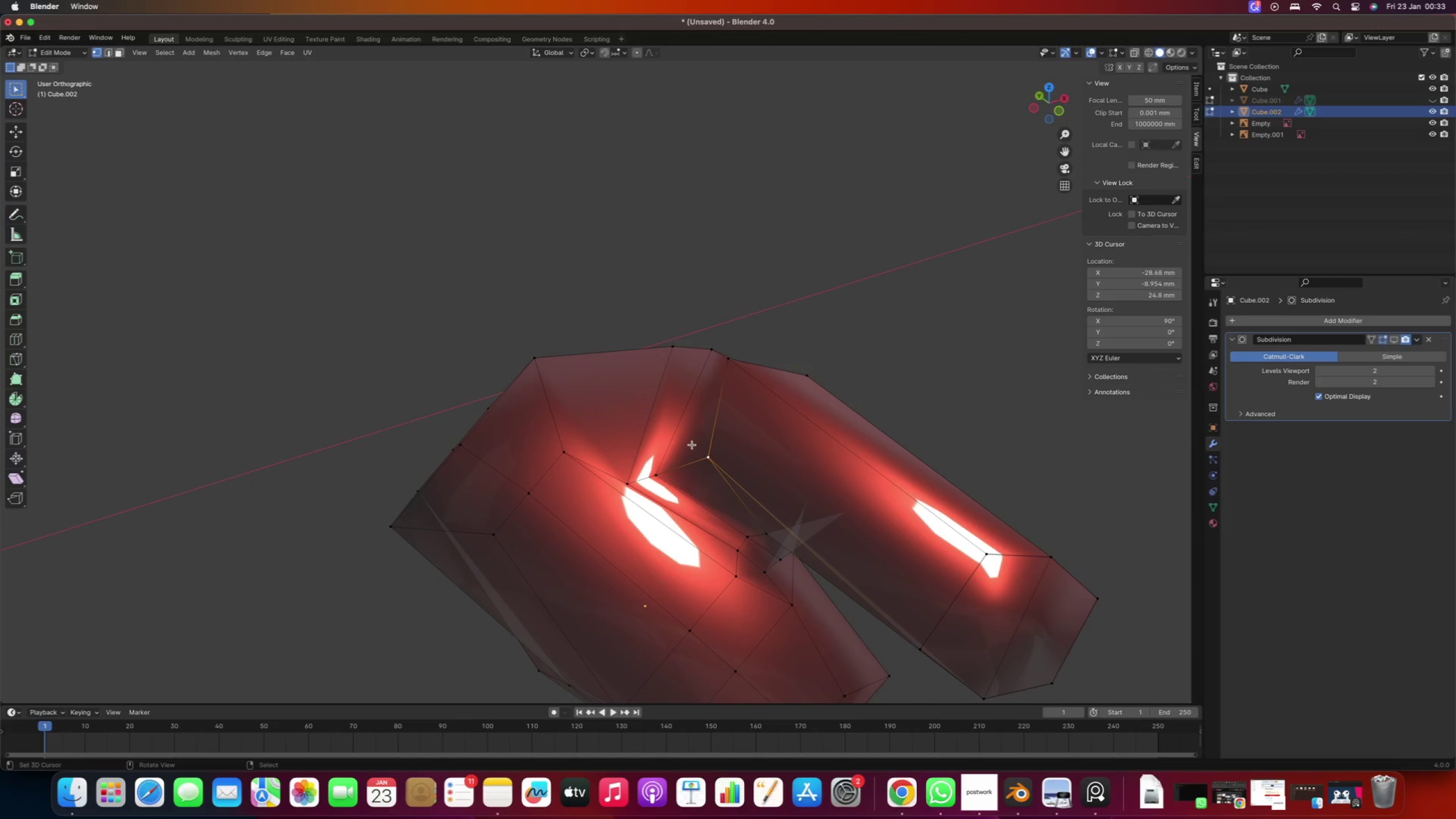 
key(G)
 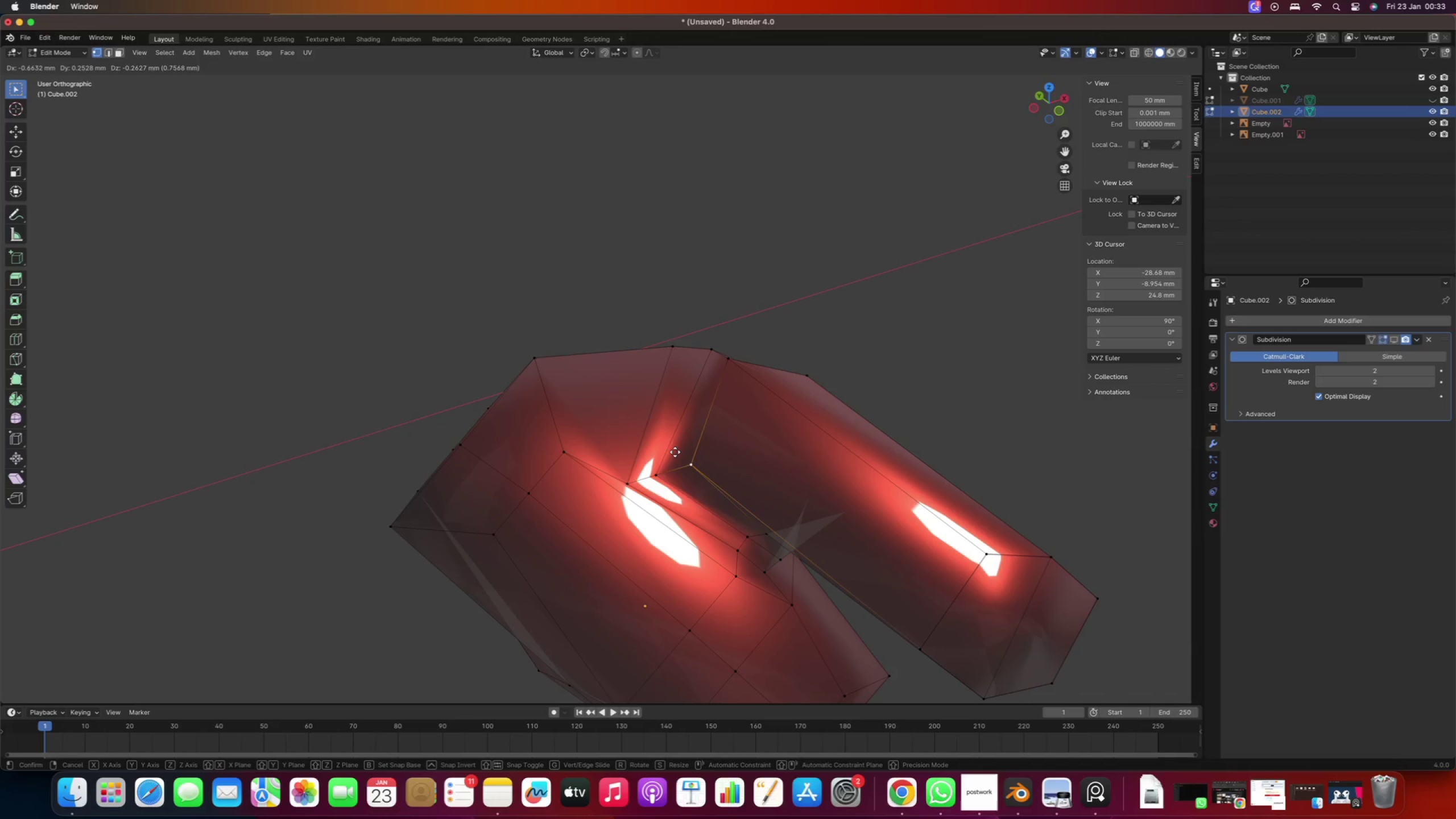 
left_click([675, 452])
 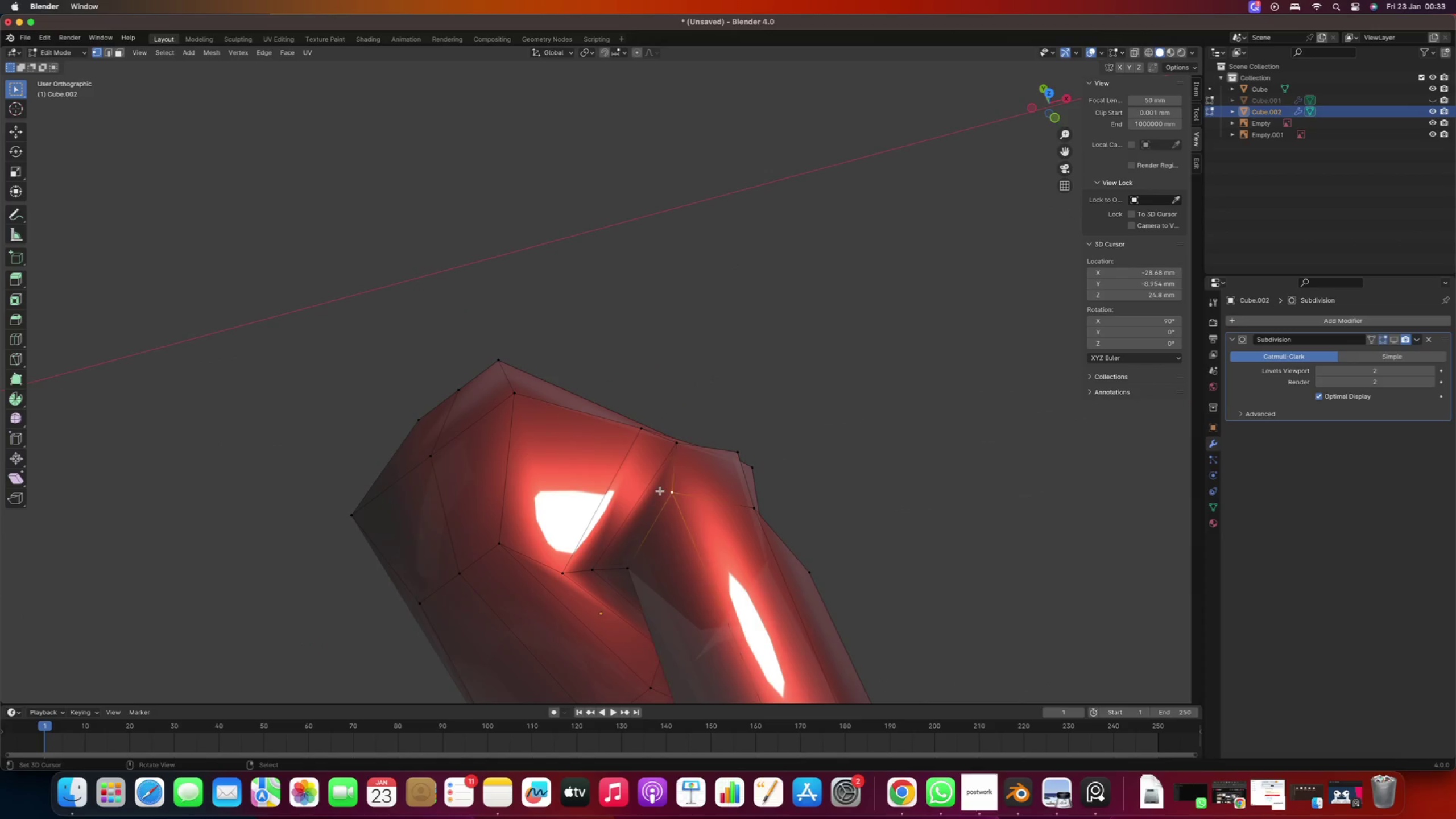 
key(G)
 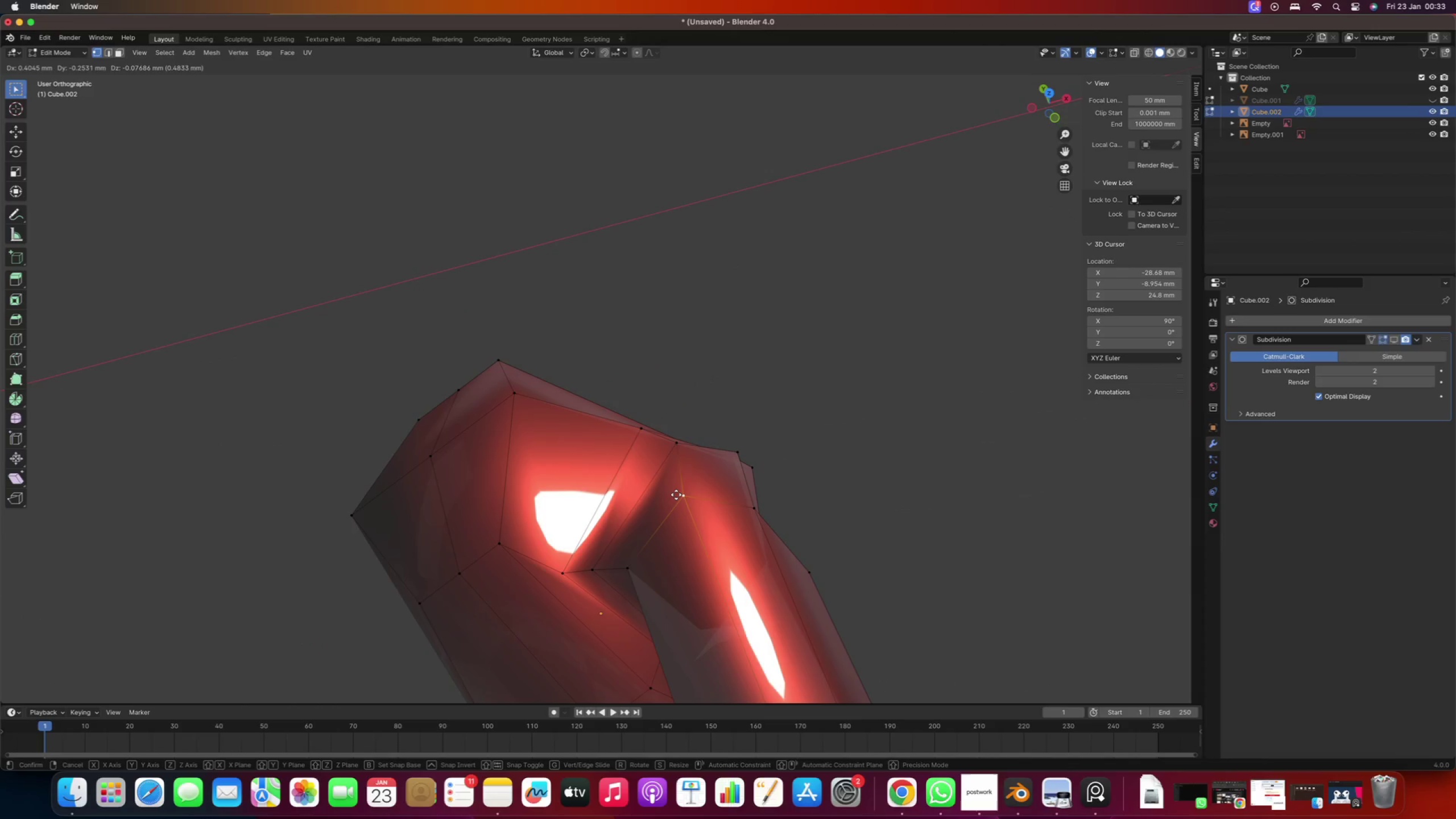 
left_click([677, 495])
 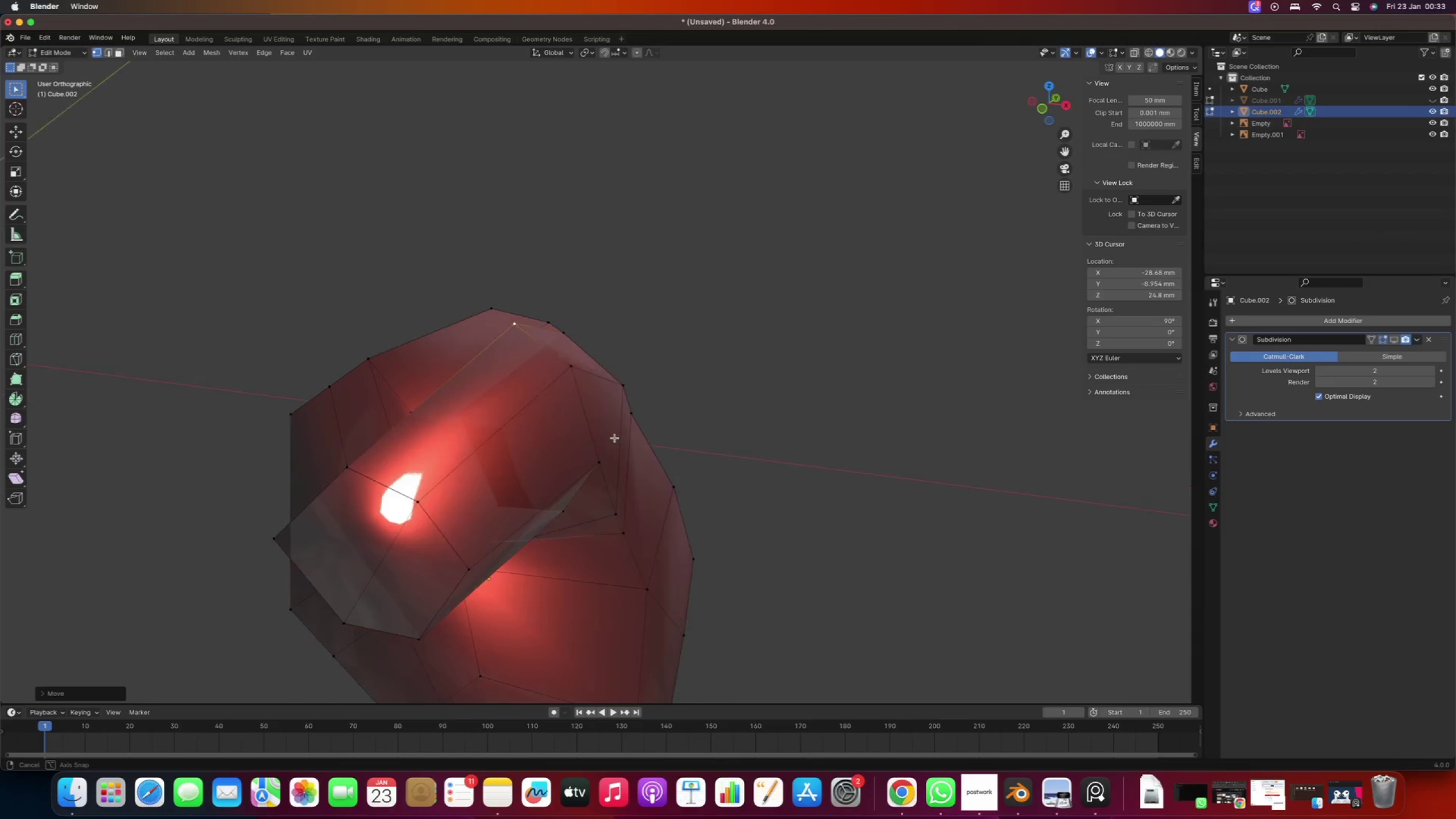 
scroll: coordinate [541, 477], scroll_direction: down, amount: 1.0
 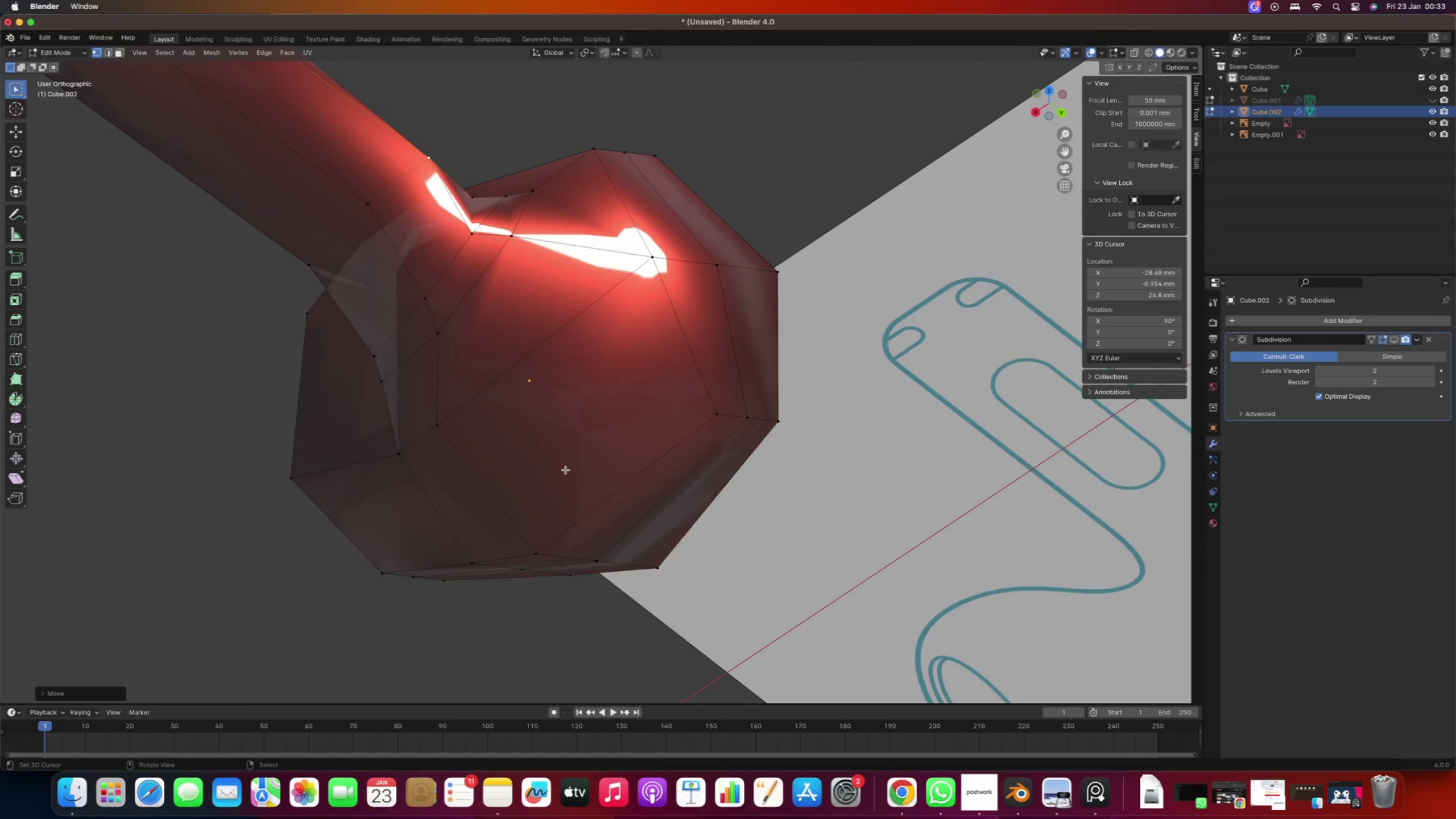 
key(Numpad5)
 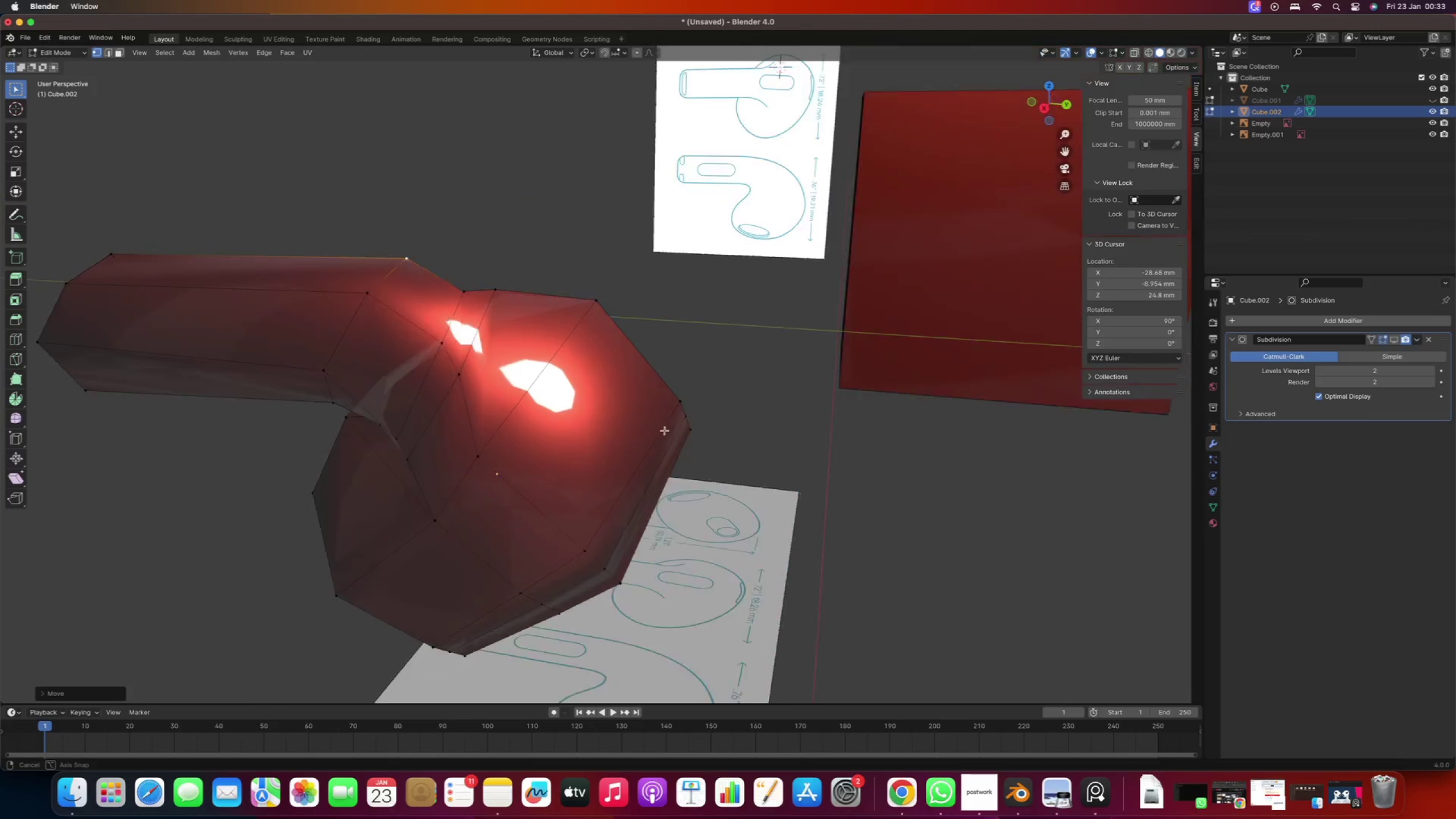 
scroll: coordinate [549, 465], scroll_direction: down, amount: 4.0
 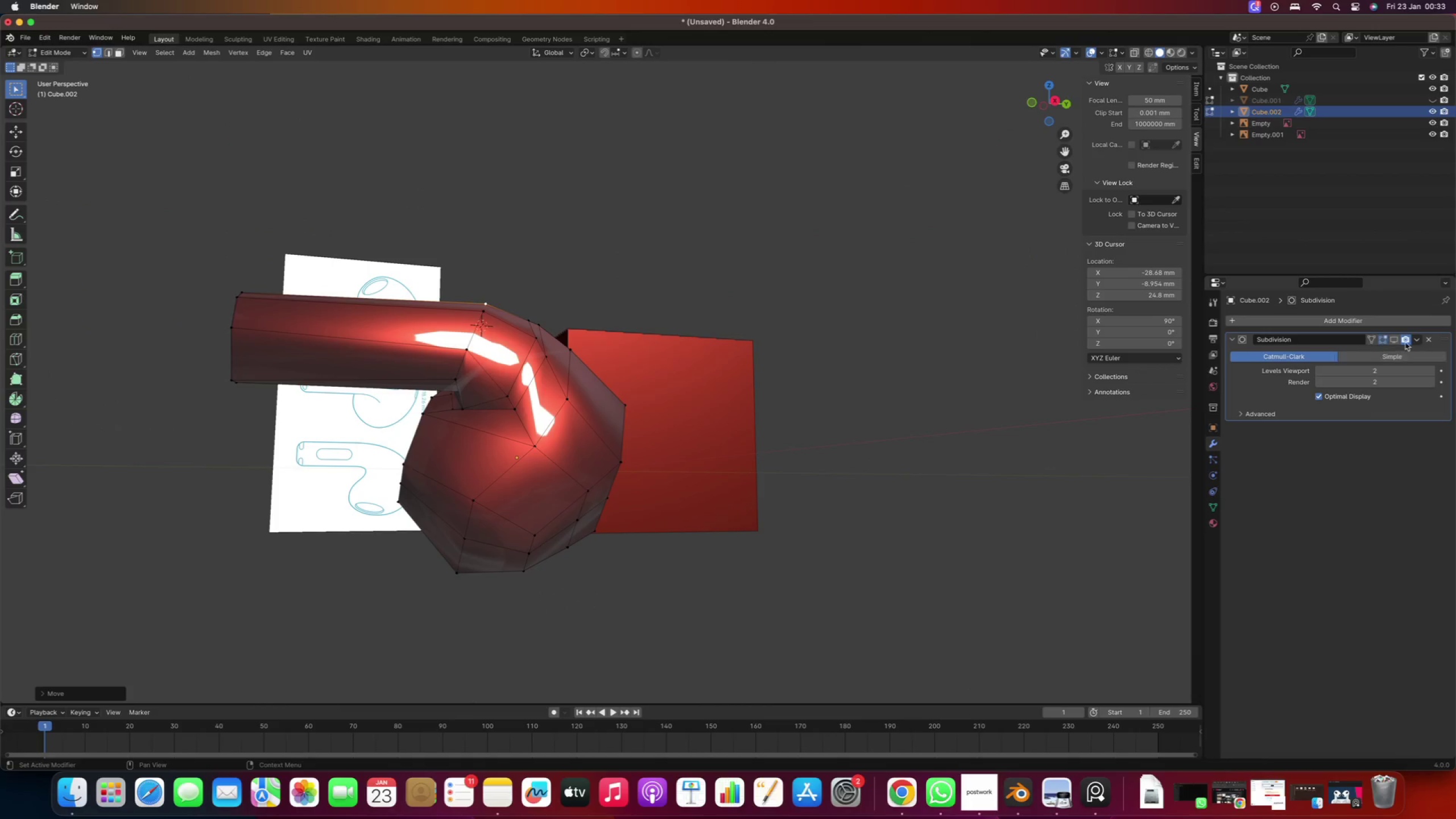 
left_click([1393, 341])
 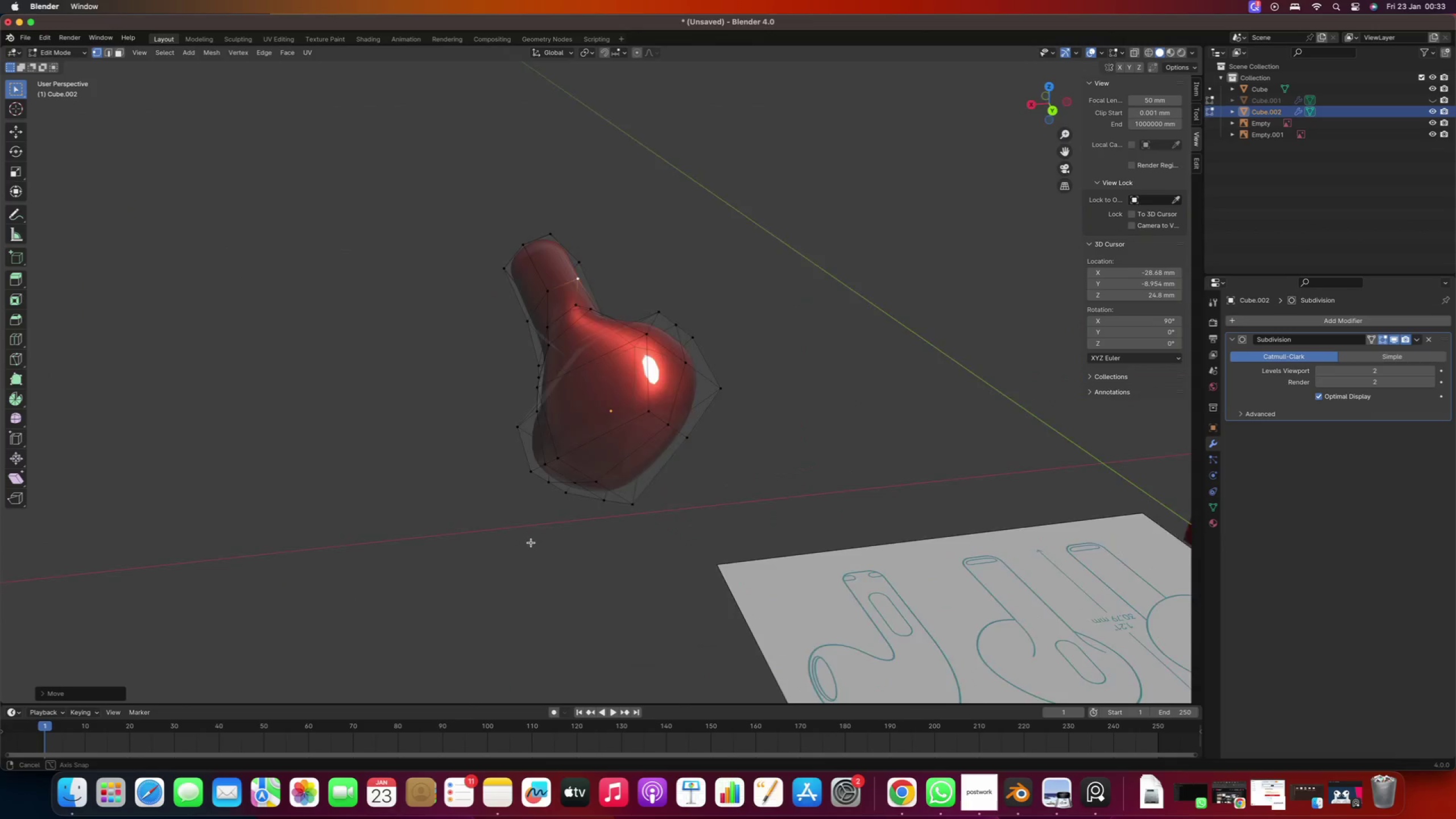 
hold_key(key=ShiftRight, duration=0.5)
 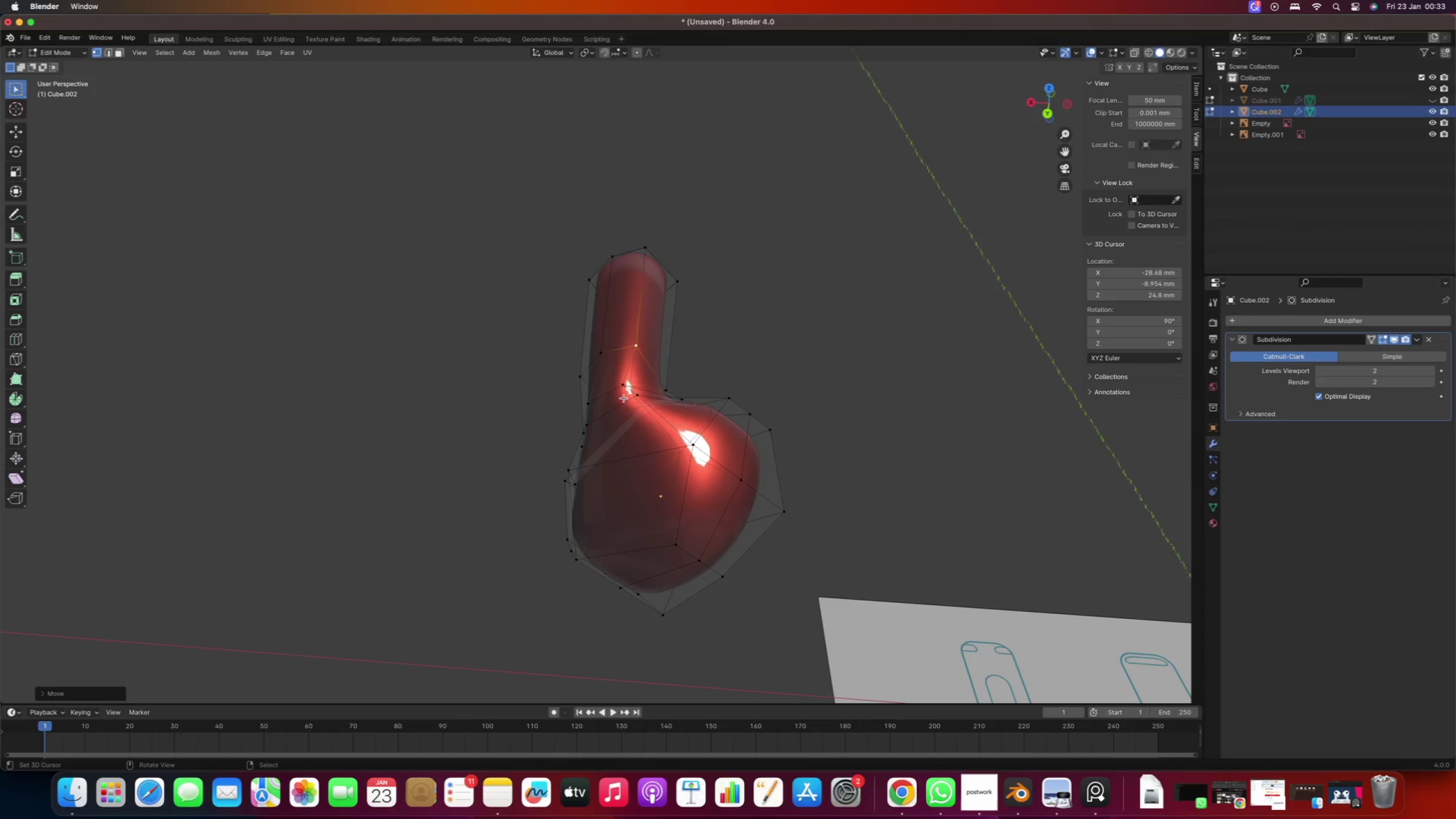 
scroll: coordinate [580, 370], scroll_direction: up, amount: 1.0
 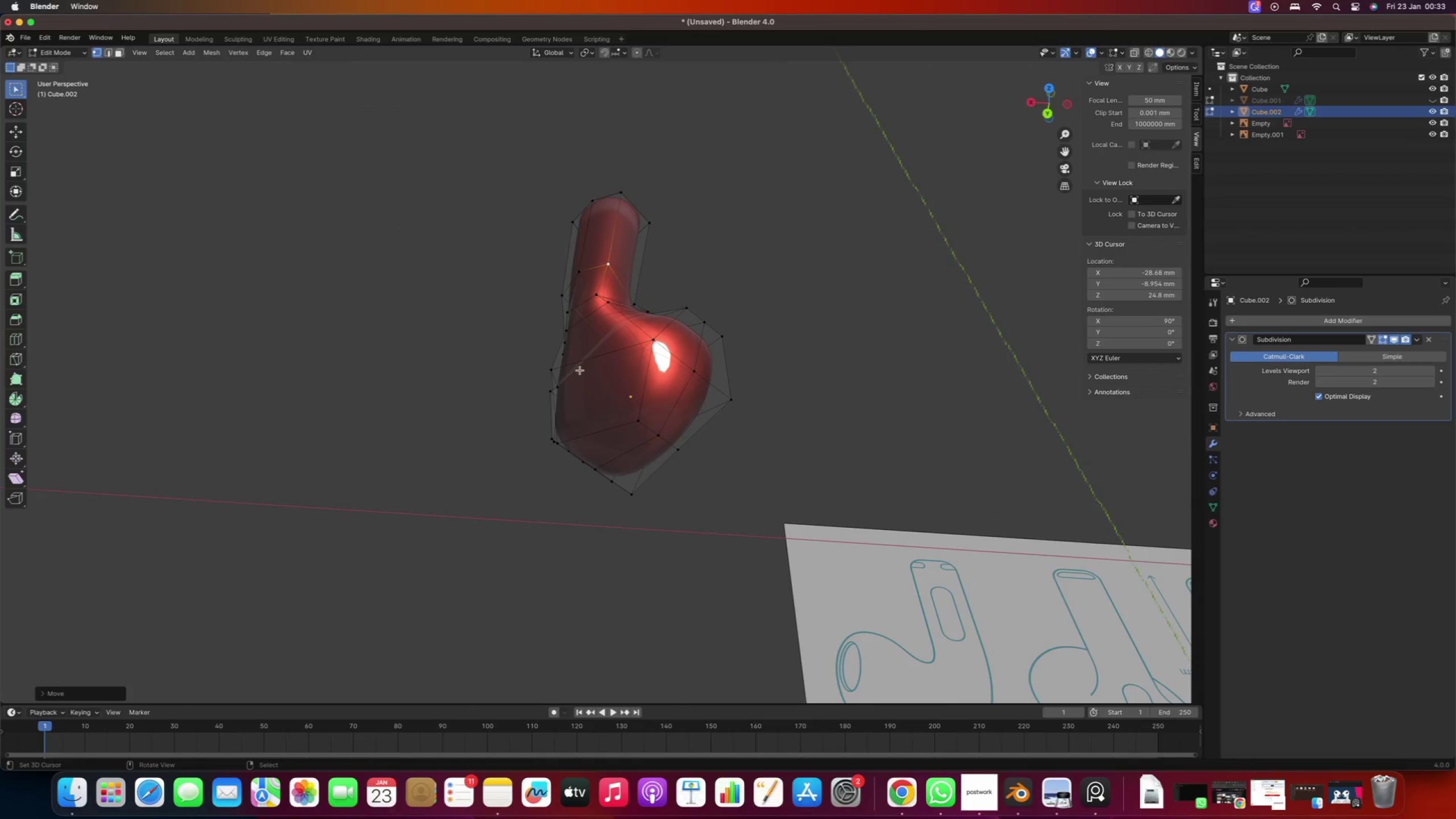 
right_click([621, 384])
 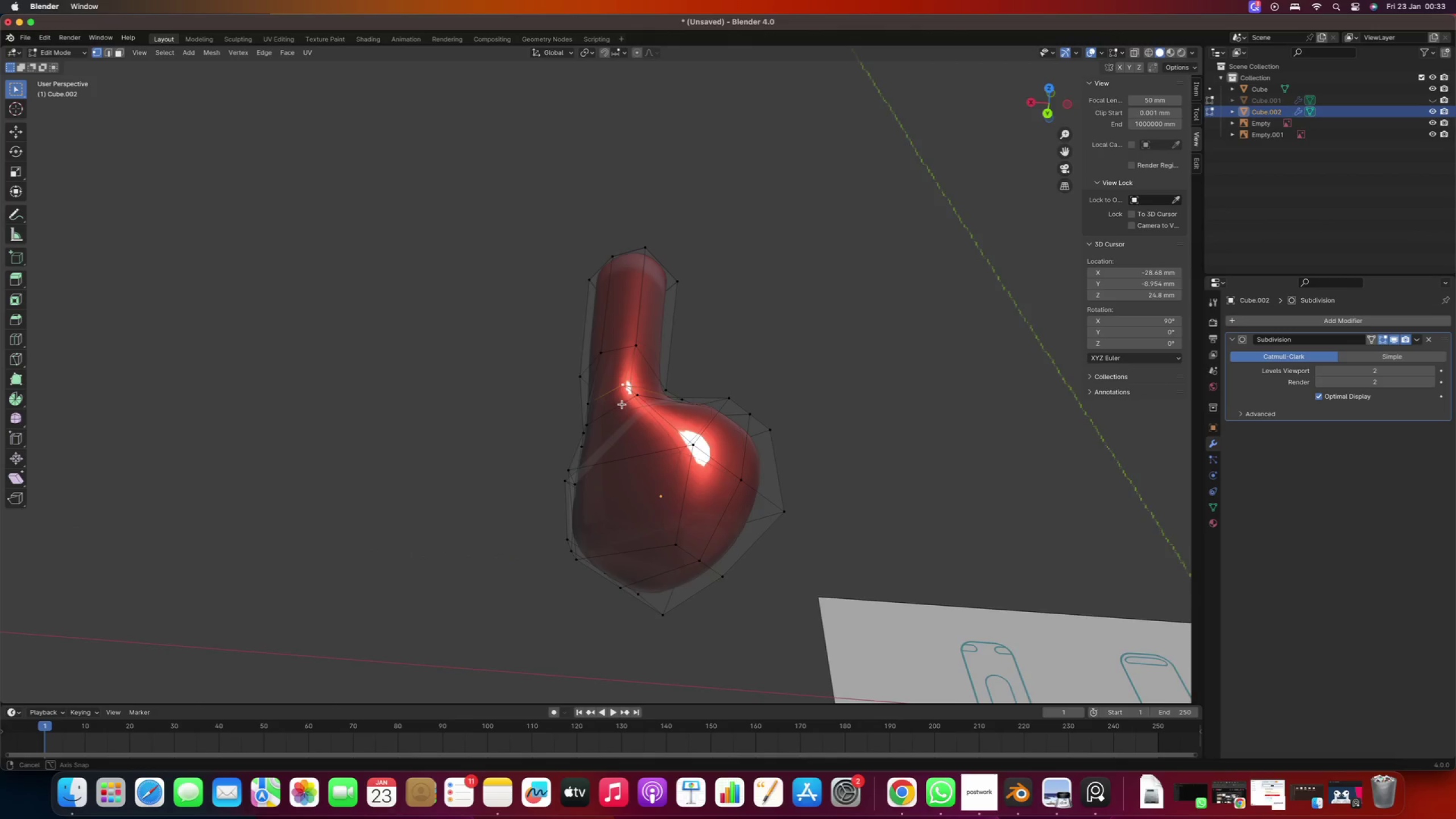 
hold_key(key=ShiftRight, duration=0.38)
right_click([634, 399])
 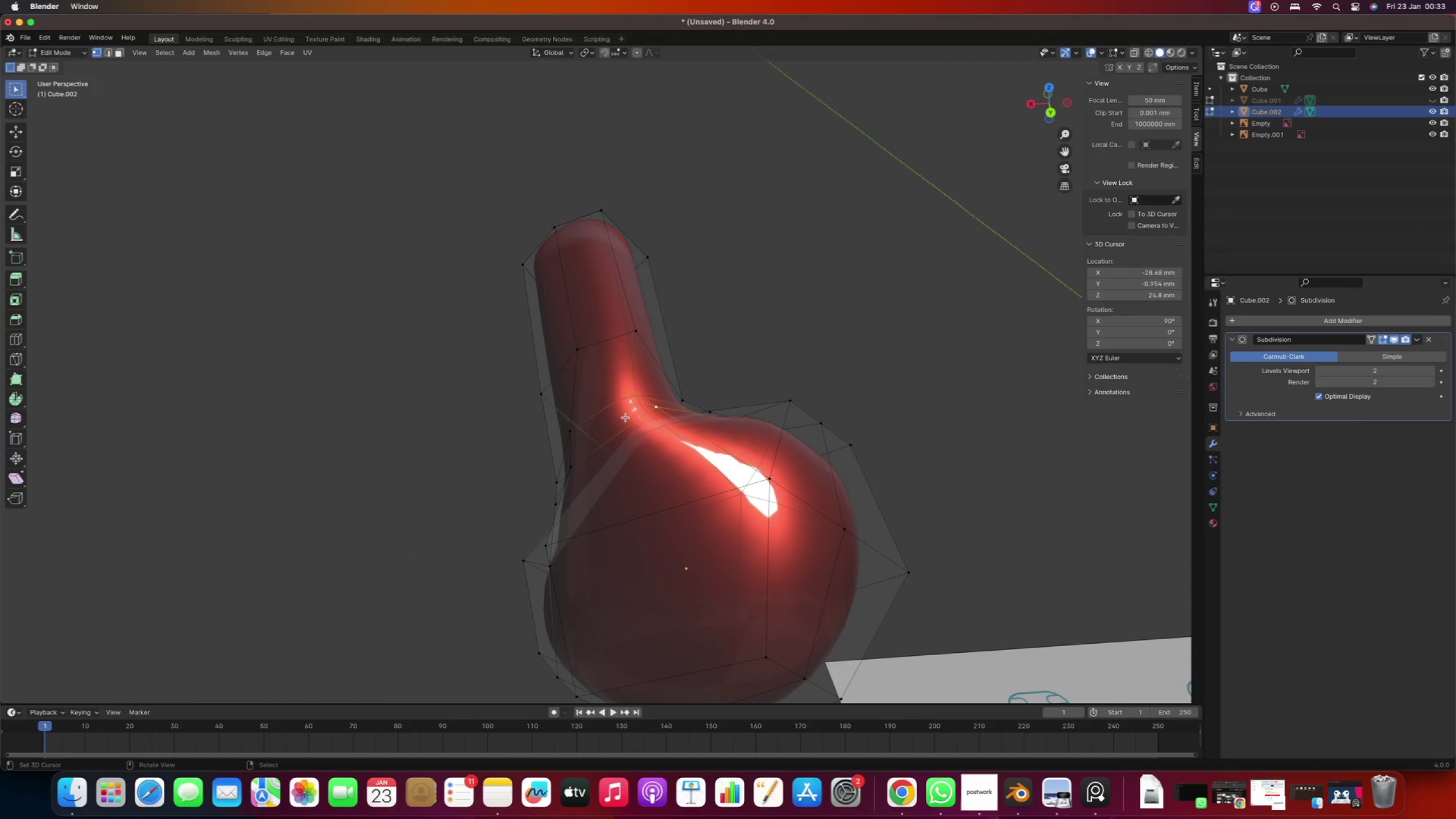 
scroll: coordinate [622, 407], scroll_direction: up, amount: 3.0
 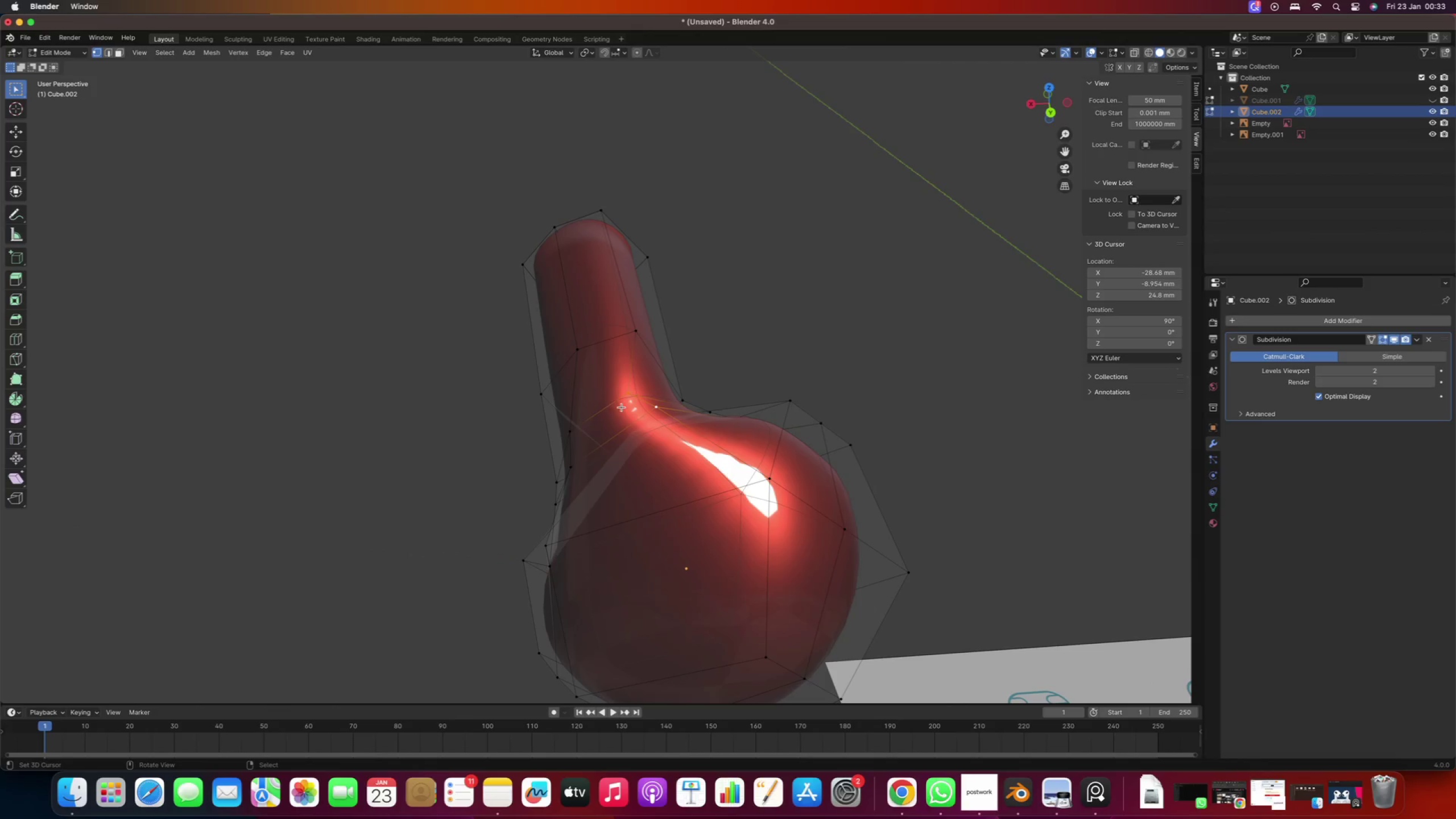 
type(gx)
 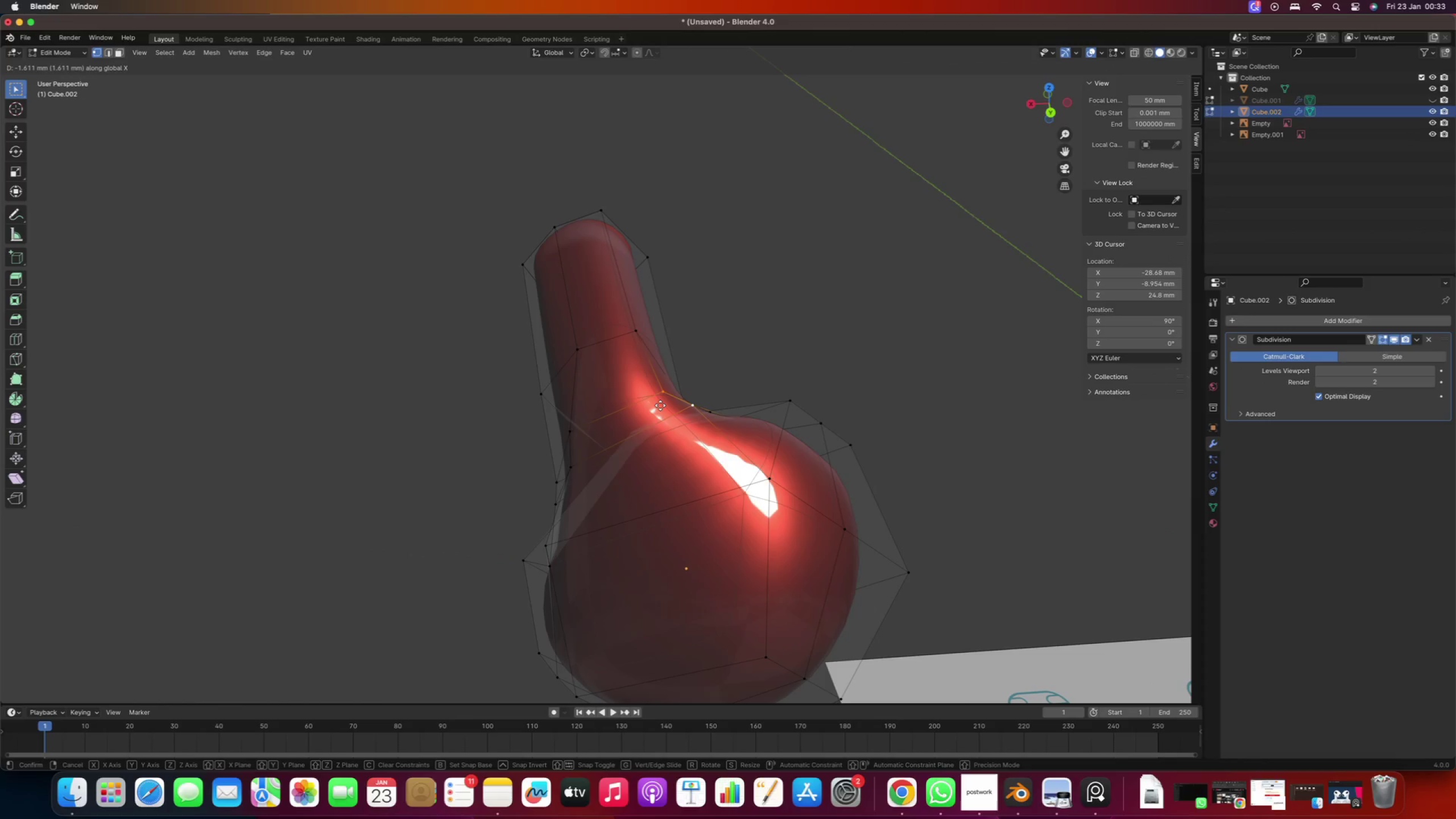 
left_click([664, 404])
 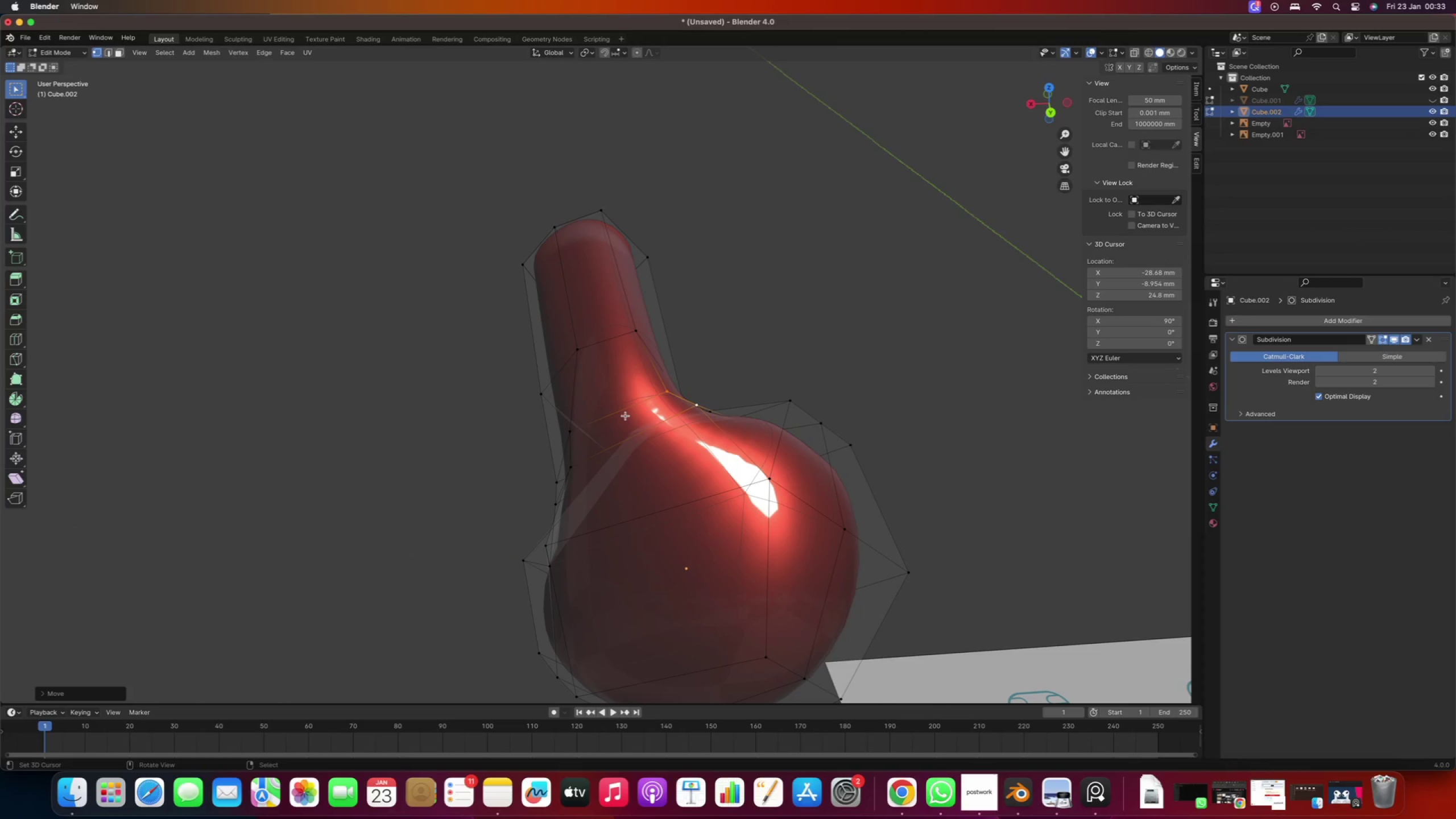 
key(Numpad1)
 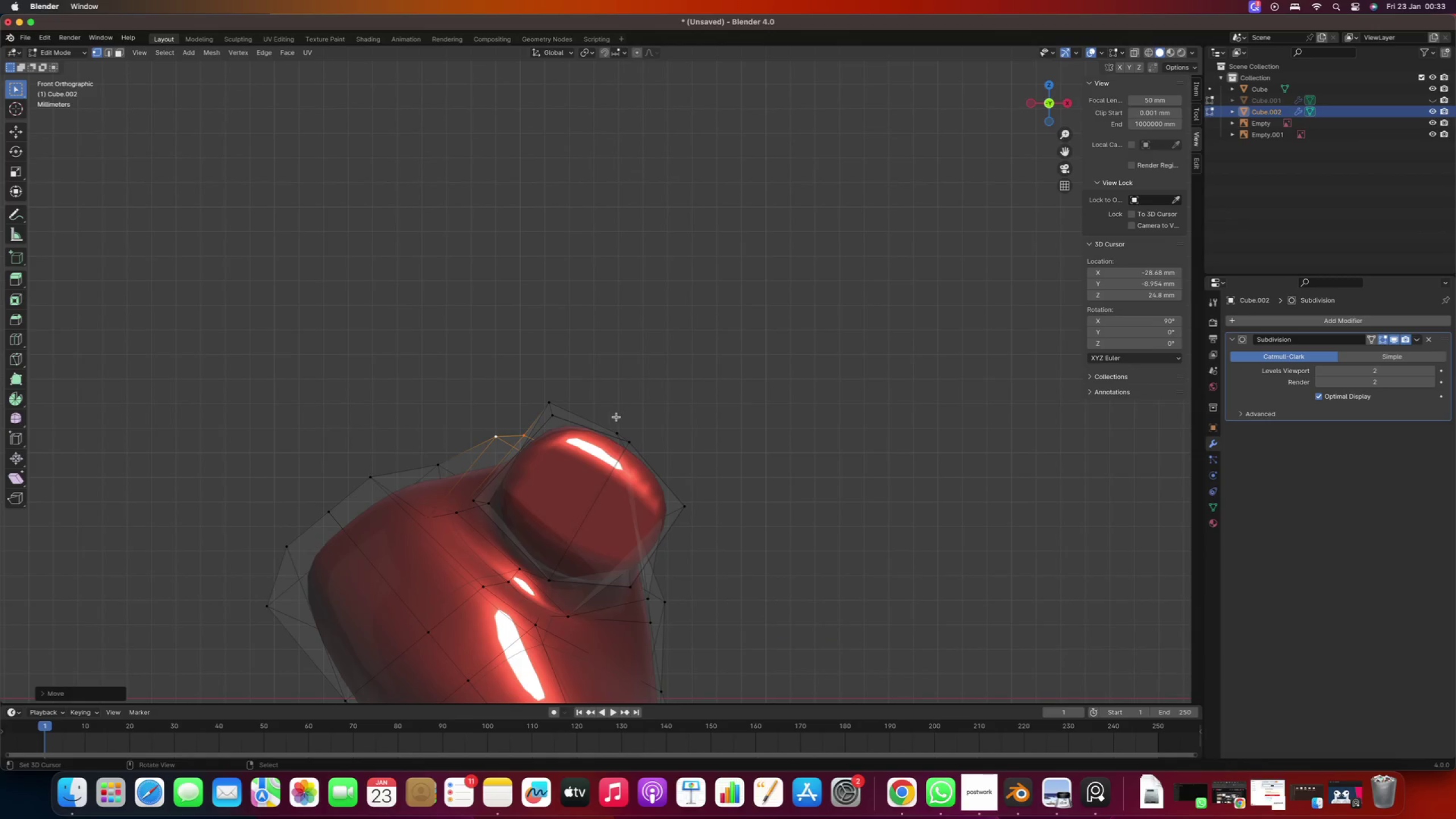 
key(Numpad3)
 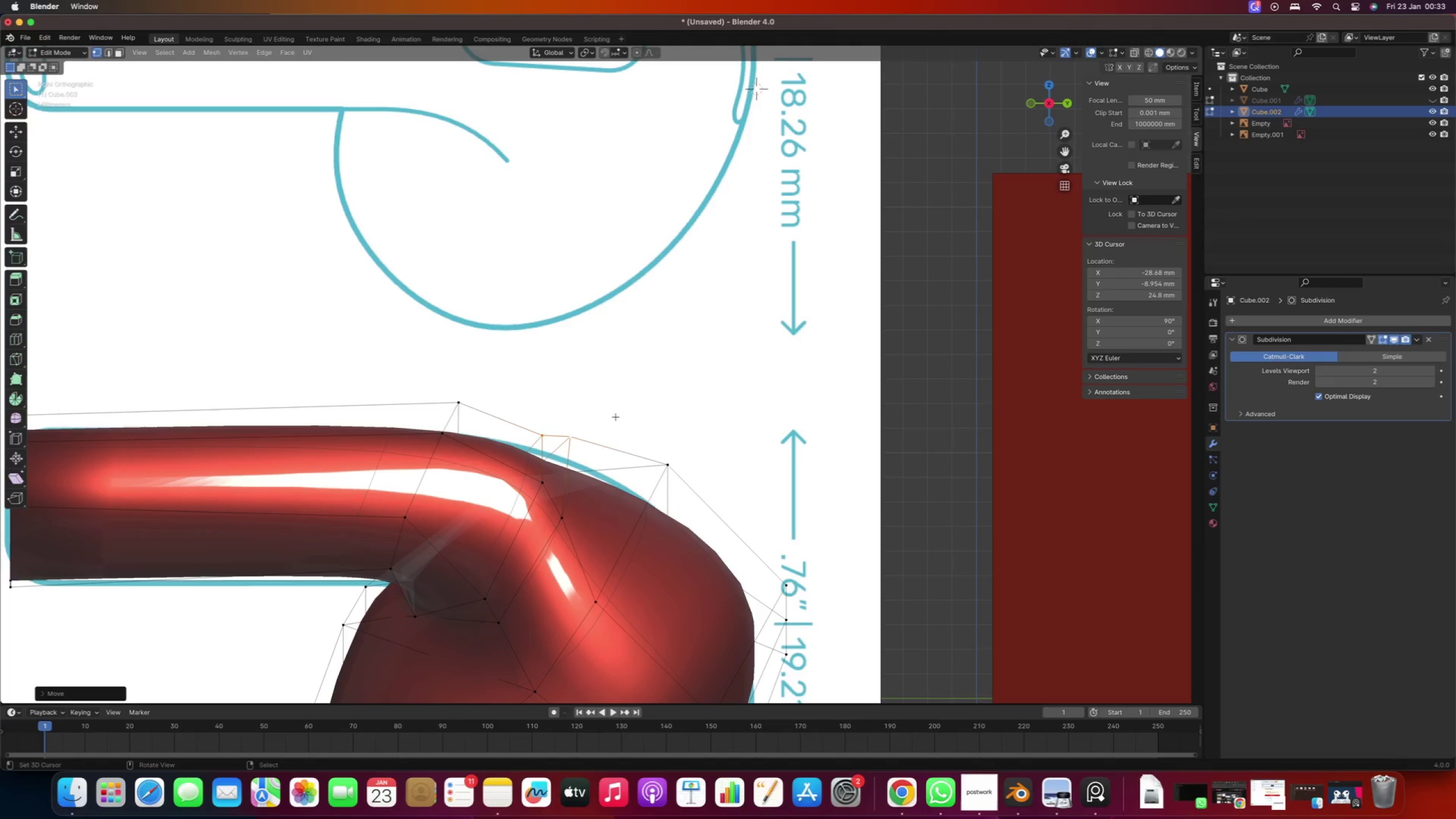 
scroll: coordinate [616, 417], scroll_direction: down, amount: 7.0
 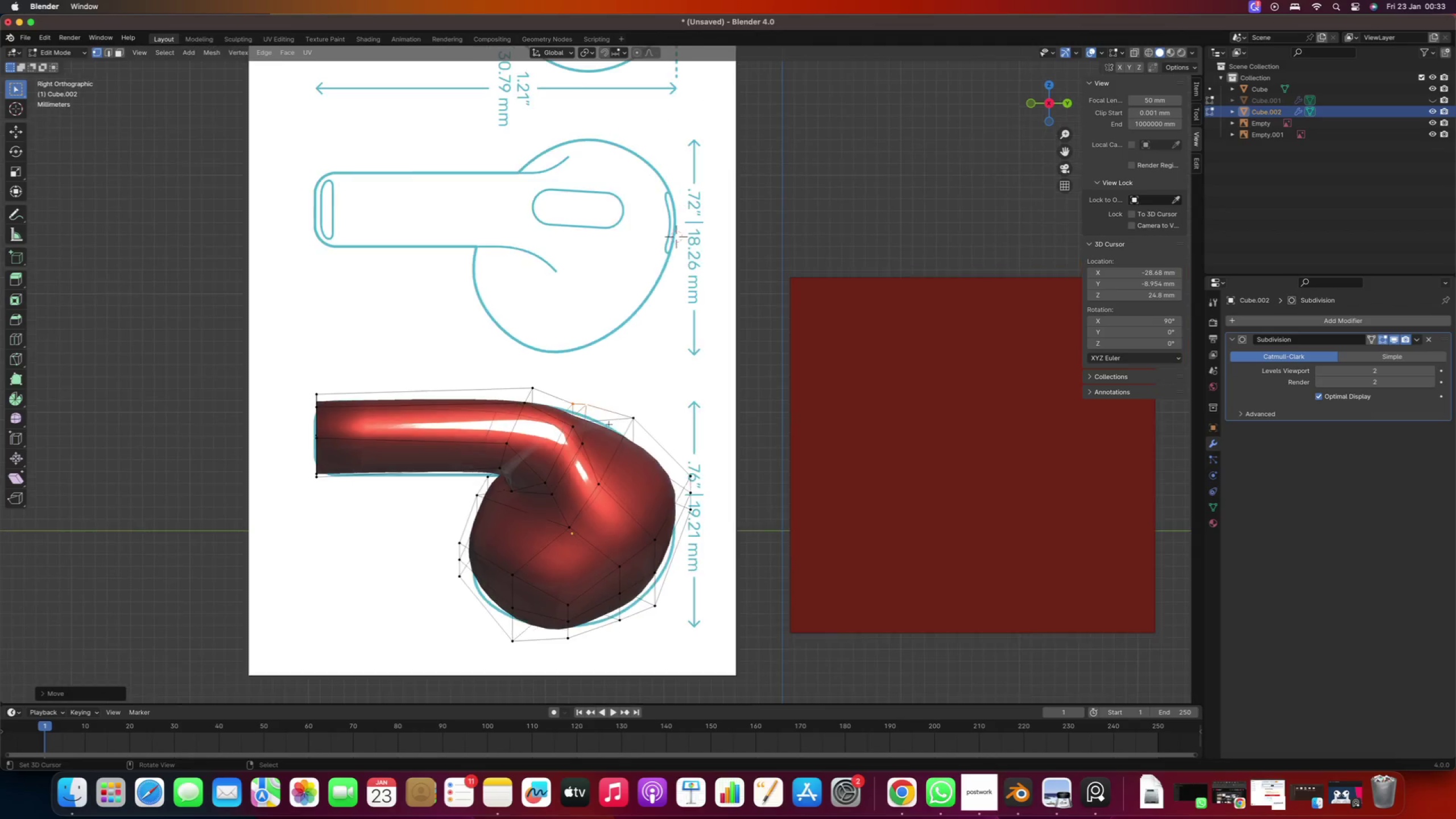 
scroll: coordinate [572, 436], scroll_direction: up, amount: 4.0
 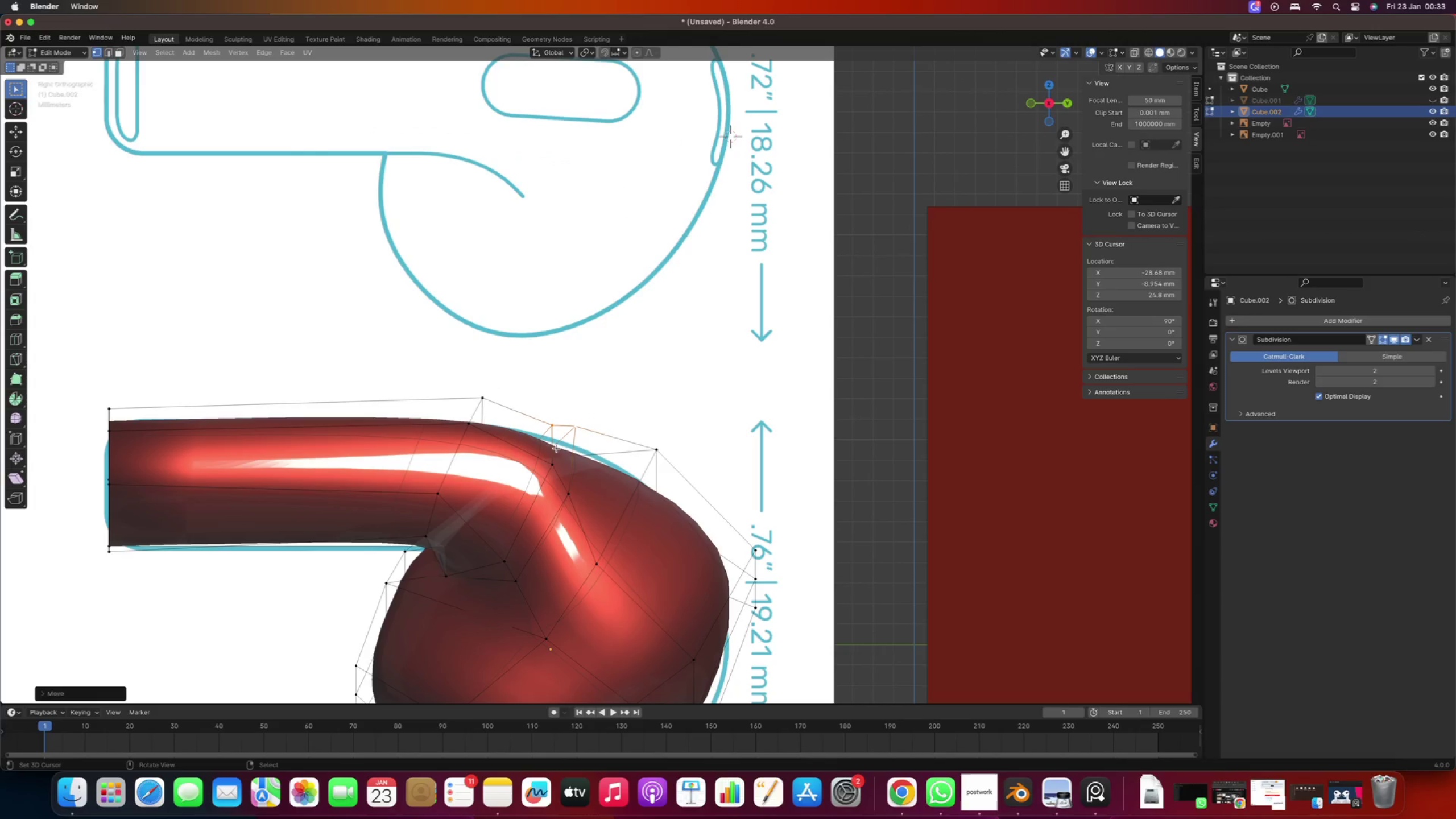 
hold_key(key=ShiftRight, duration=1.46)
double_click([567, 502])
 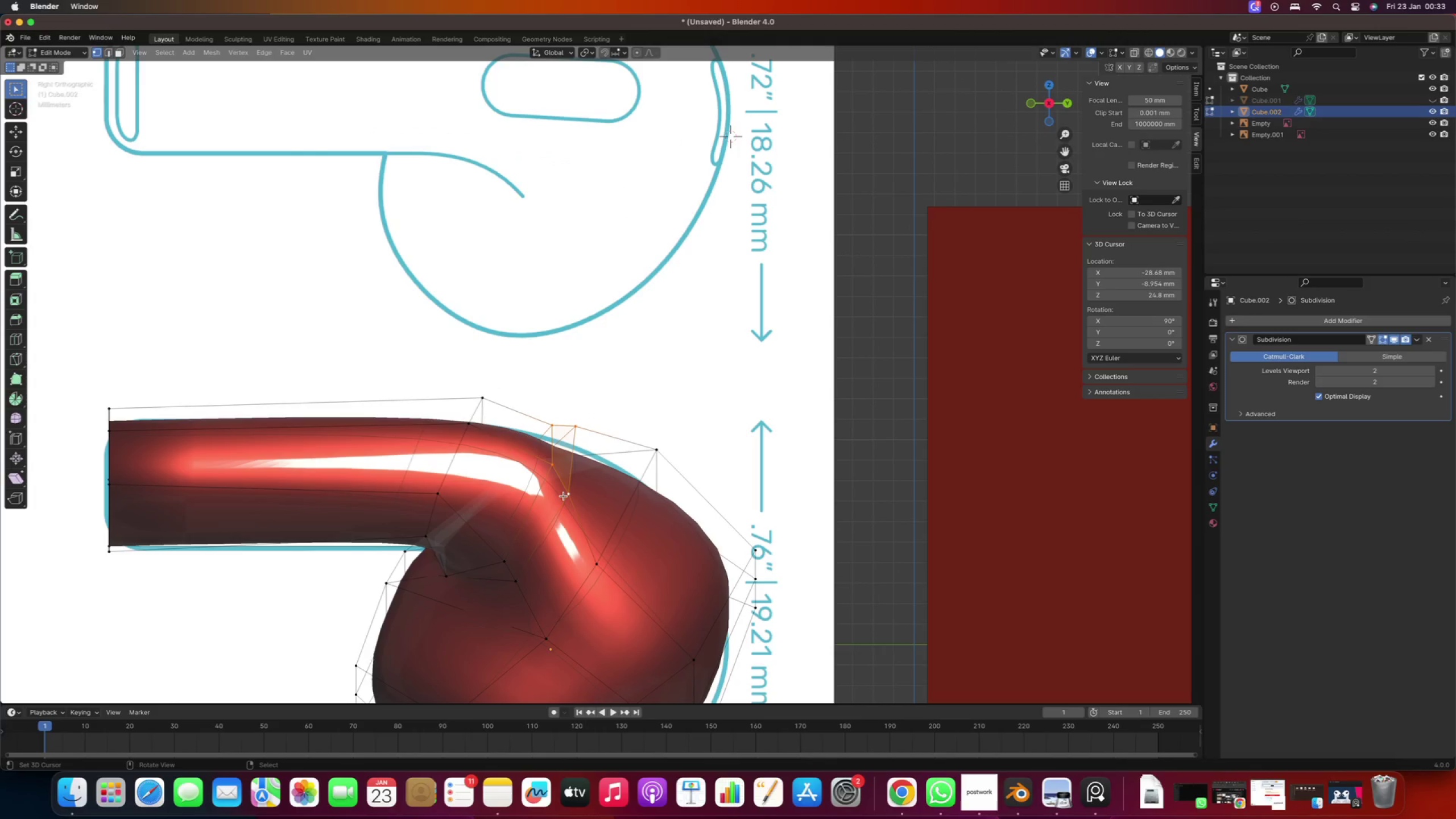 
type(gz)
 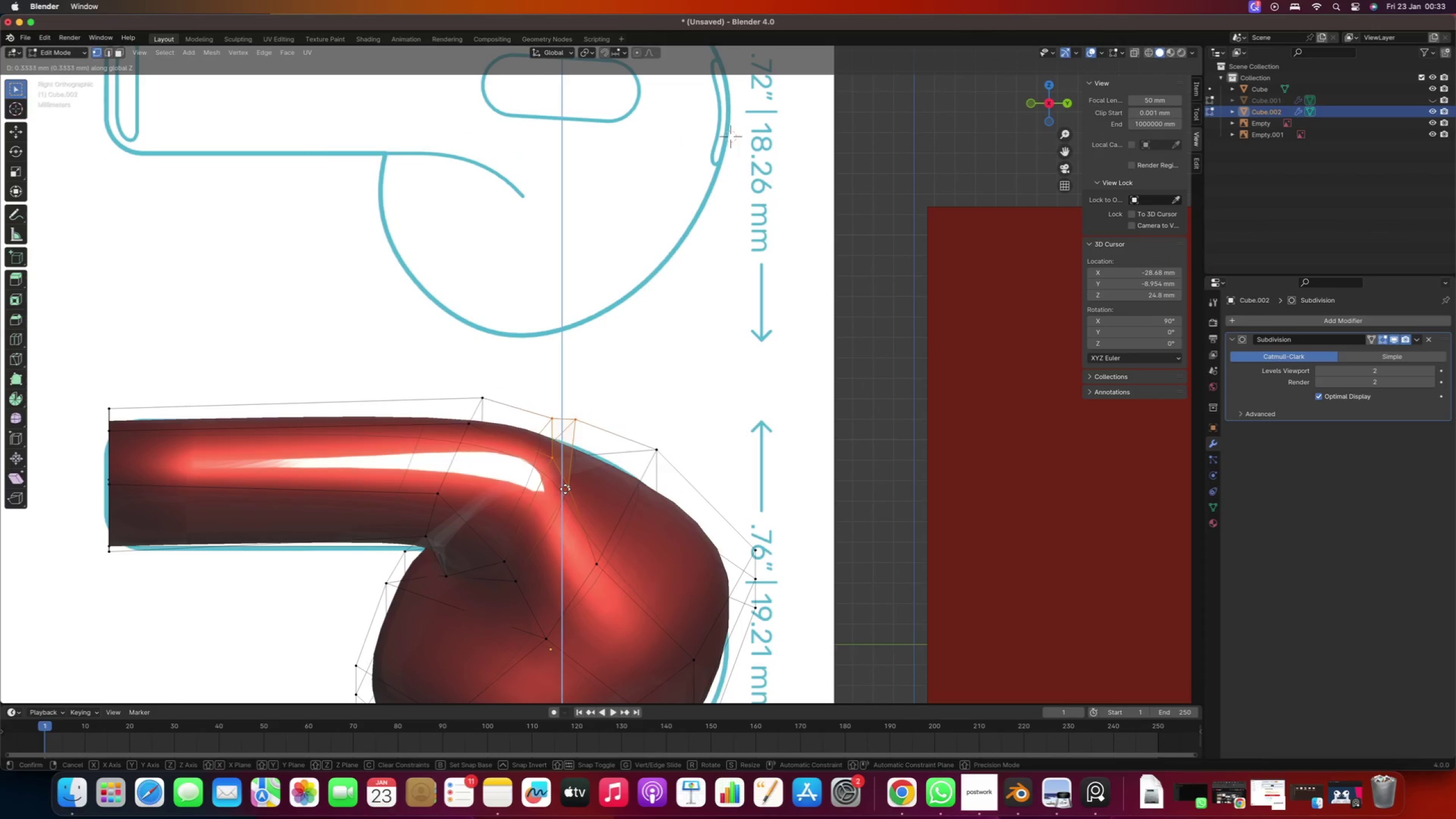 
left_click([565, 489])
 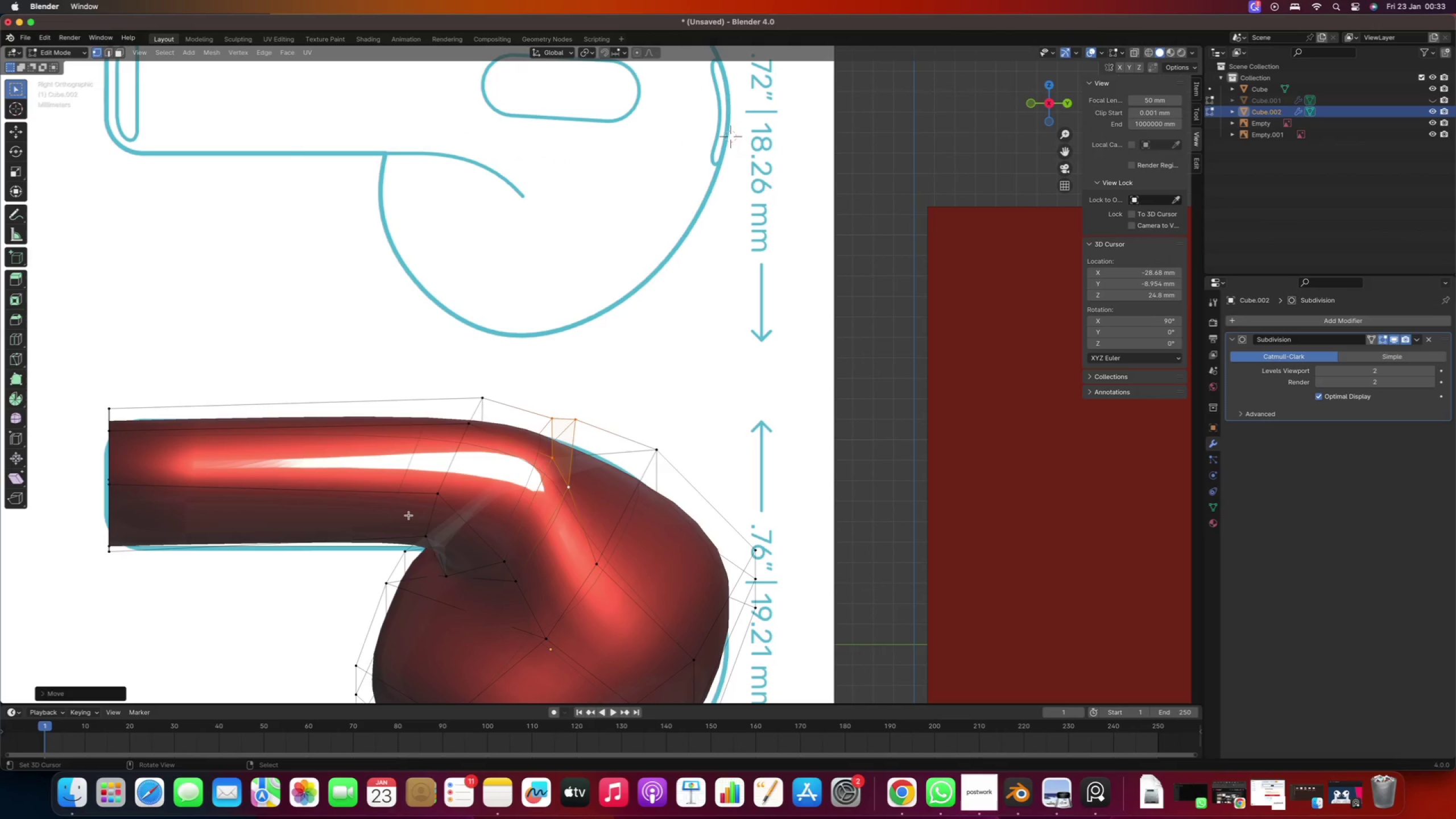 
hold_key(key=ShiftRight, duration=0.46)
 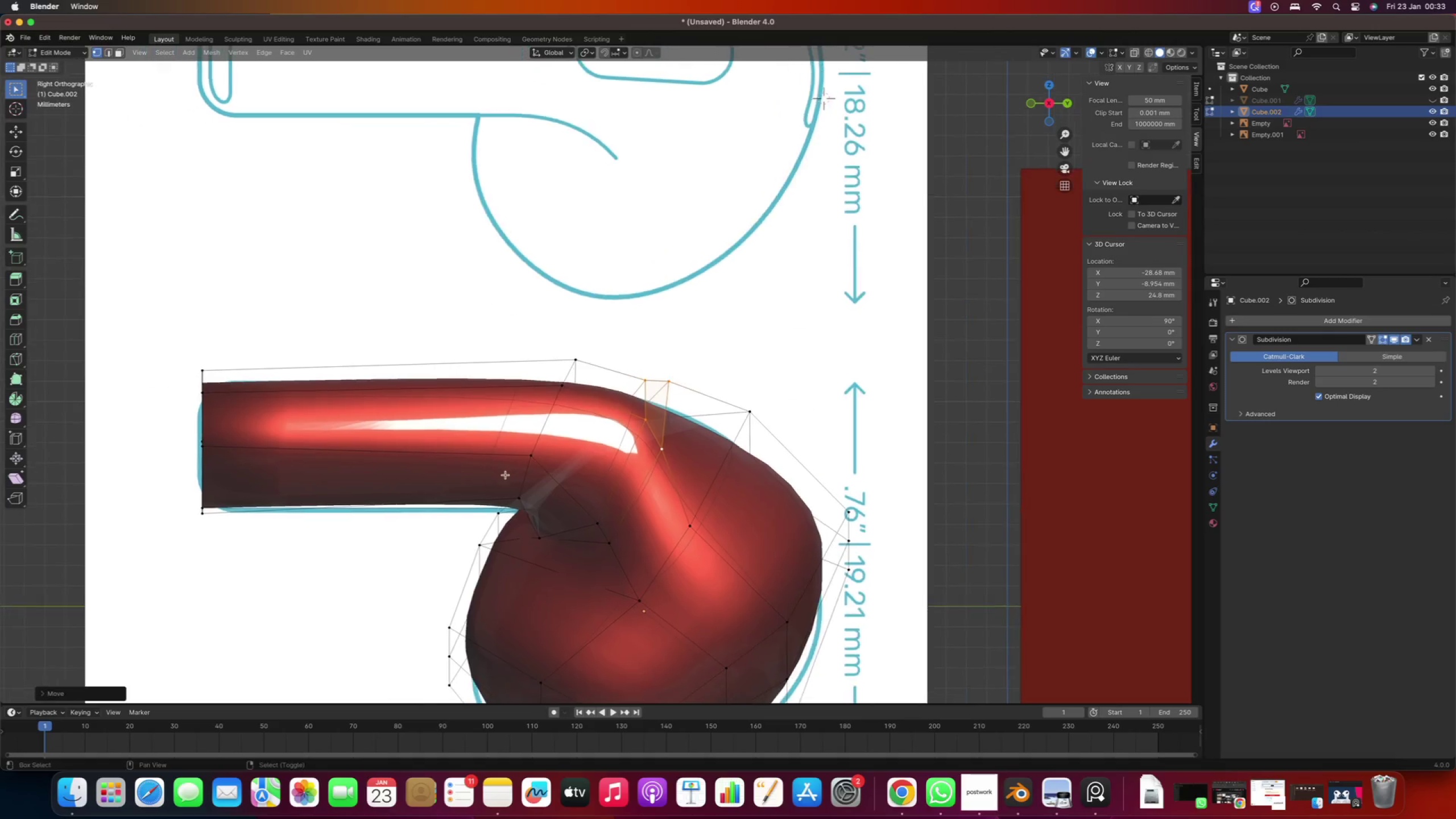 
scroll: coordinate [460, 487], scroll_direction: down, amount: 10.0
 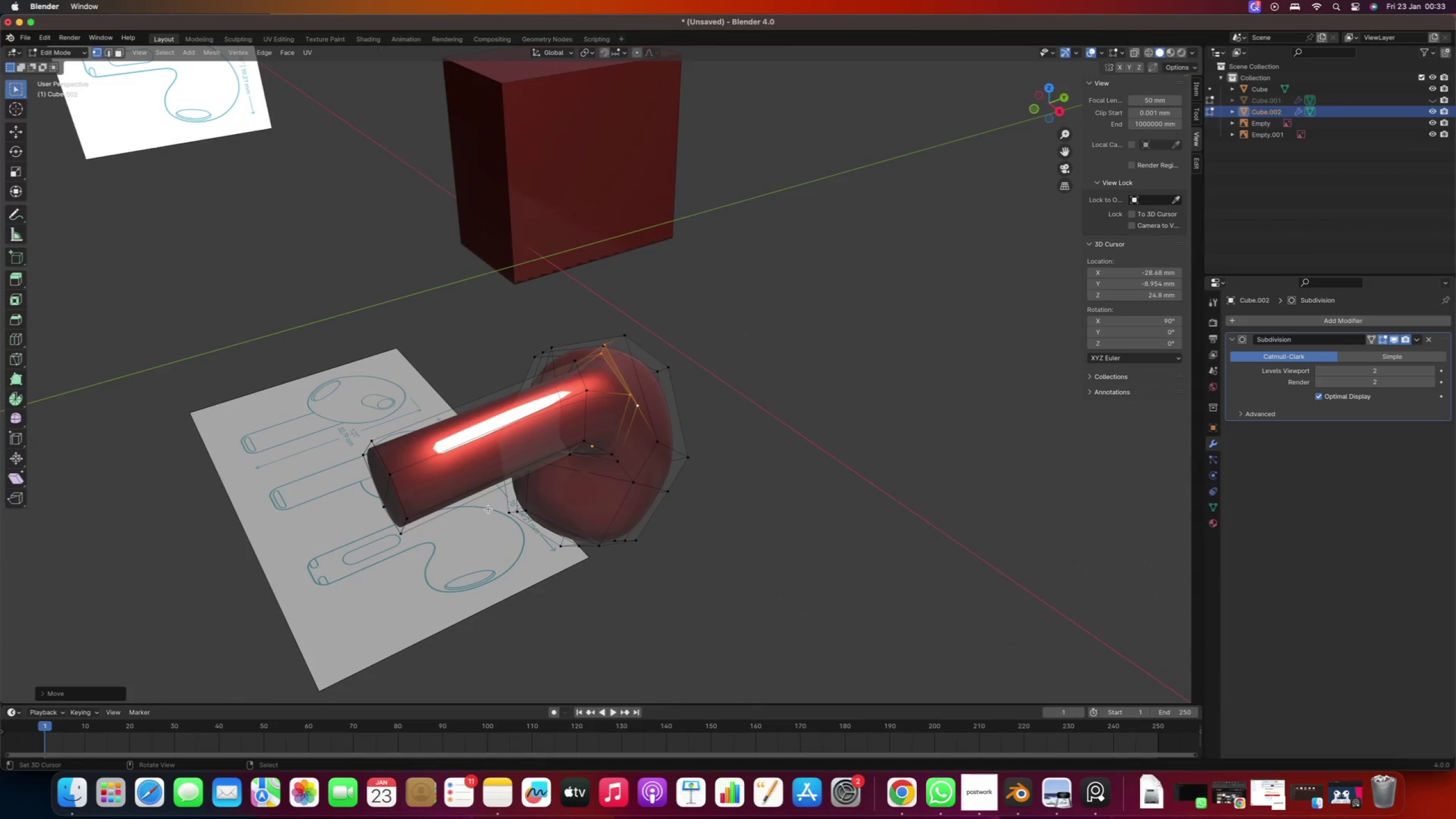 
key(Tab)
 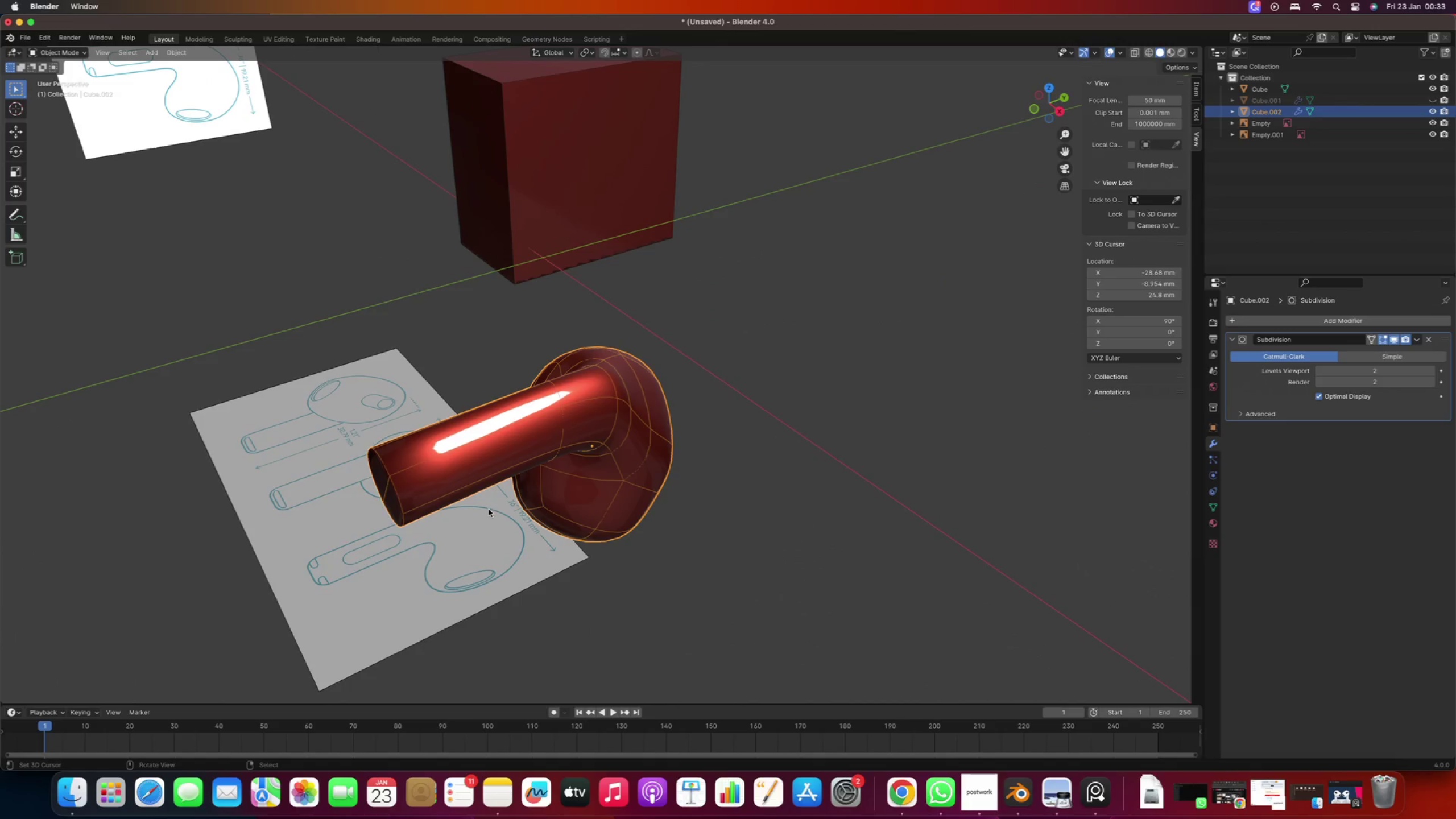 
key(Alt+H)
 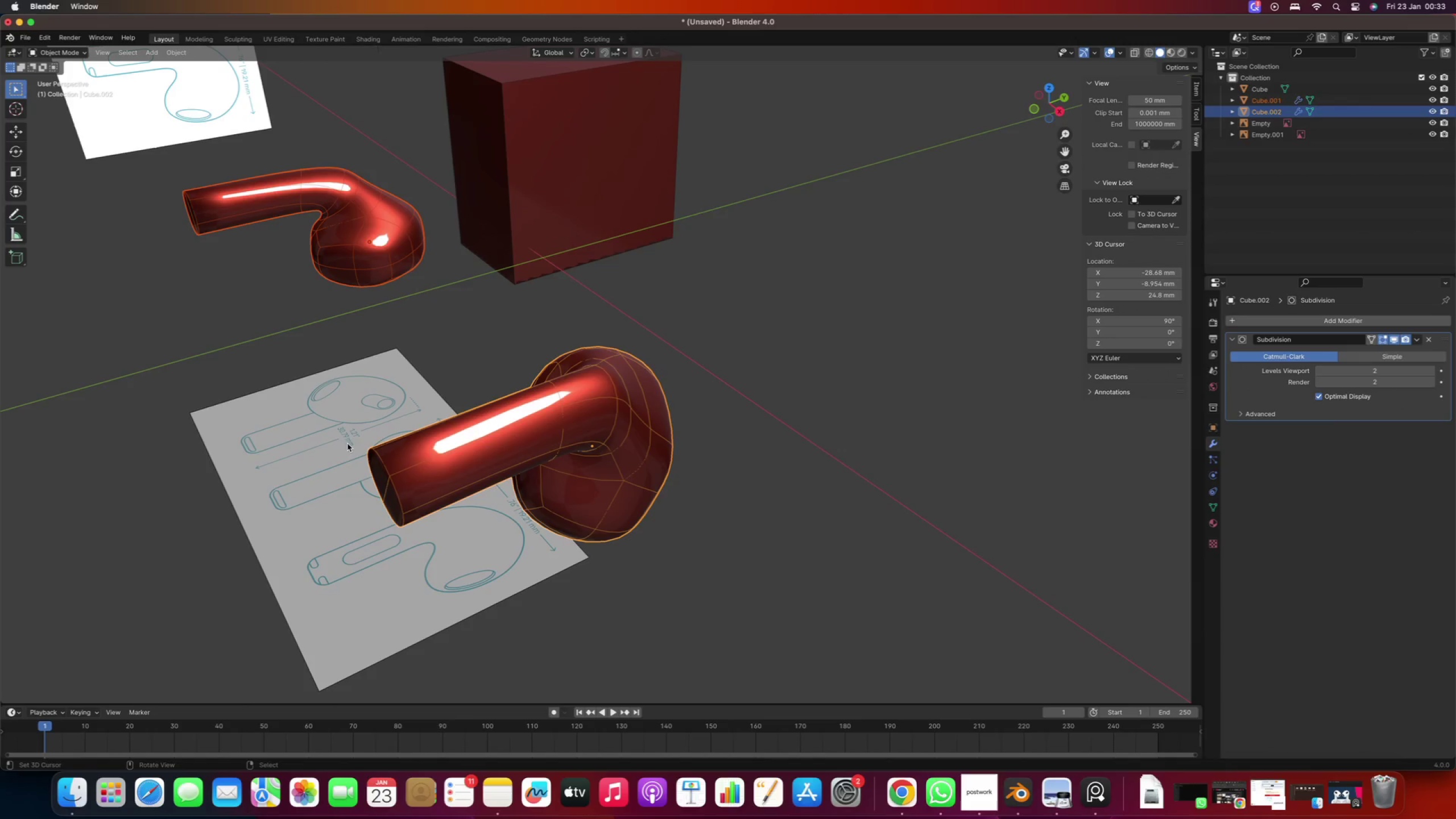 
key(Numpad7)
 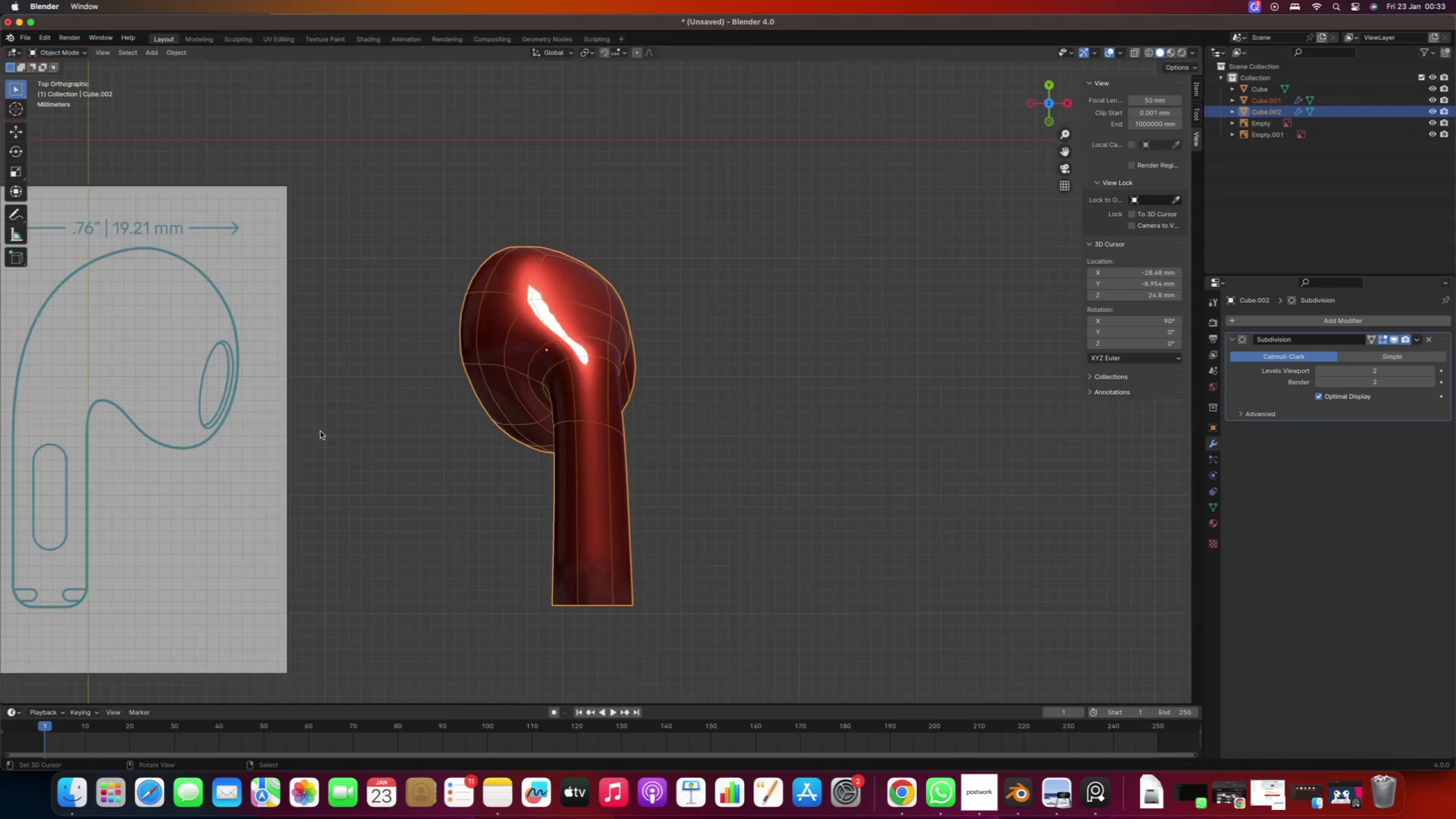 
key(Shift+ShiftRight)
 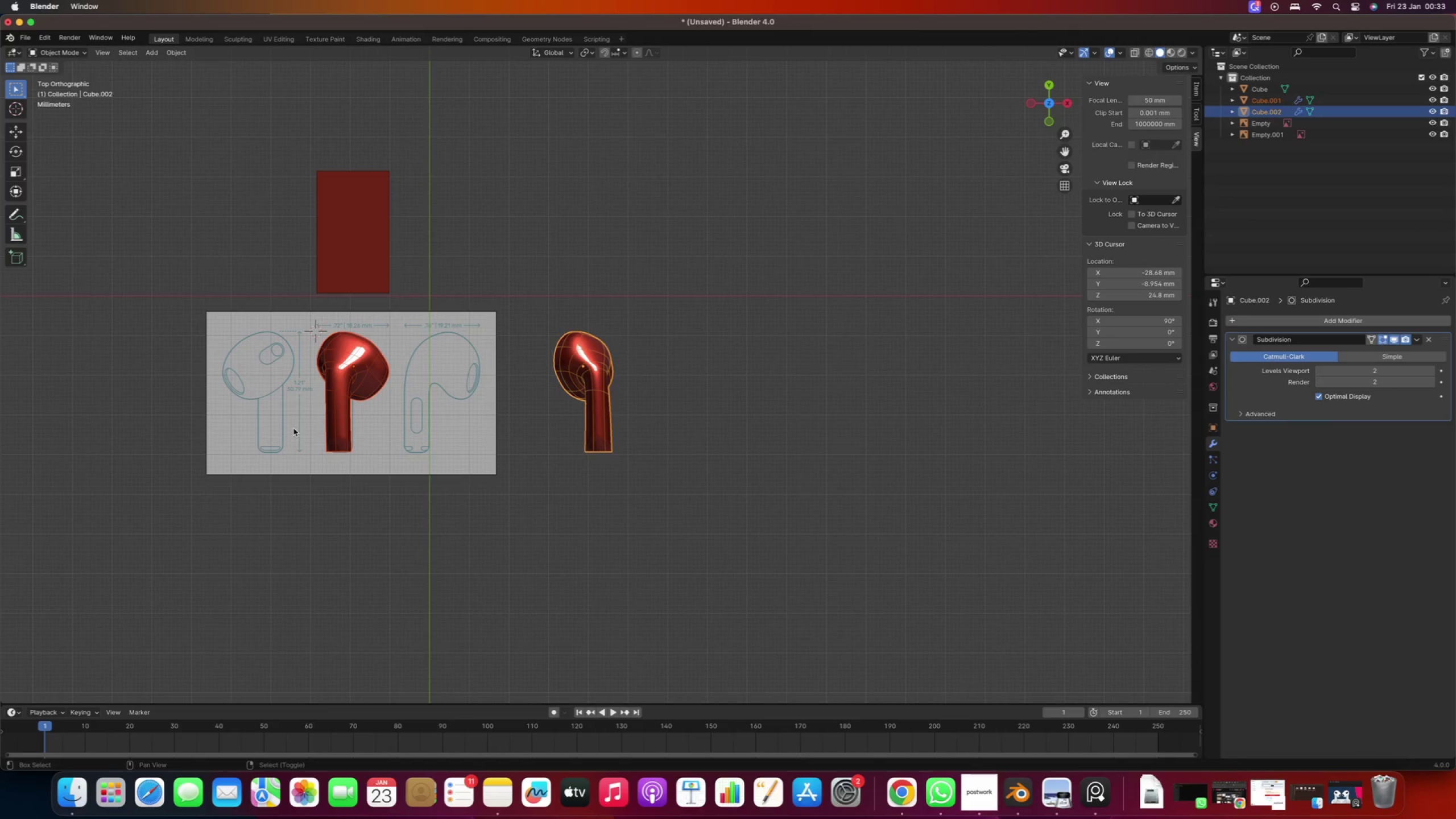 
scroll: coordinate [308, 432], scroll_direction: down, amount: 23.0
 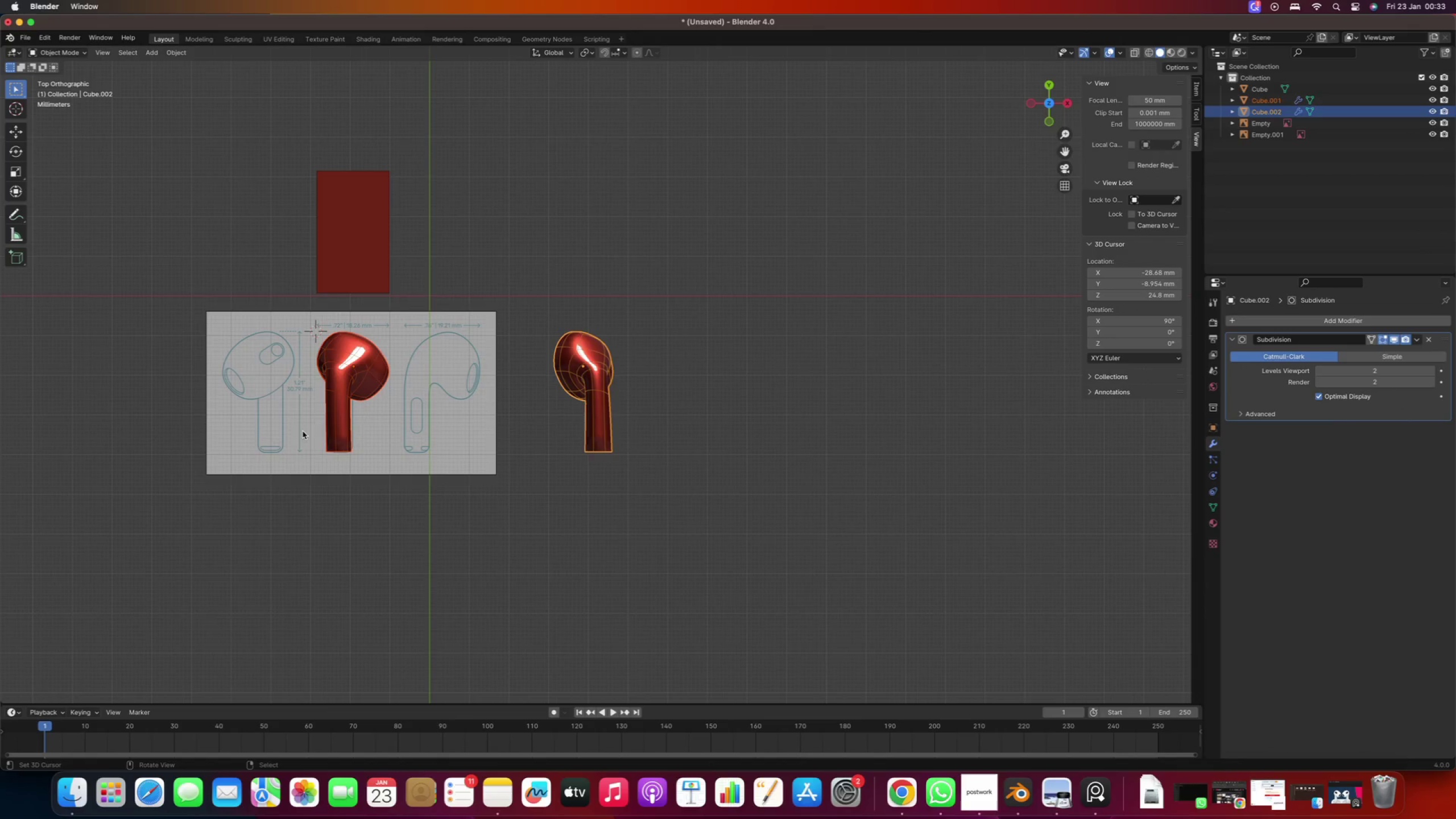 
hold_key(key=ShiftRight, duration=0.44)
 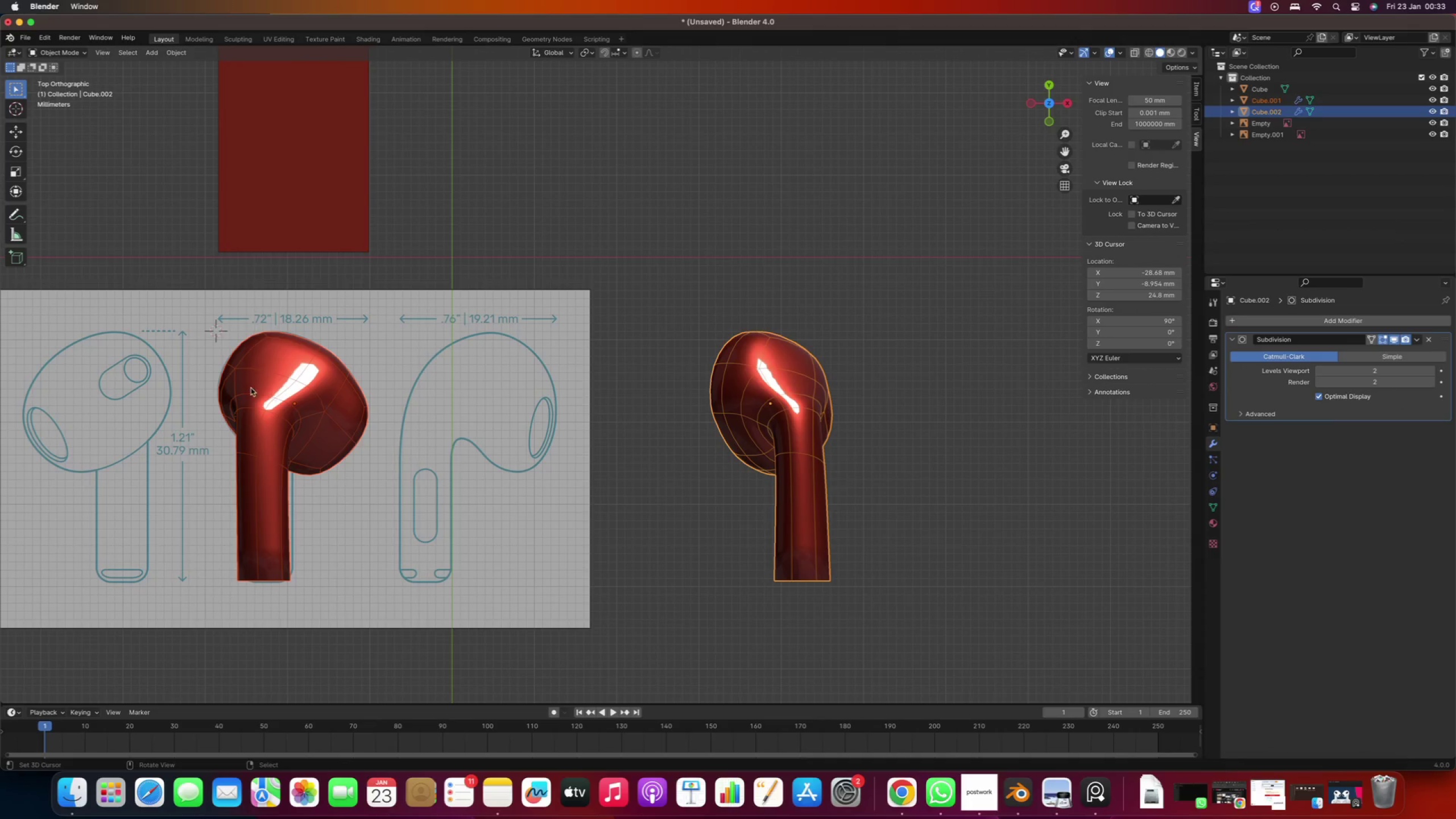 
scroll: coordinate [321, 369], scroll_direction: up, amount: 9.0
 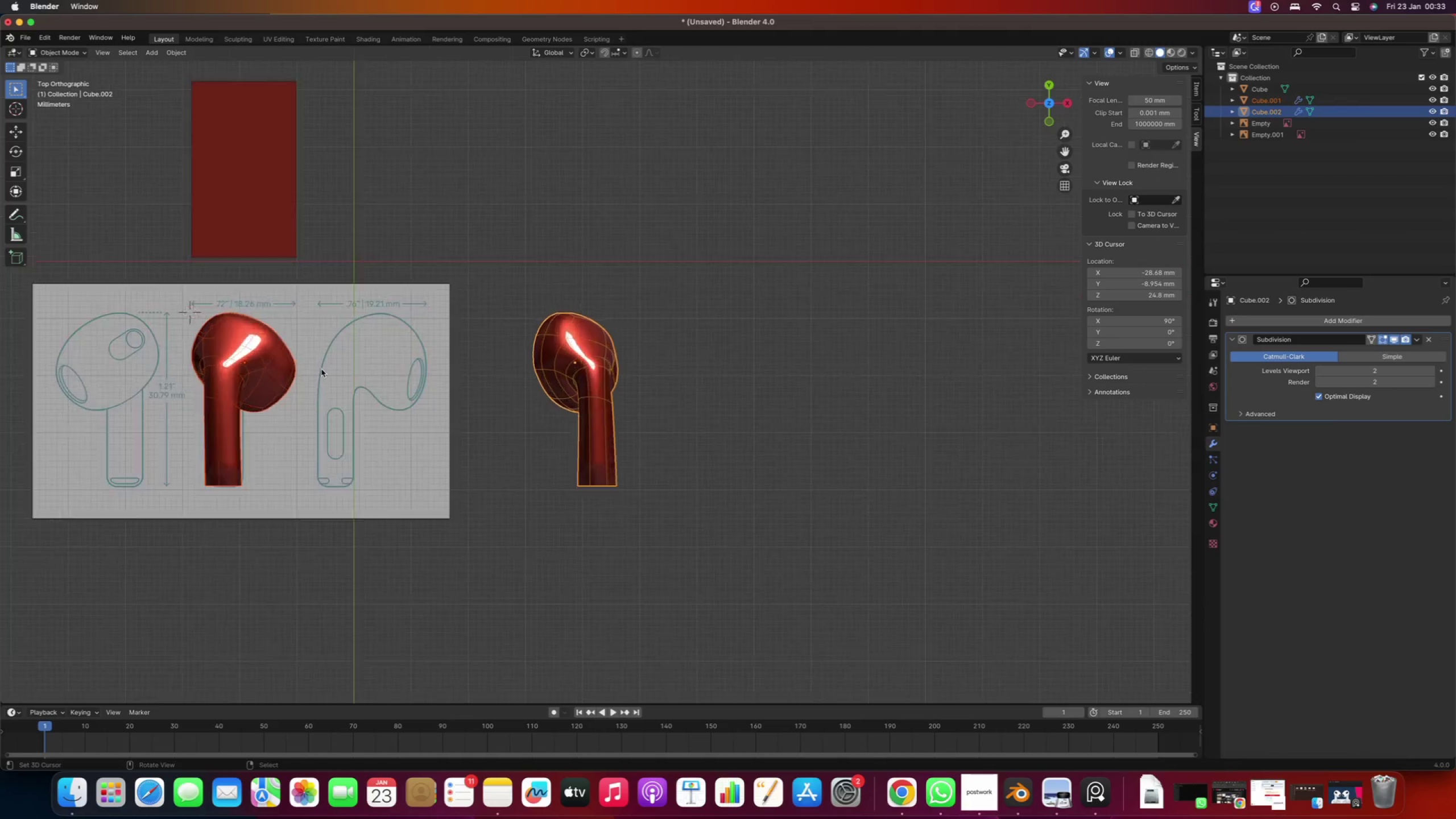 
right_click([293, 383])
 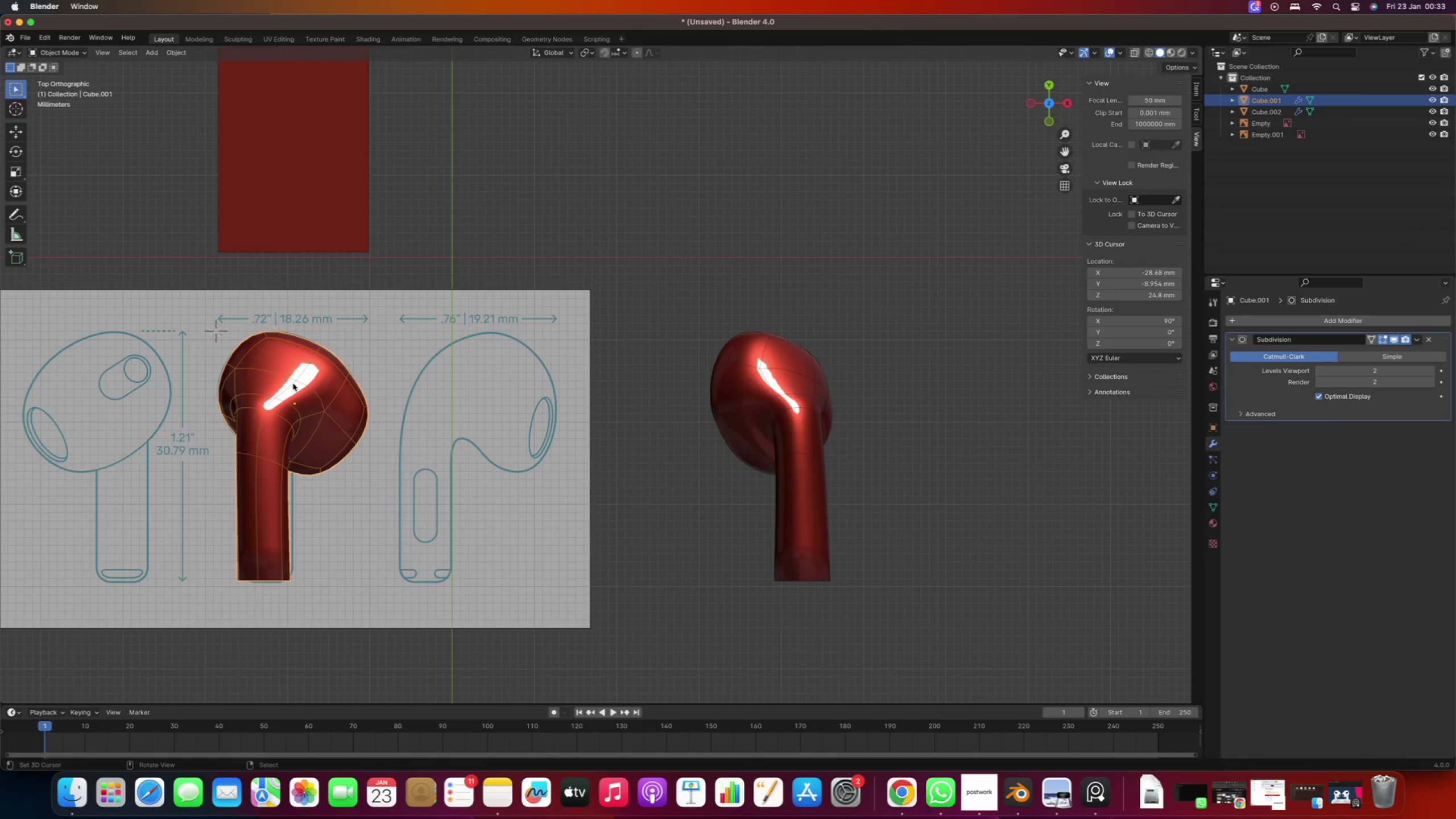 
key(Tab)
 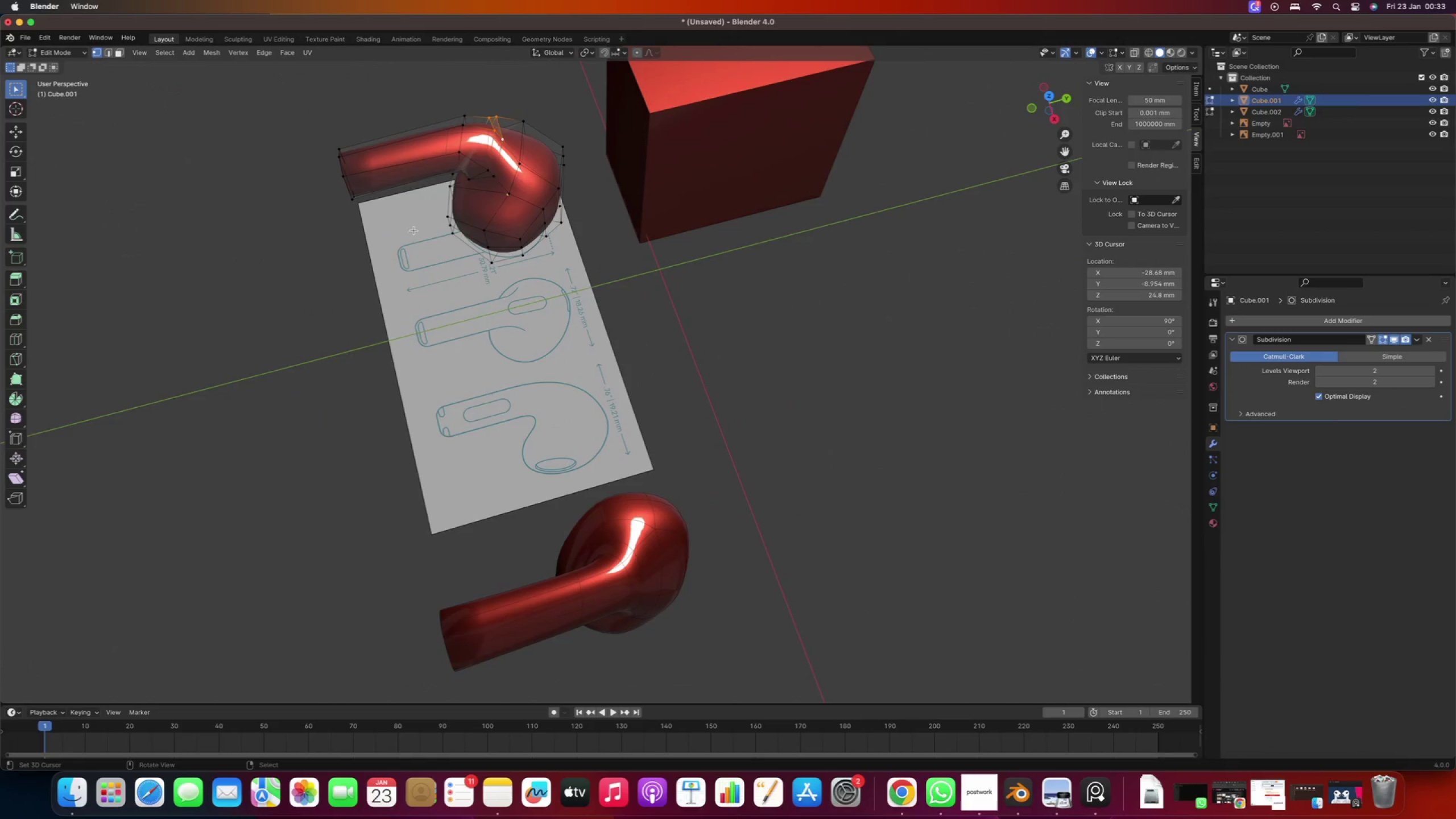 
right_click([555, 187])
 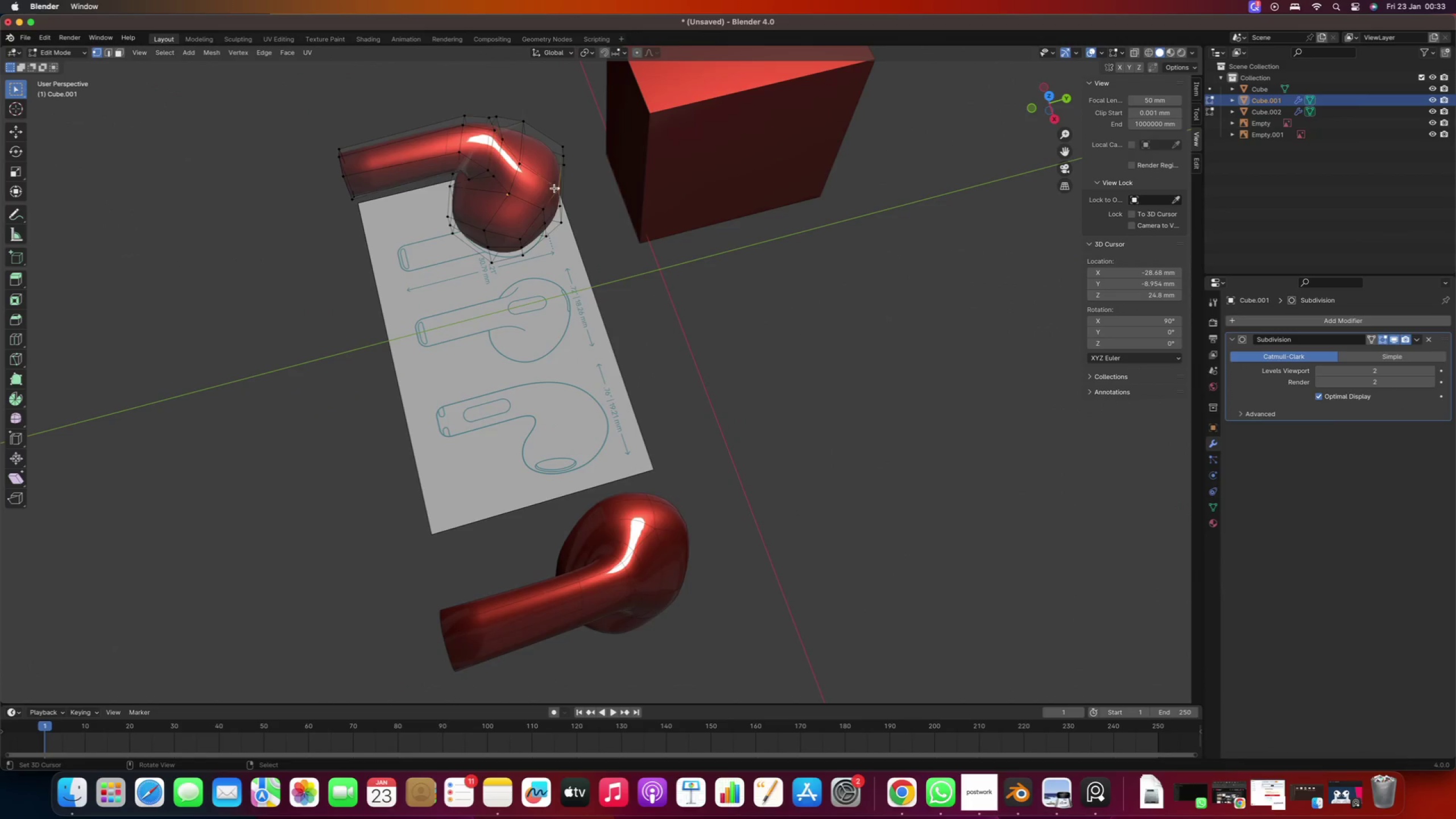 
hold_key(key=ShiftRight, duration=0.43)
 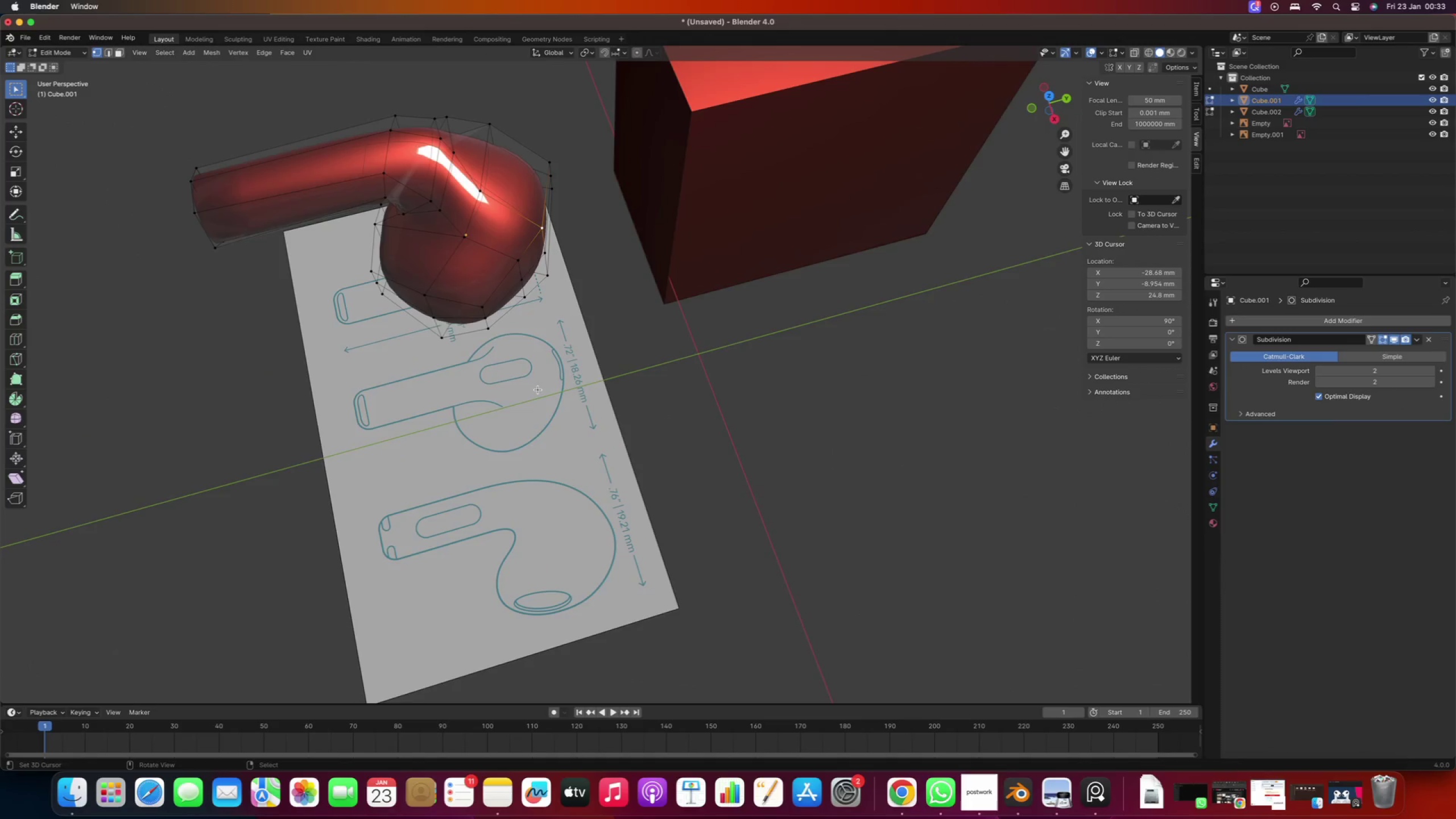 
scroll: coordinate [541, 210], scroll_direction: up, amount: 4.0
 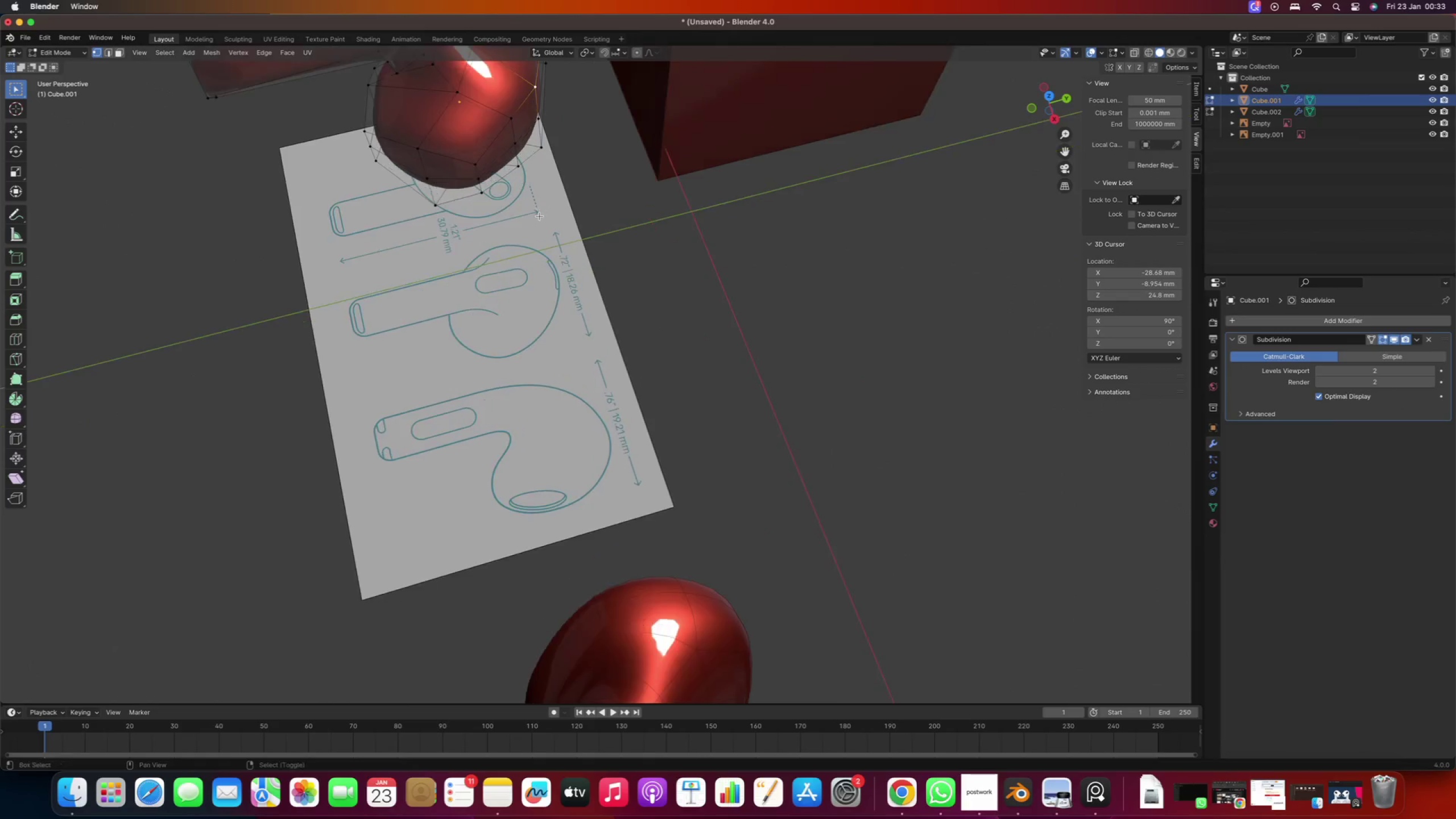 
key(NumpadDecimal)
 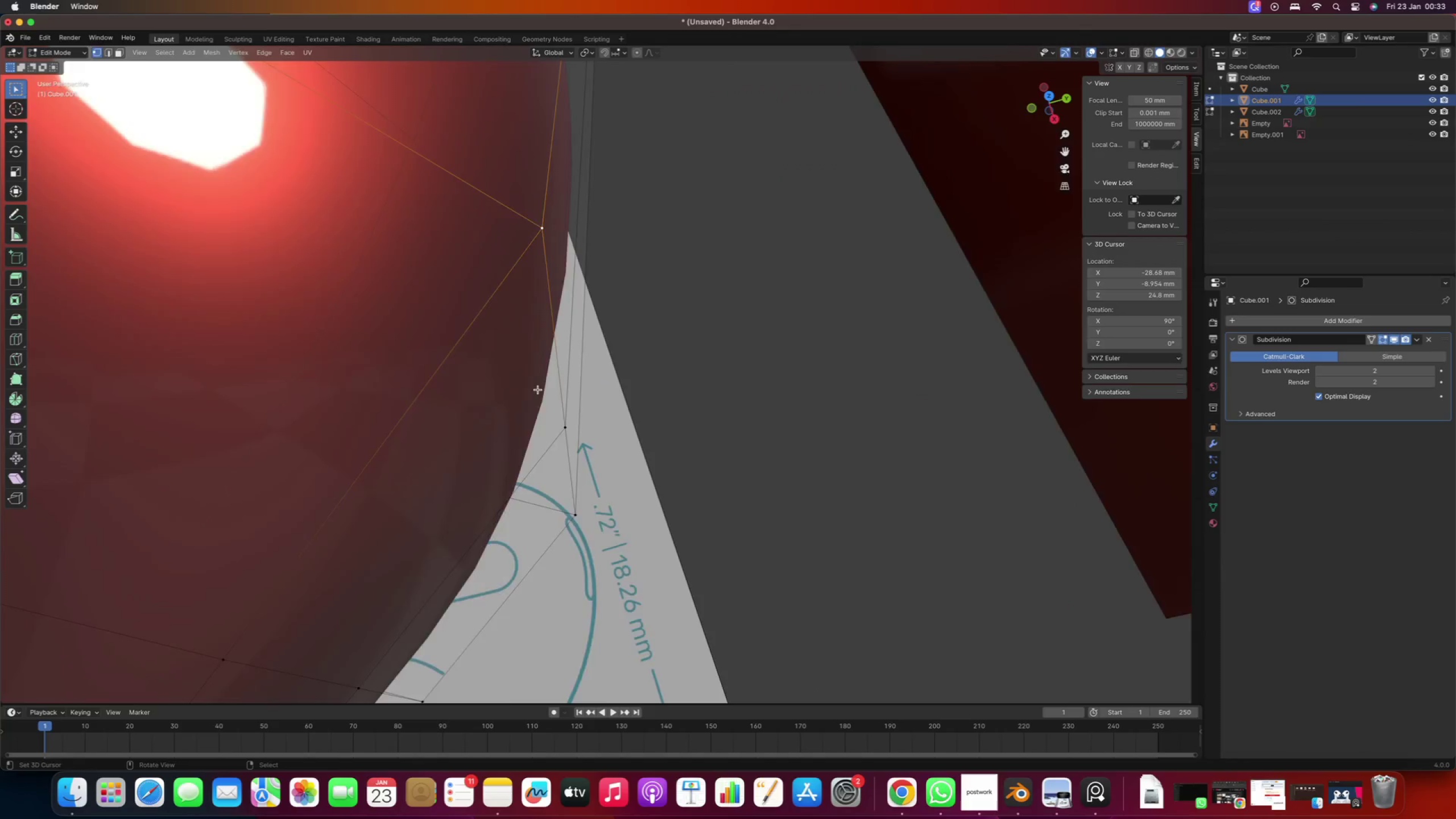 
scroll: coordinate [556, 413], scroll_direction: down, amount: 234.0
 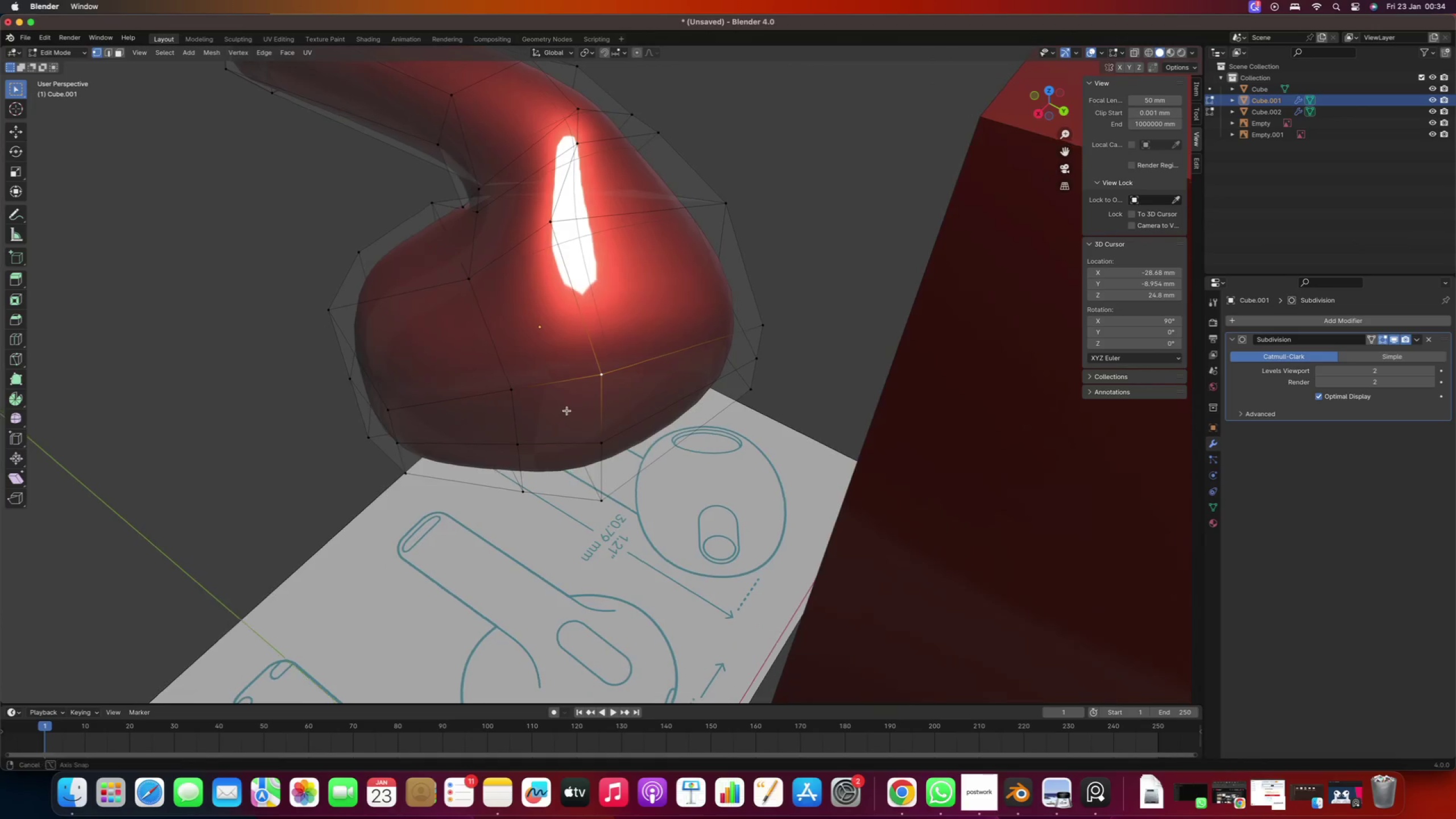 
scroll: coordinate [556, 409], scroll_direction: up, amount: 2.0
 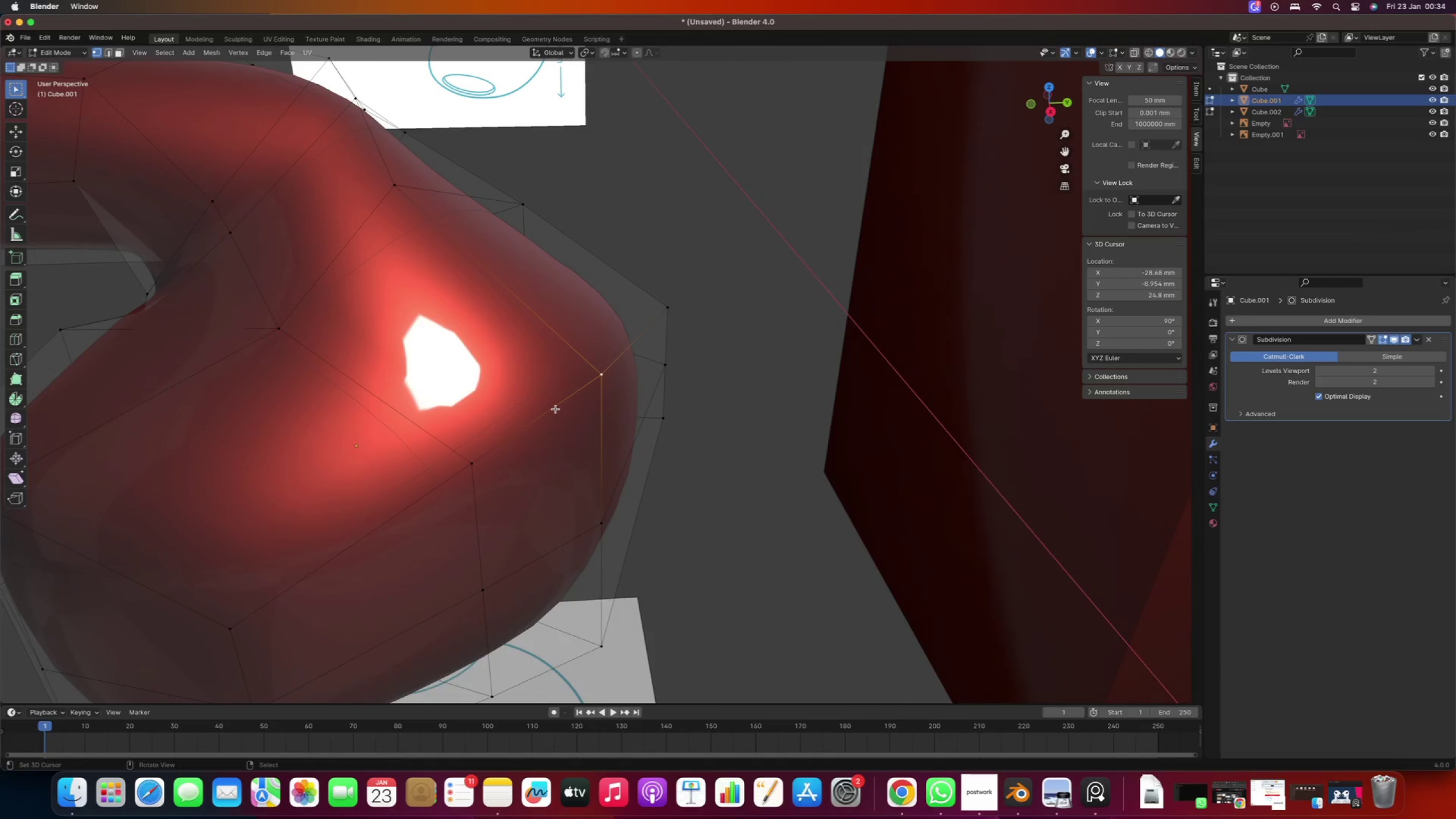 
type(gz)
 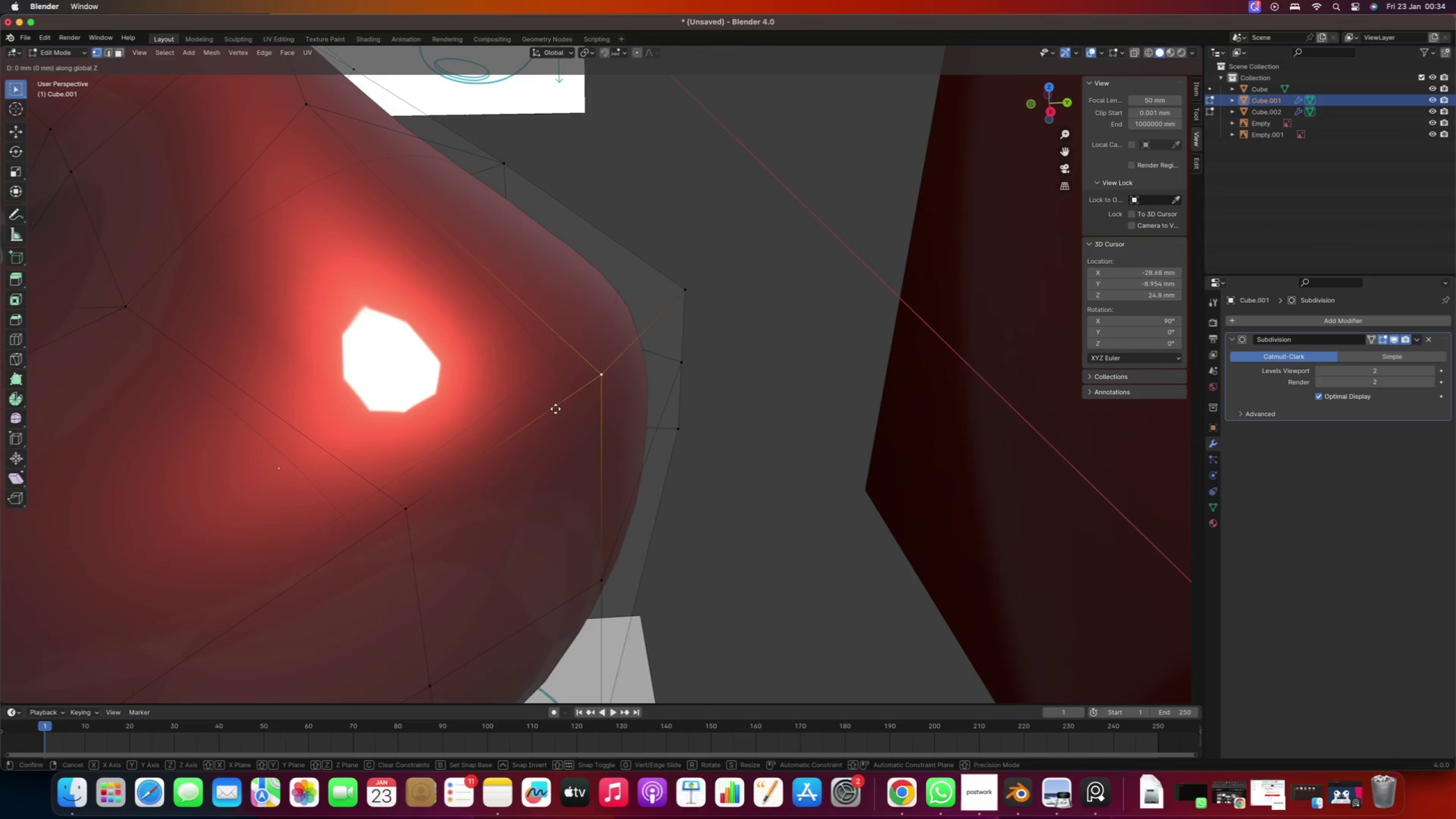 
key(Z)
 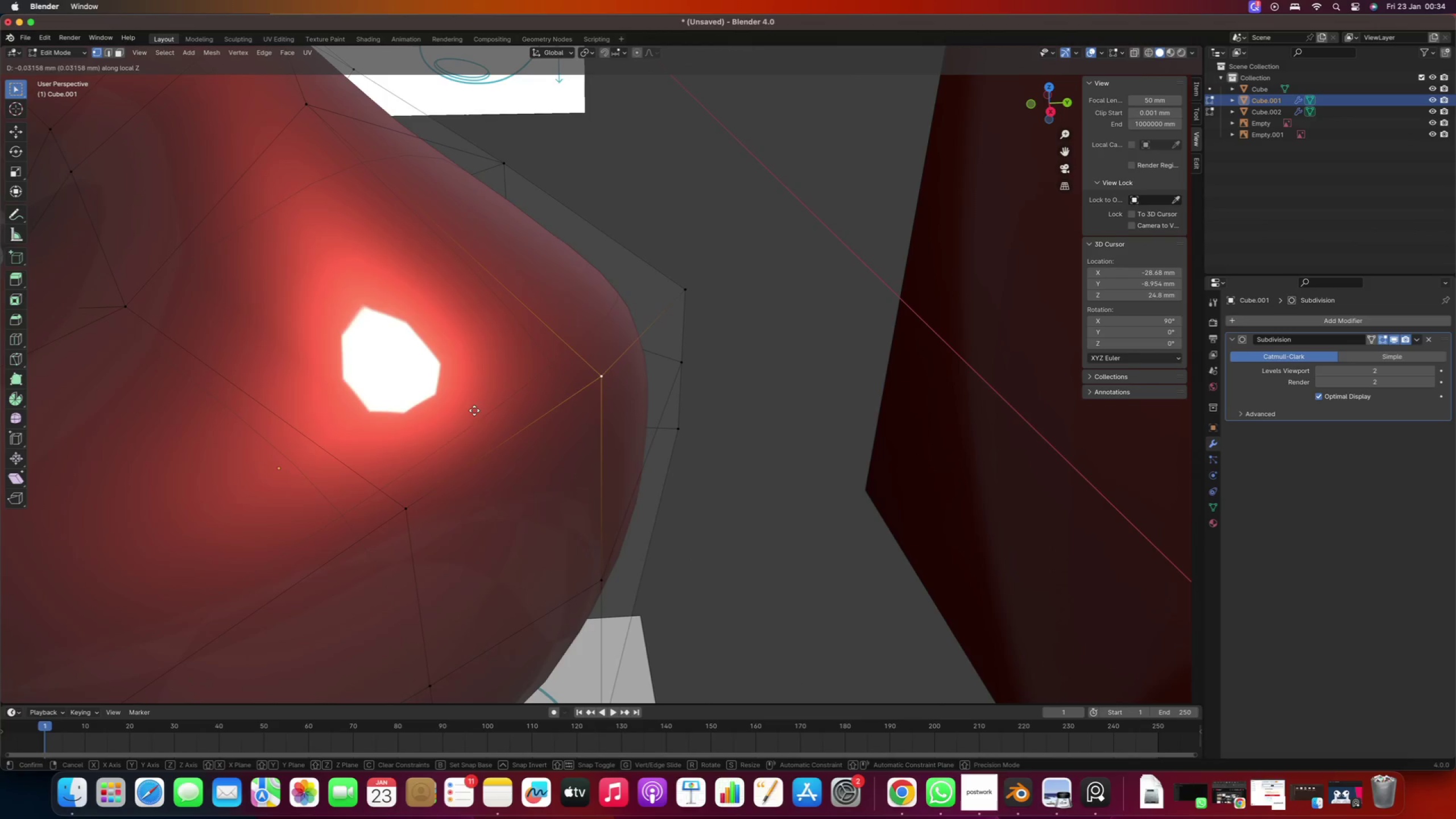 
right_click([504, 395])
 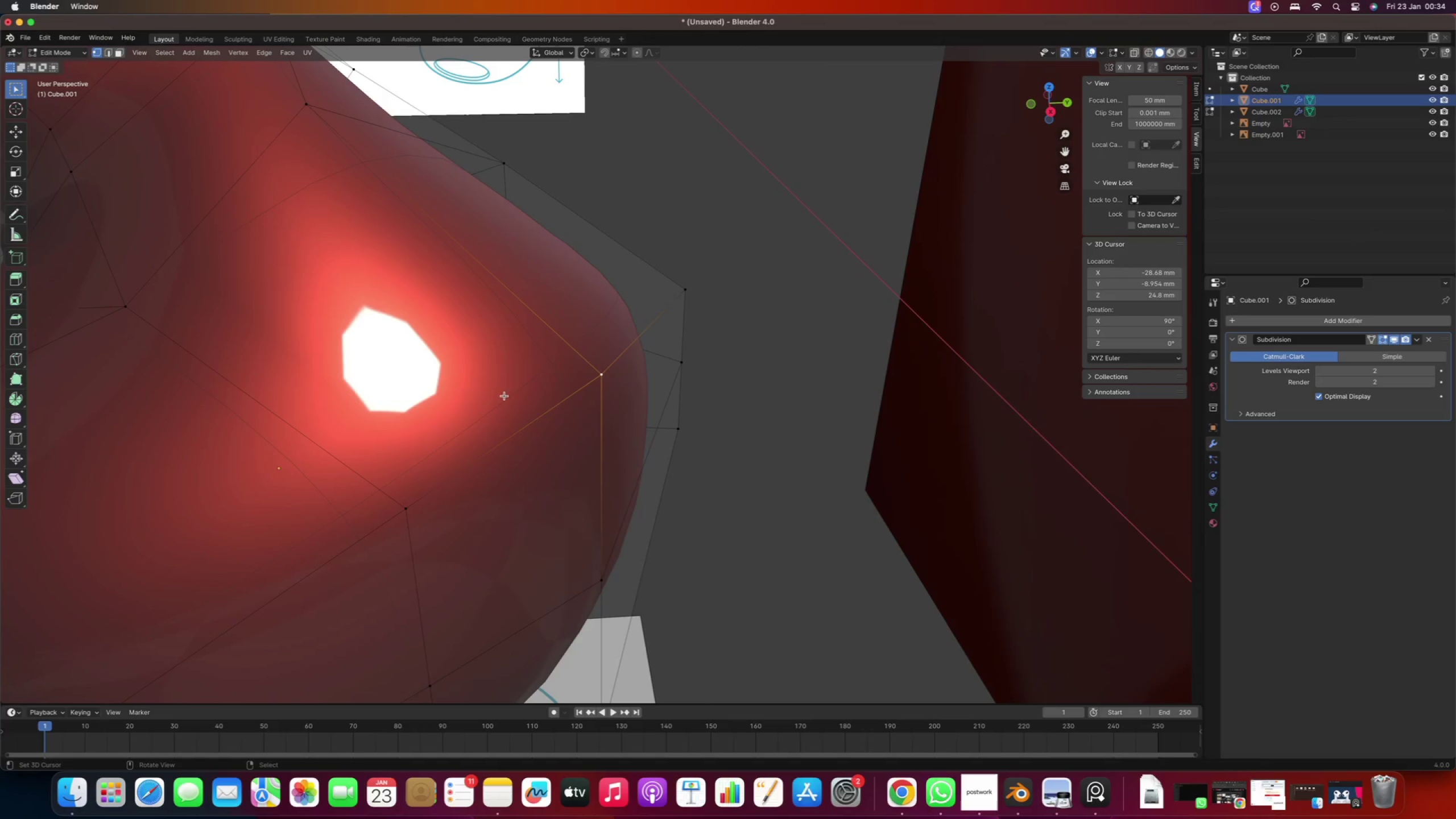 
scroll: coordinate [516, 411], scroll_direction: down, amount: 9.0
 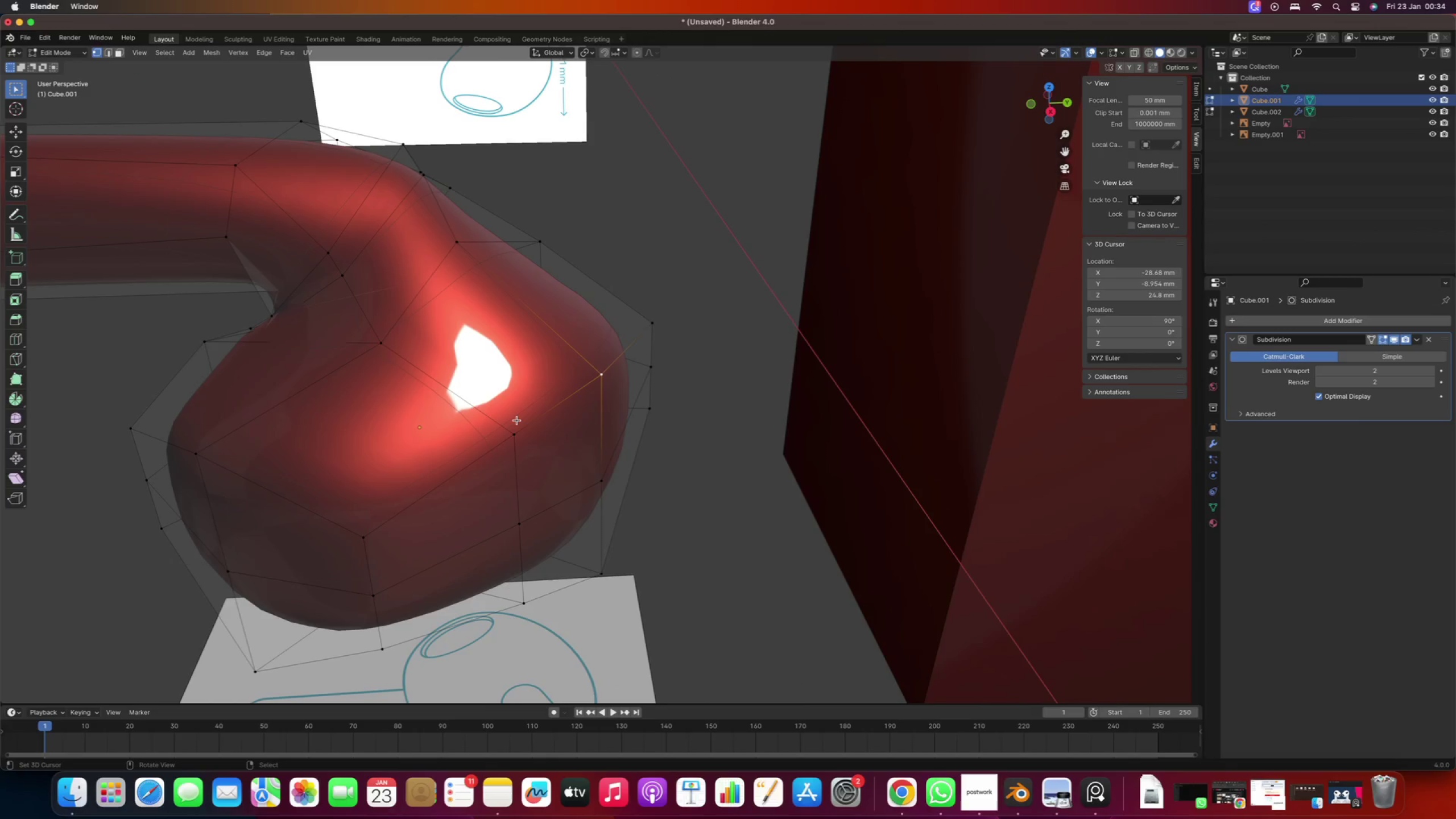 
key(Numpad7)
 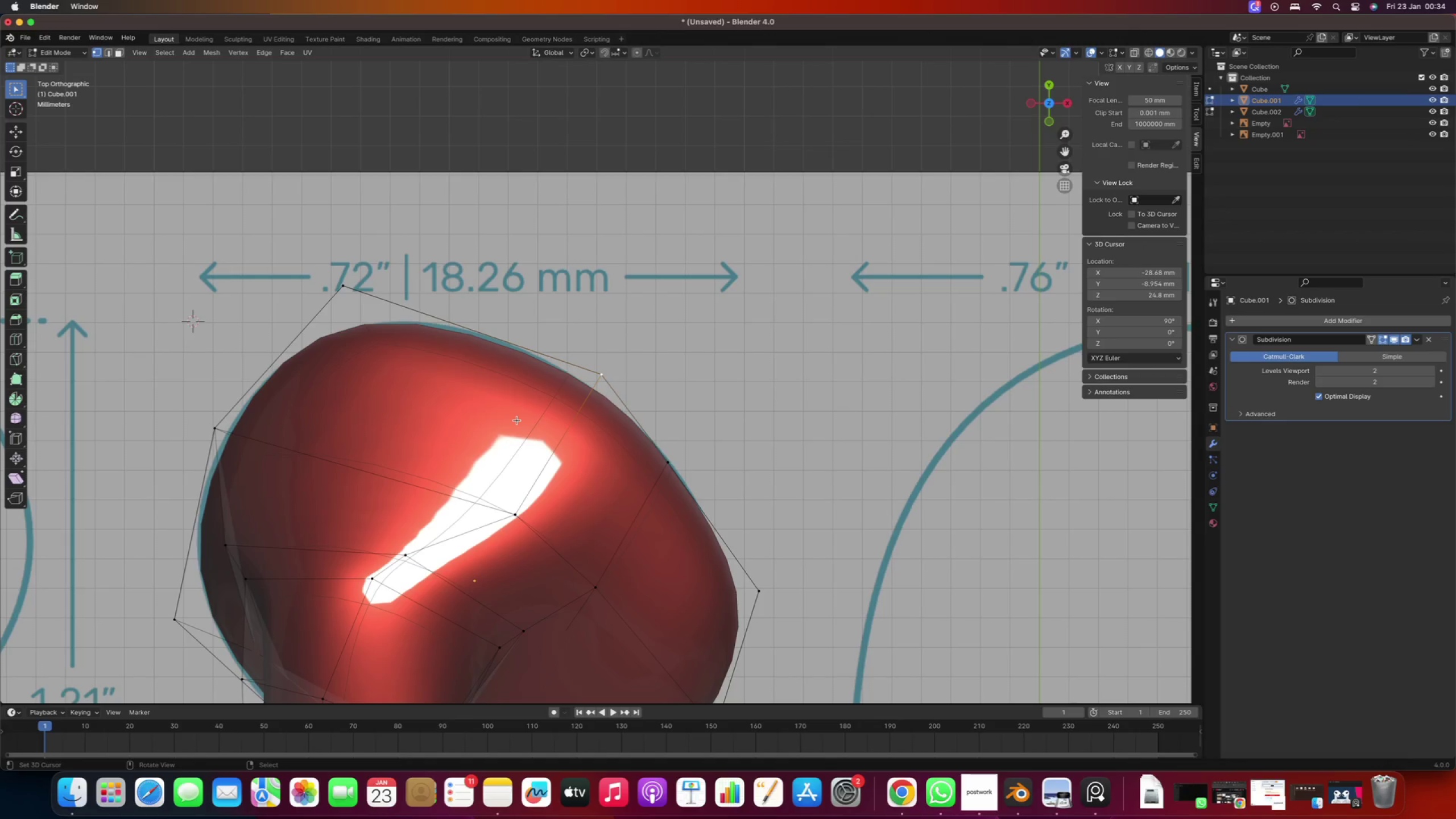 
key(G)
 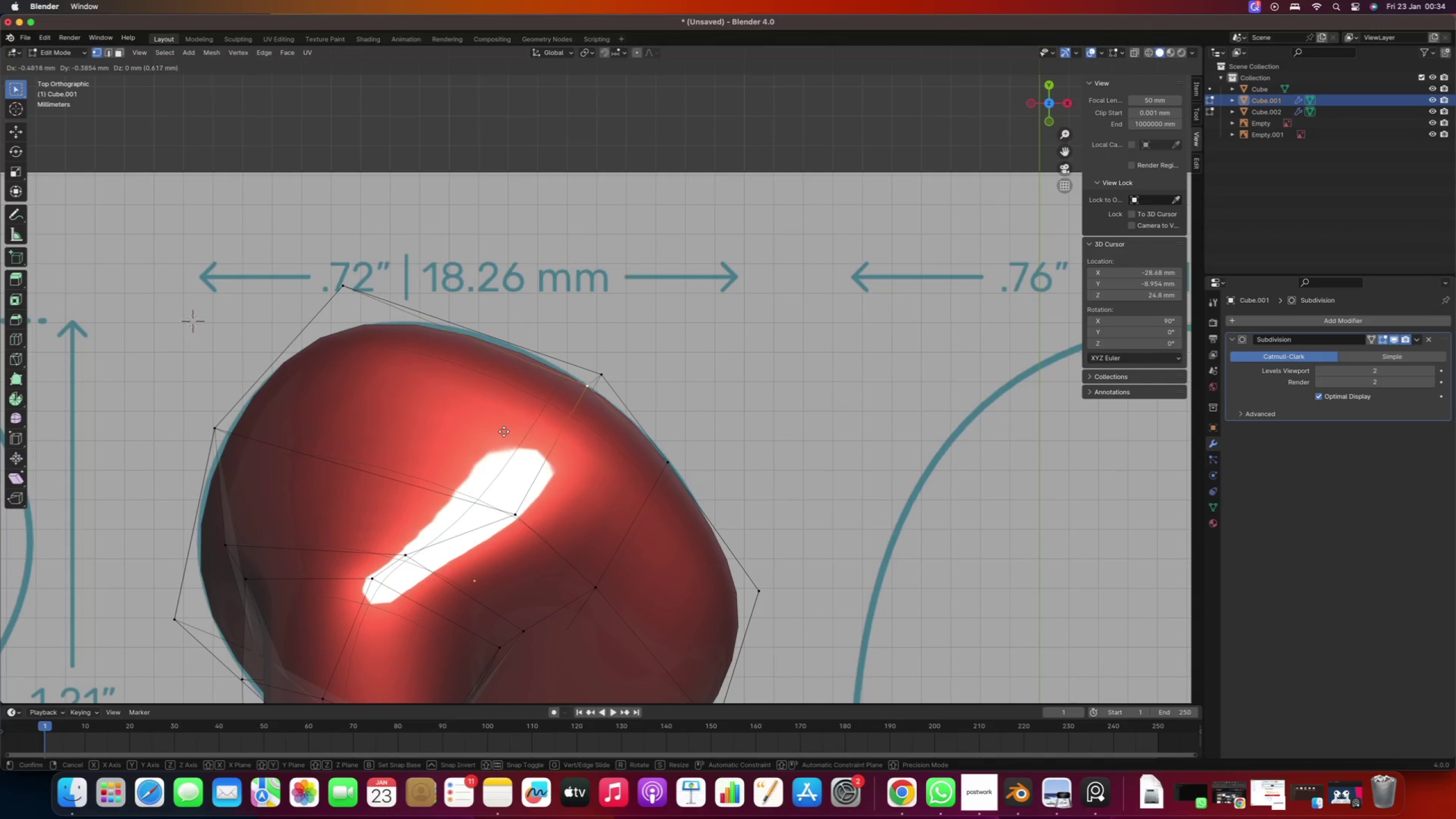 
left_click_drag(start_coordinate=[564, 346], to_coordinate=[614, 378])
 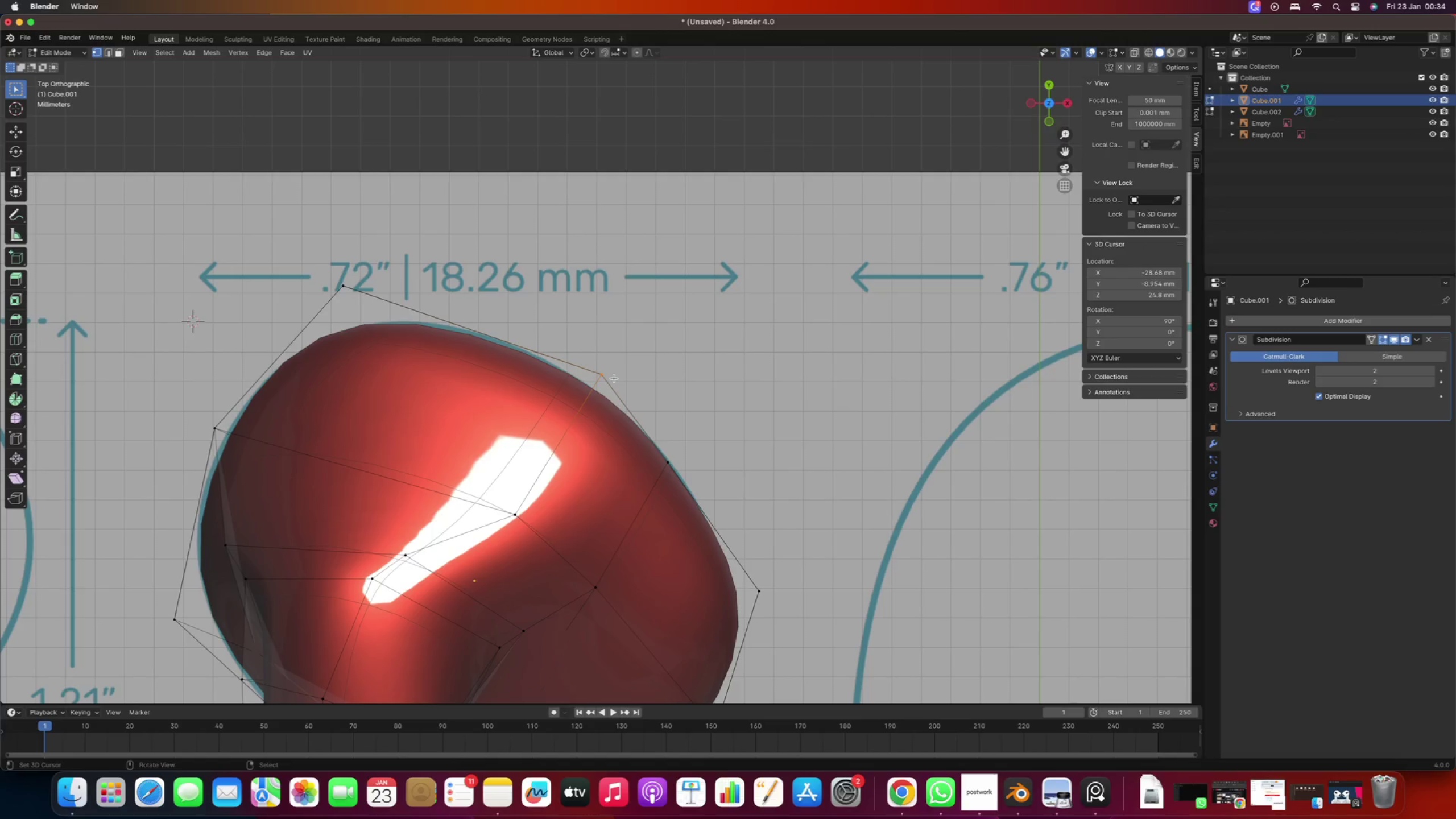 
key(G)
 